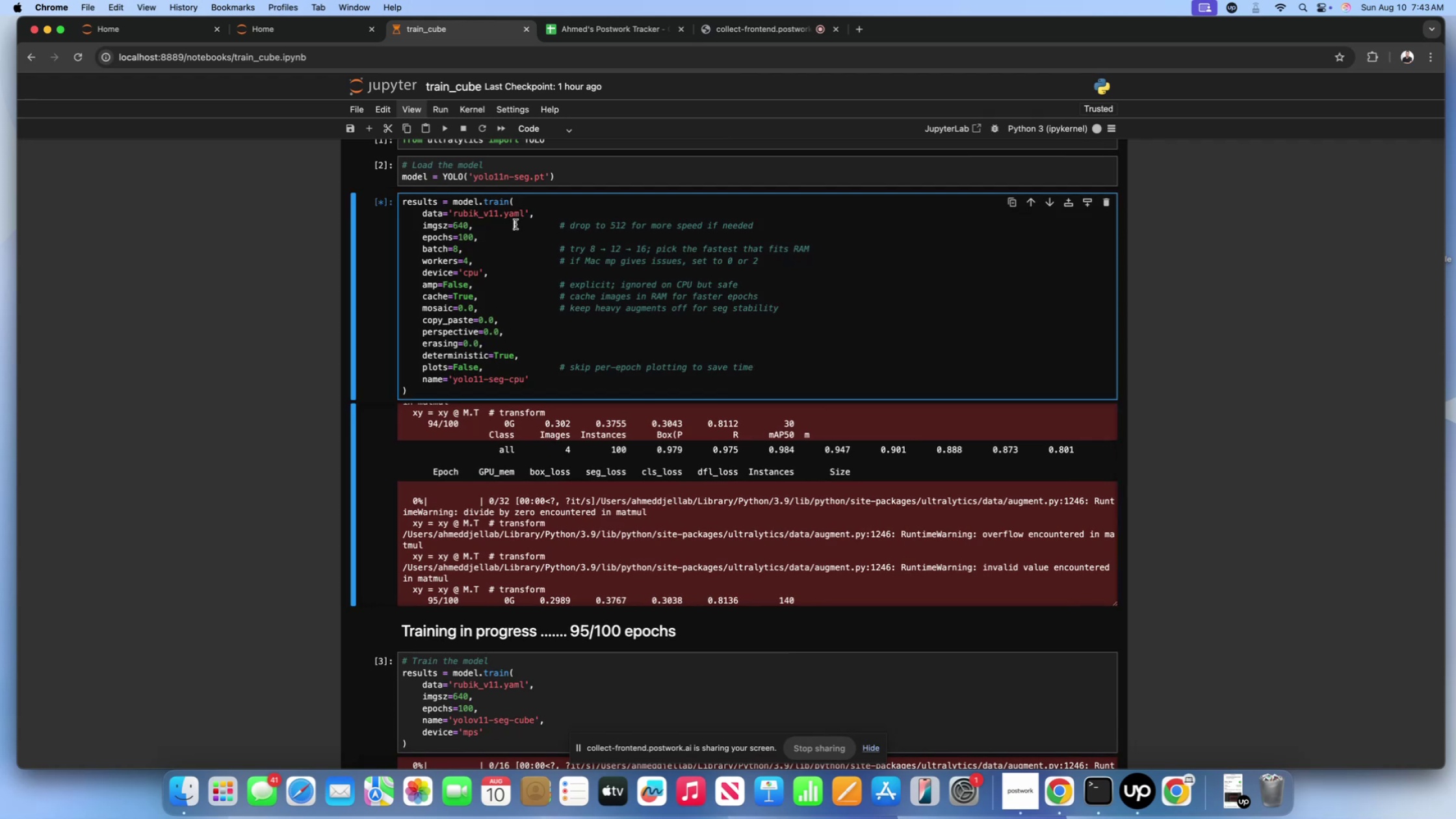 
triple_click([515, 224])
 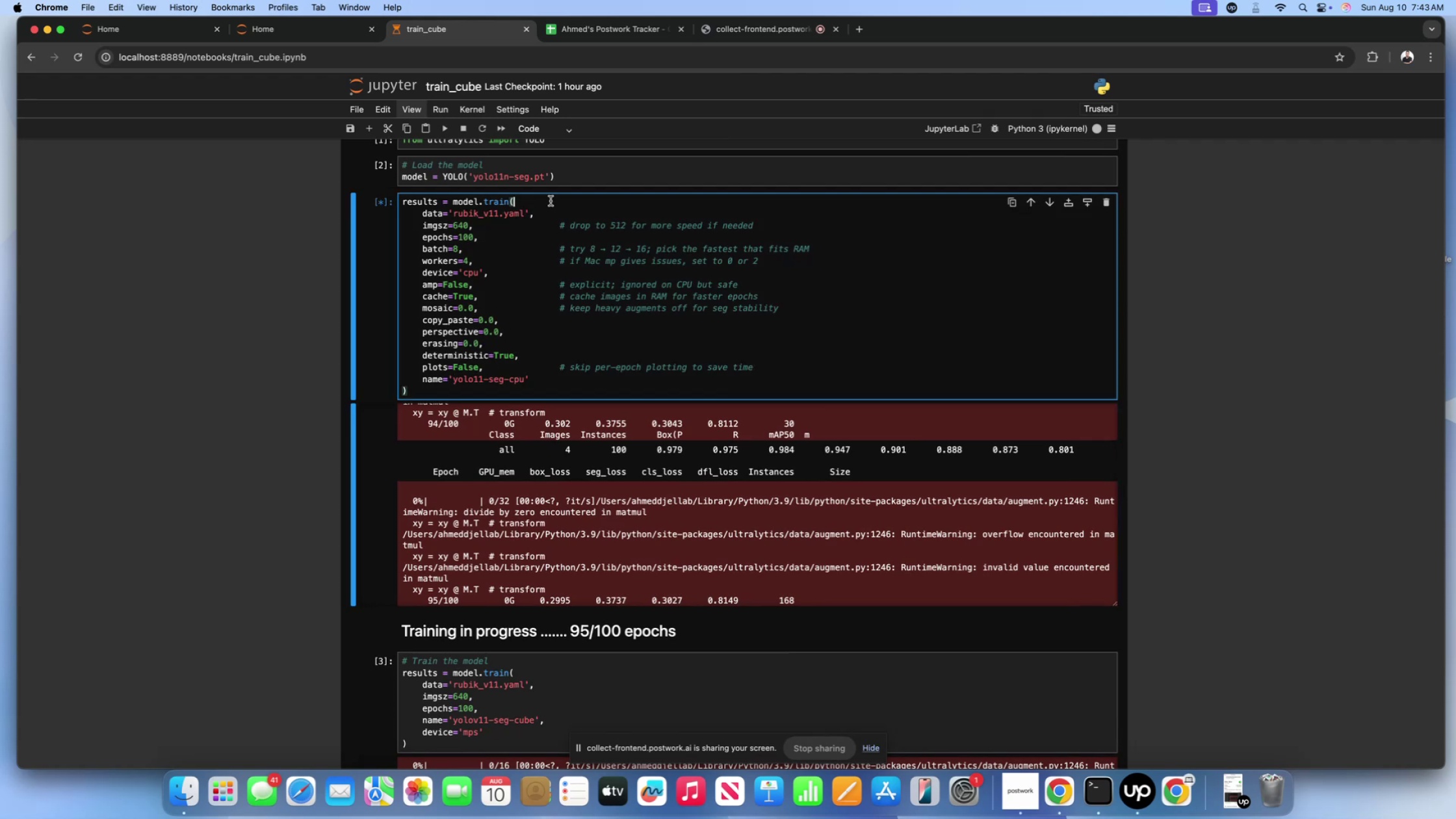 
triple_click([551, 201])
 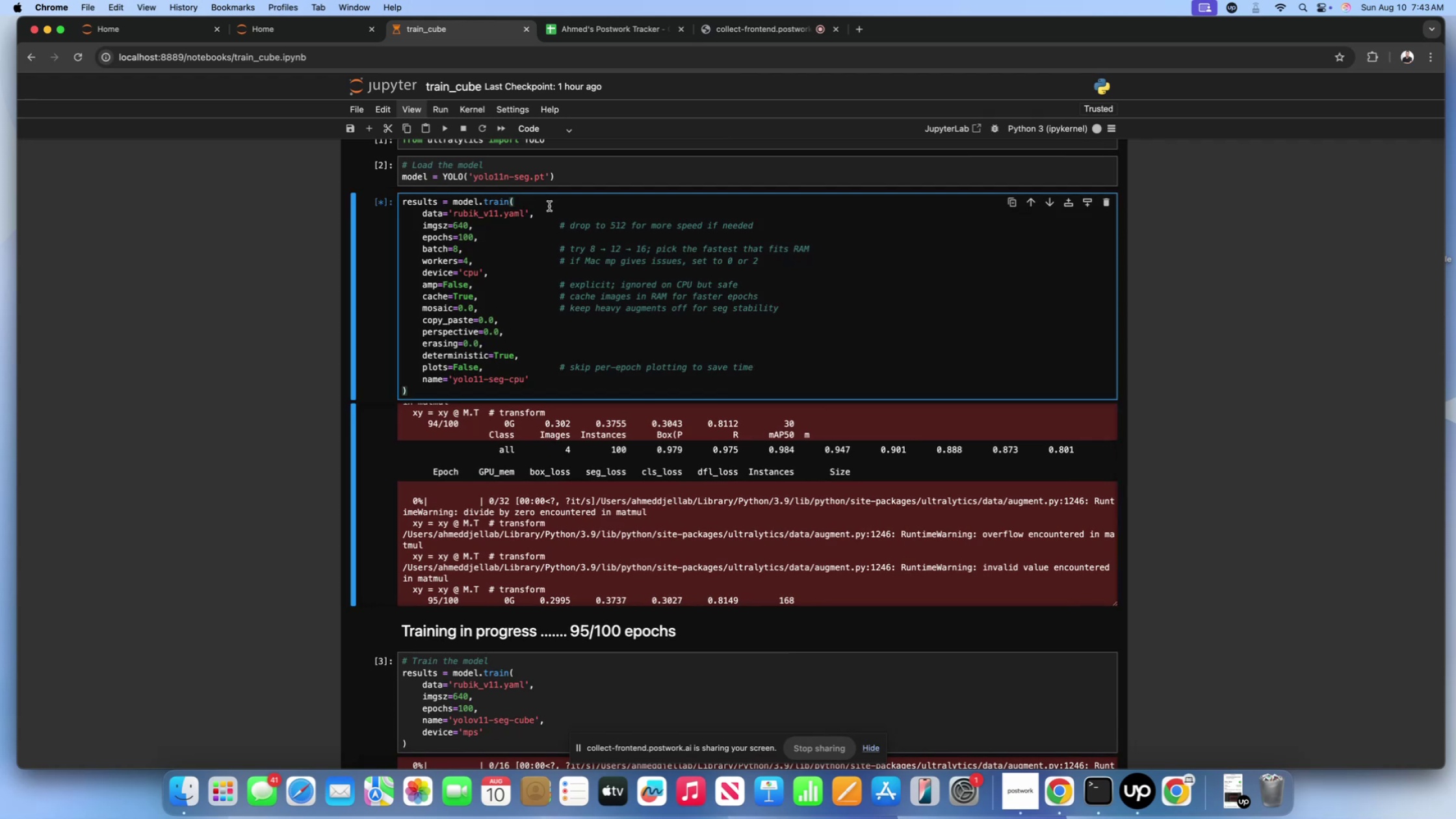 
left_click([549, 206])
 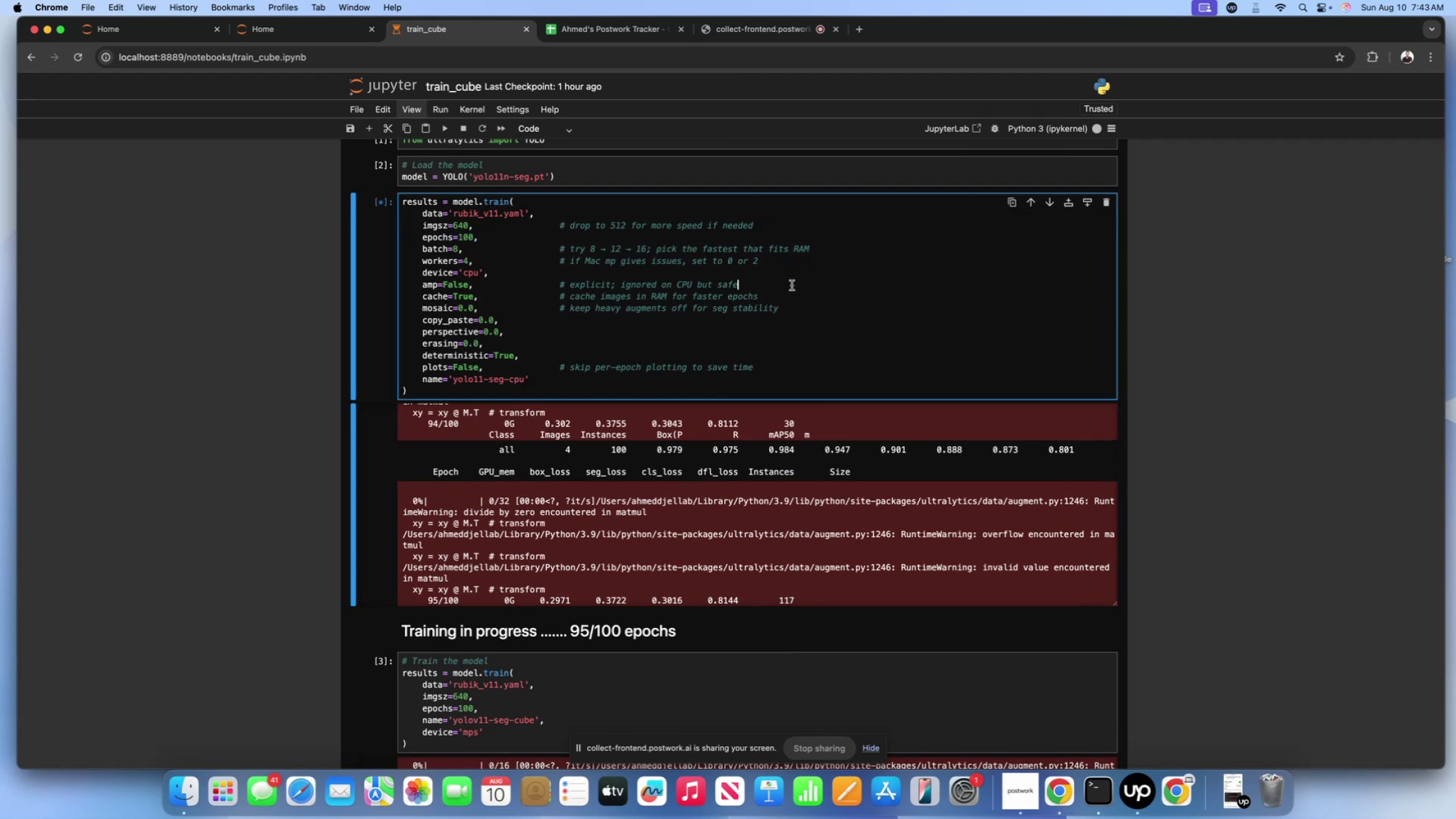 
double_click([792, 294])
 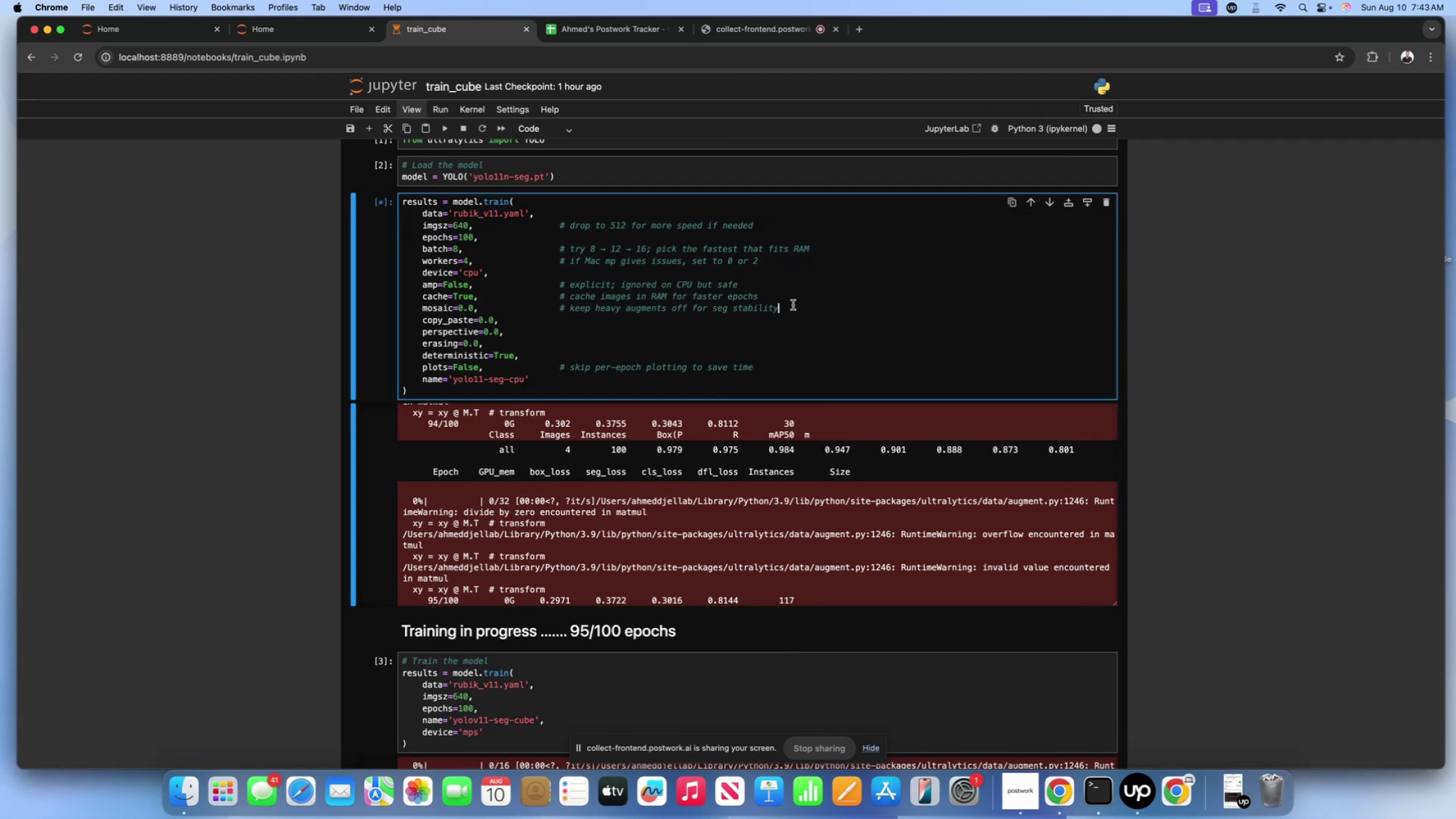 
triple_click([793, 305])
 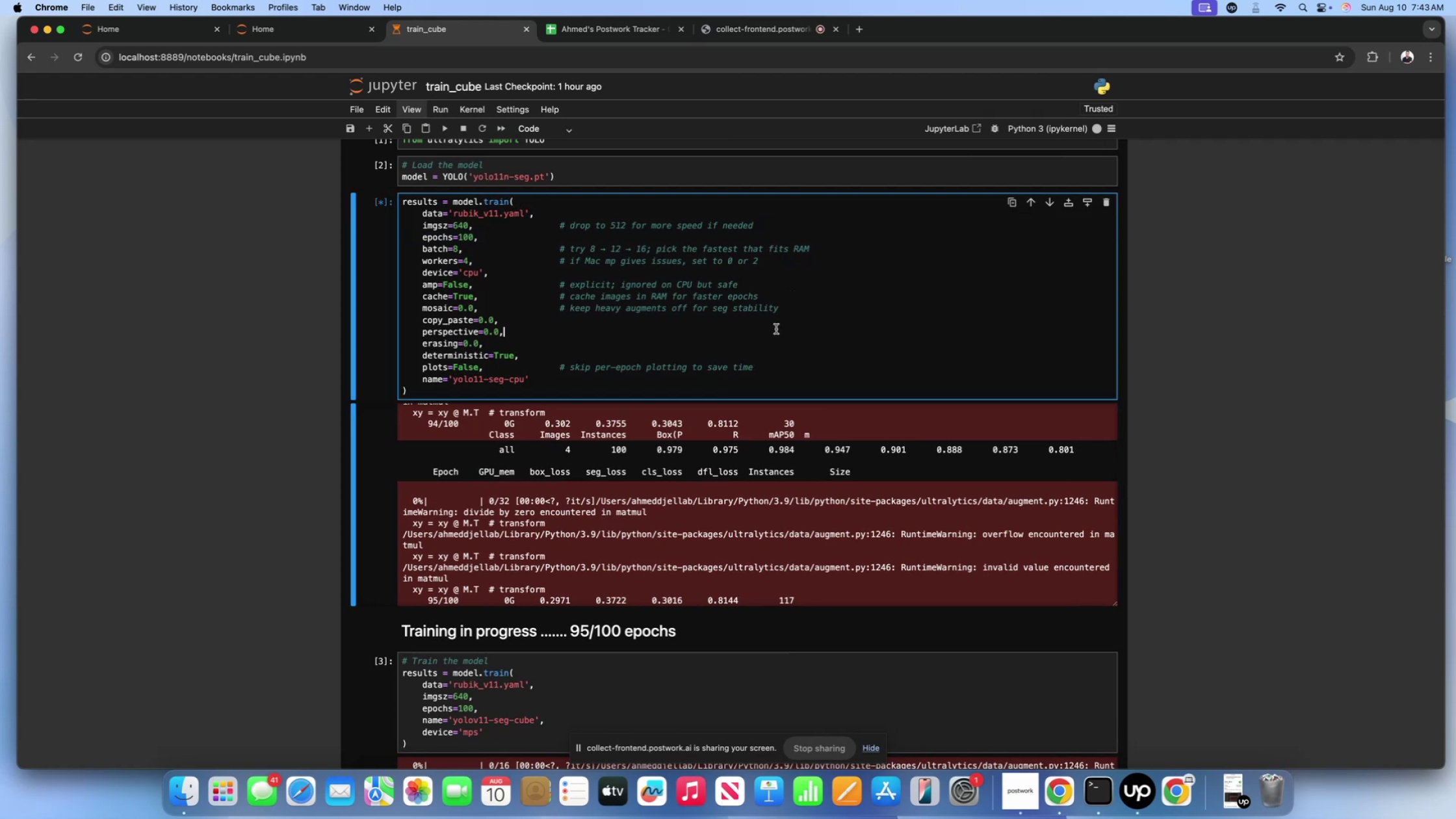 
triple_click([776, 329])
 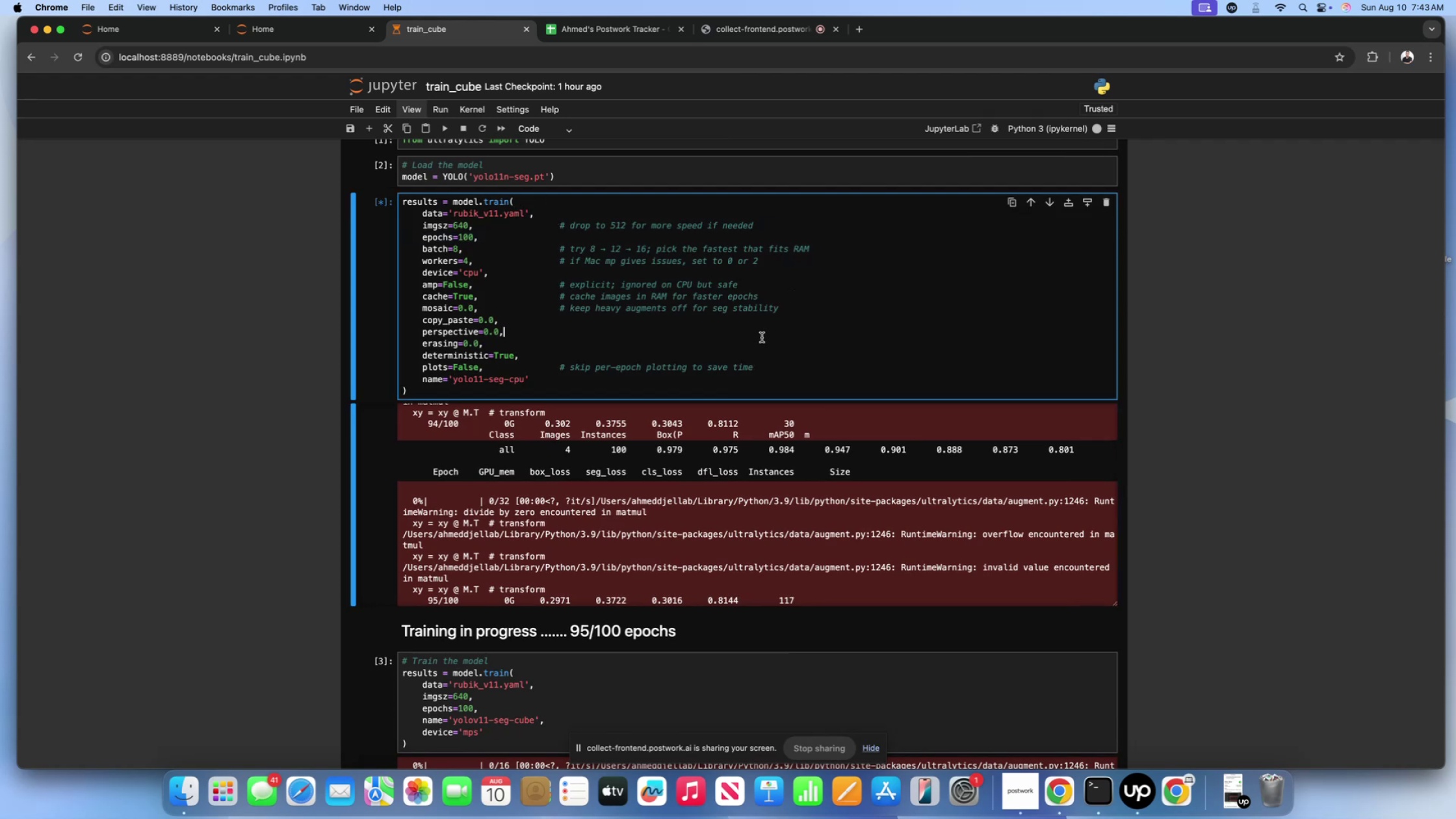 
triple_click([762, 337])
 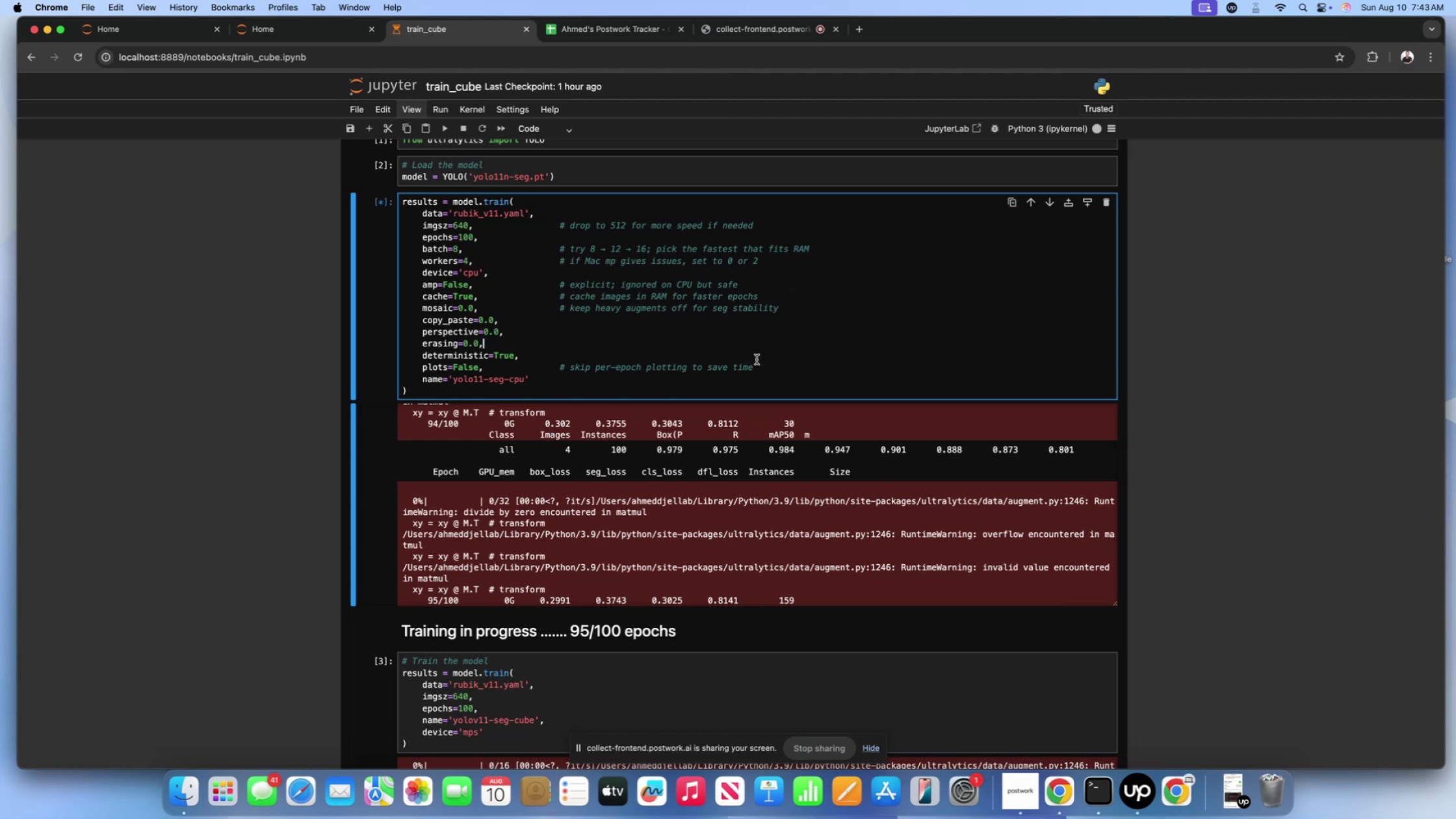 
double_click([757, 359])
 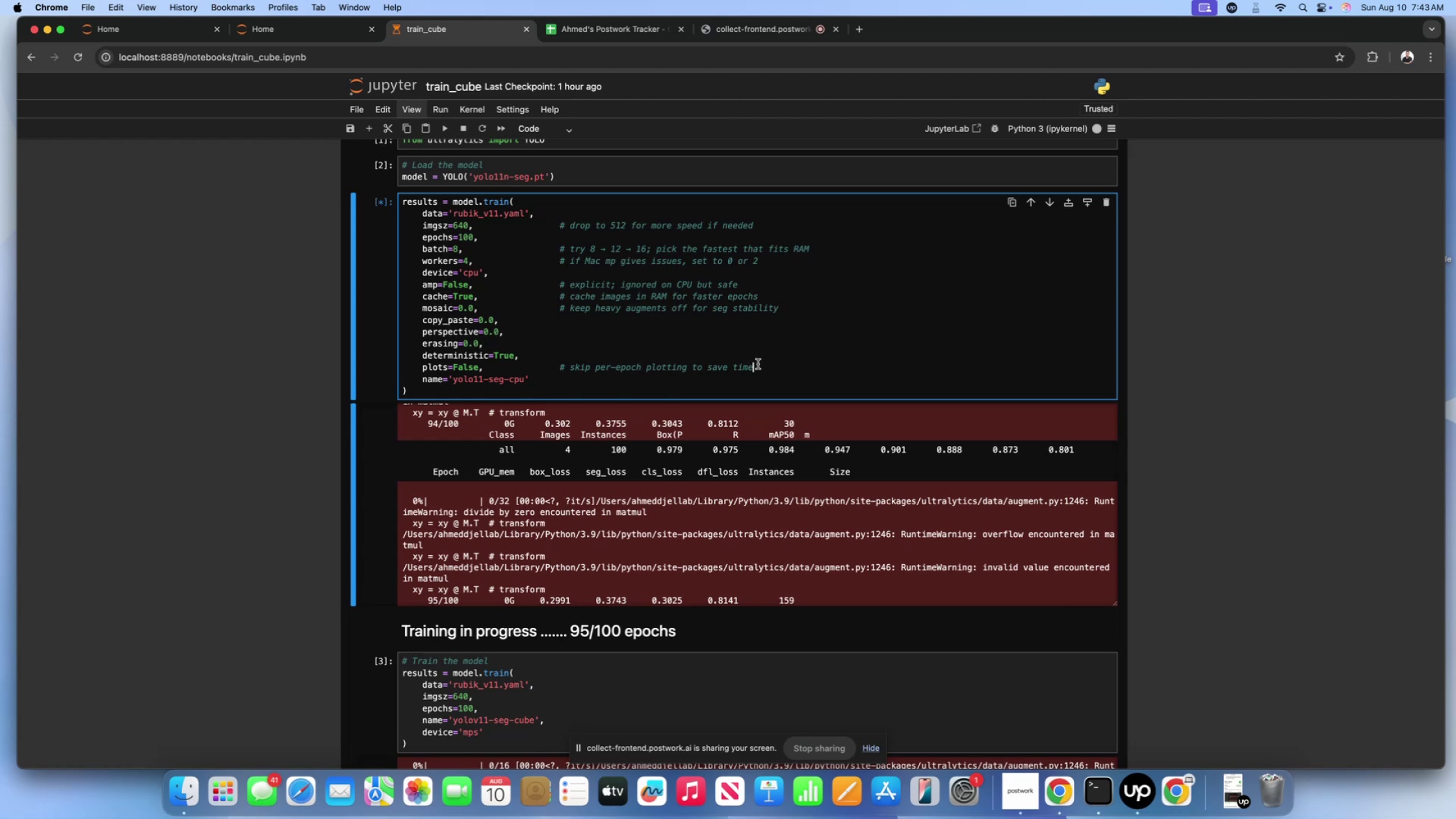 
triple_click([758, 364])
 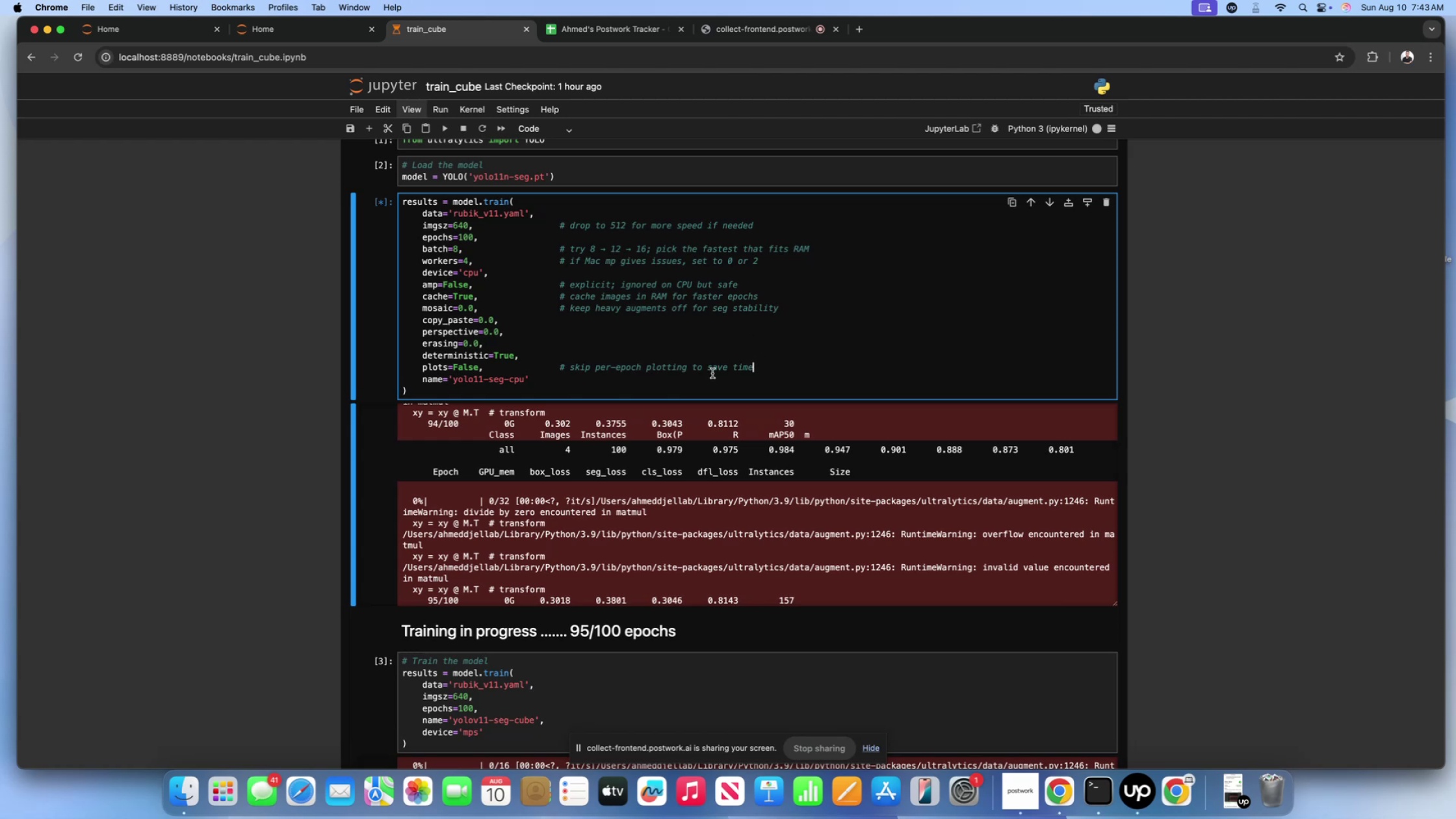 
double_click([604, 376])
 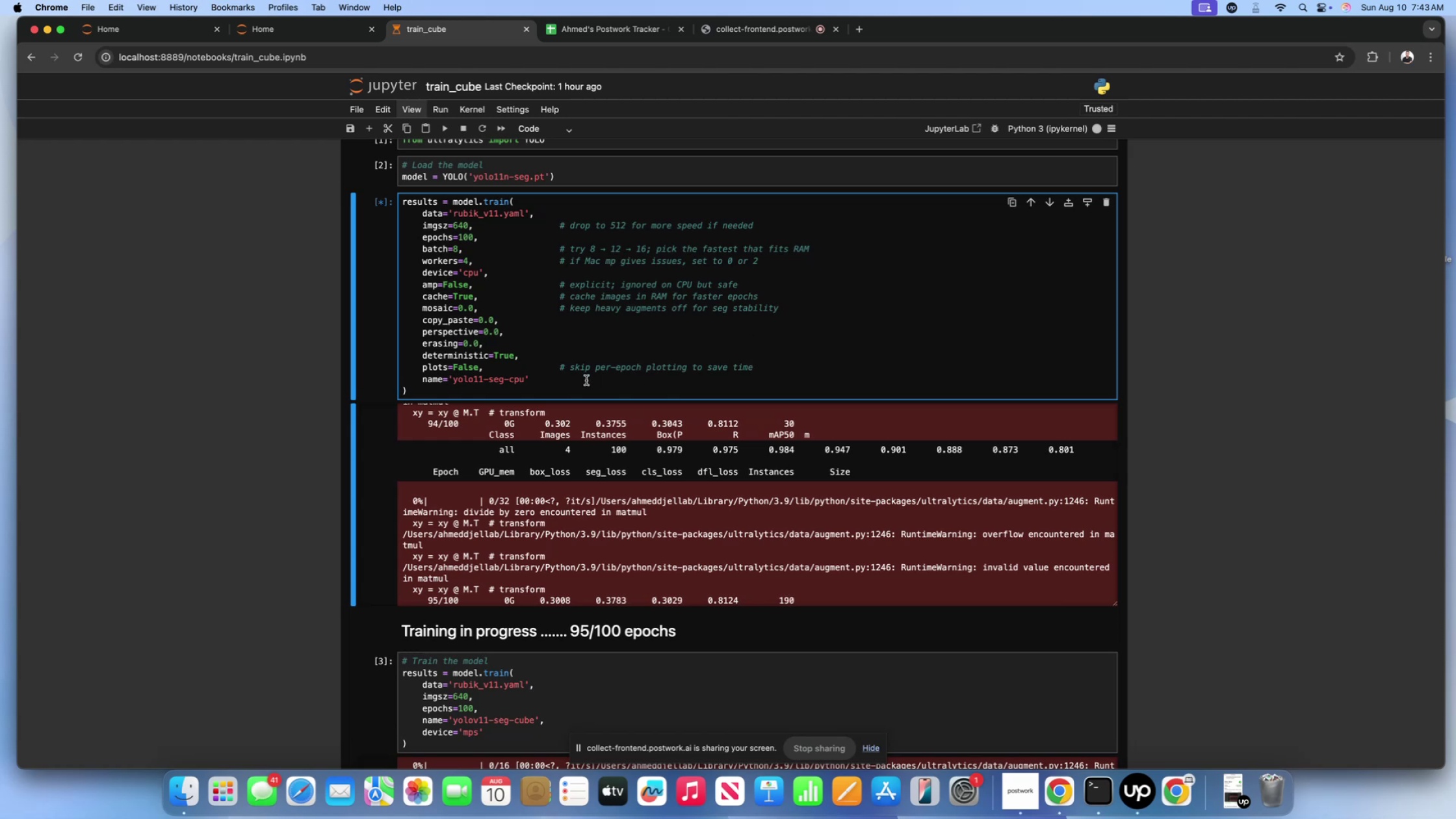 
wait(8.05)
 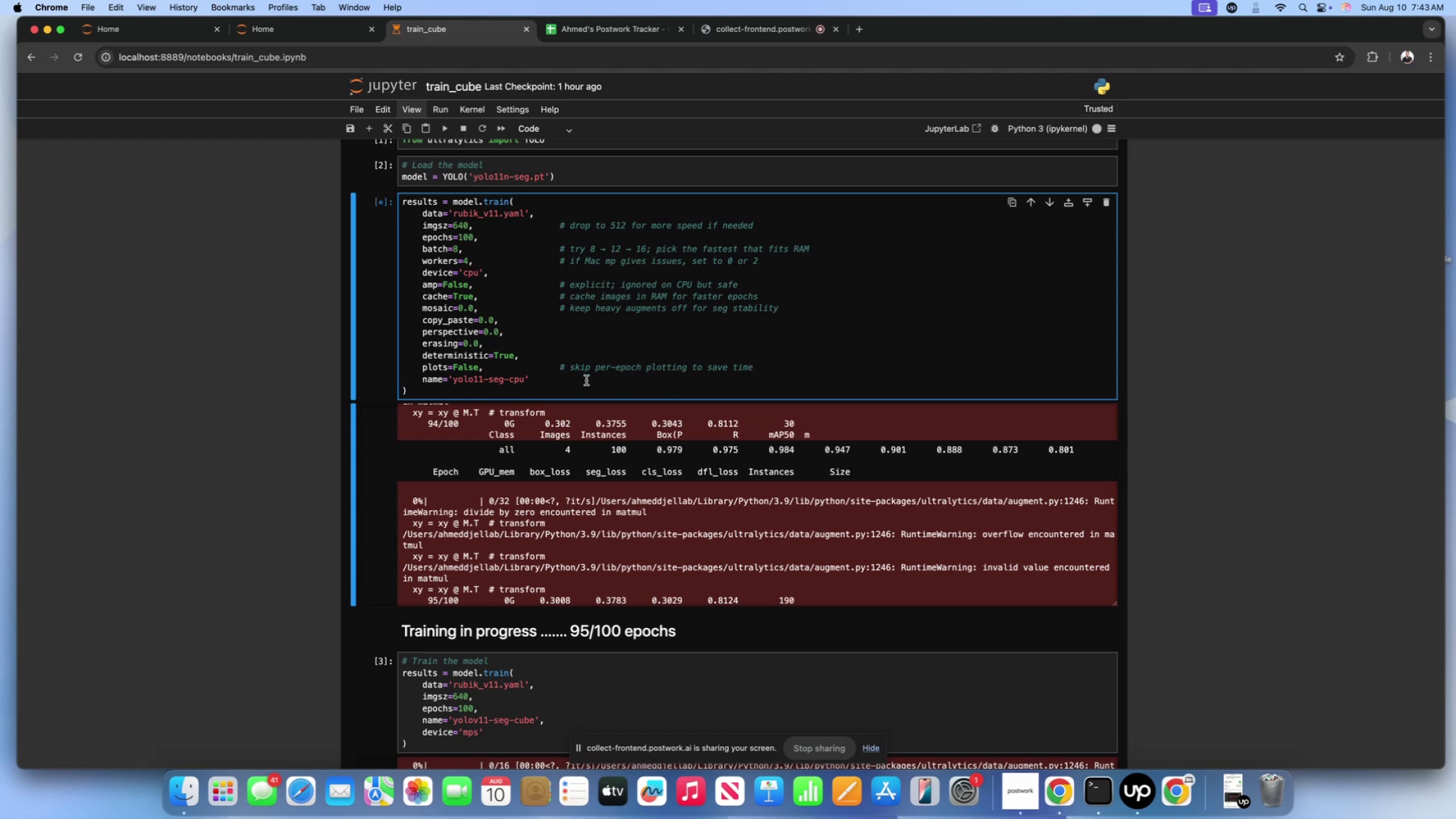 
left_click([588, 358])
 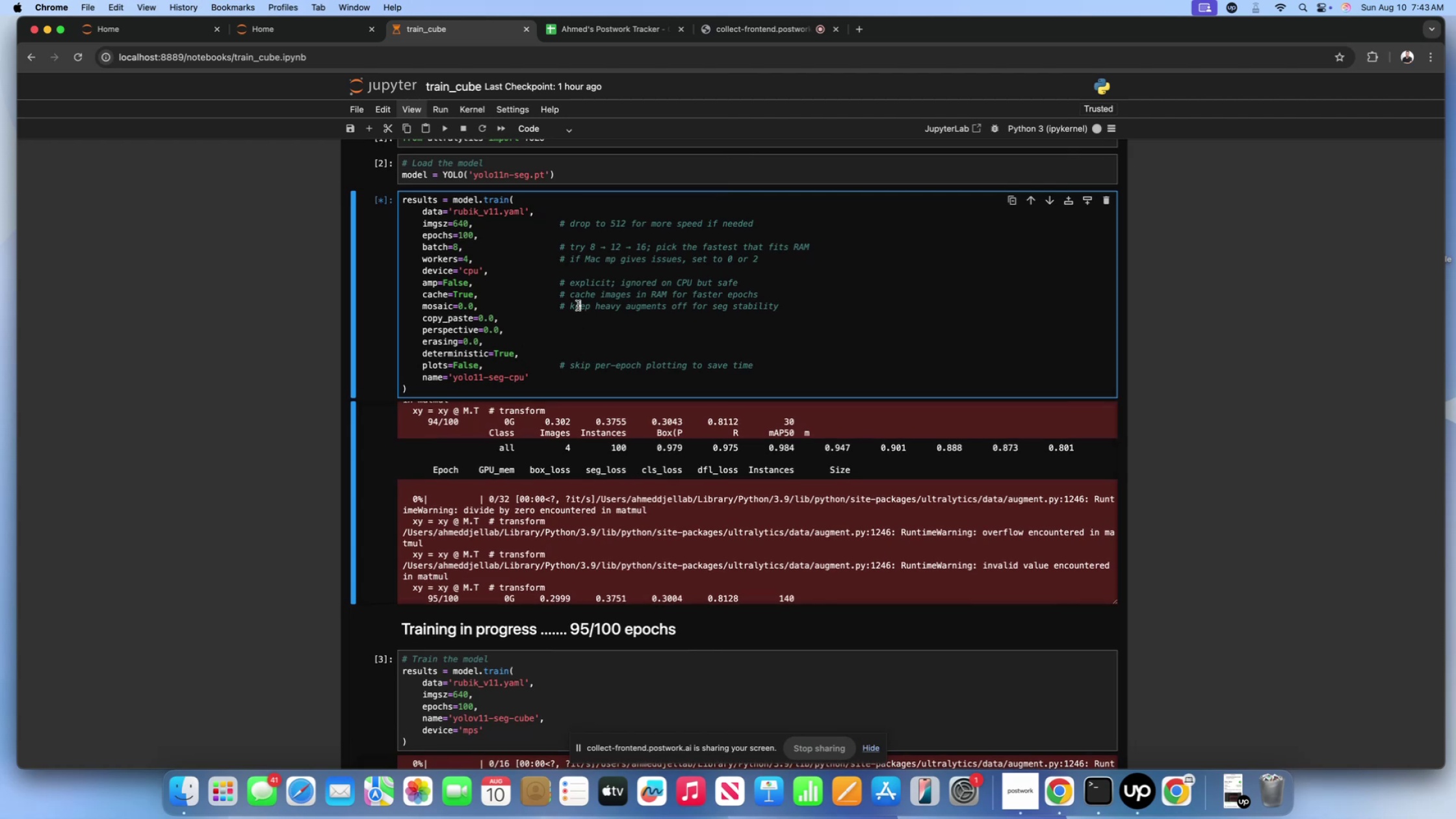 
left_click([777, 298])
 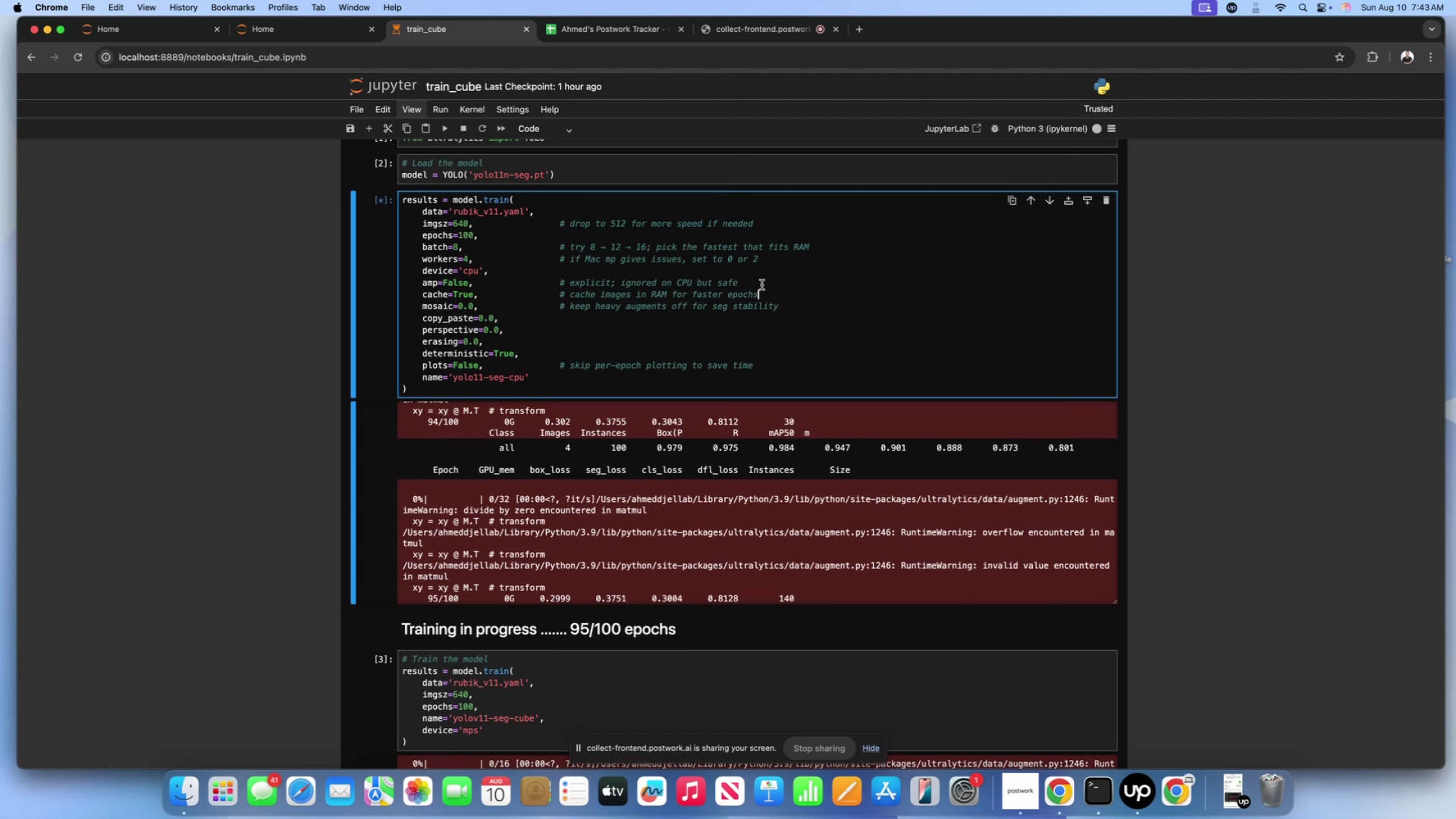 
left_click([762, 285])
 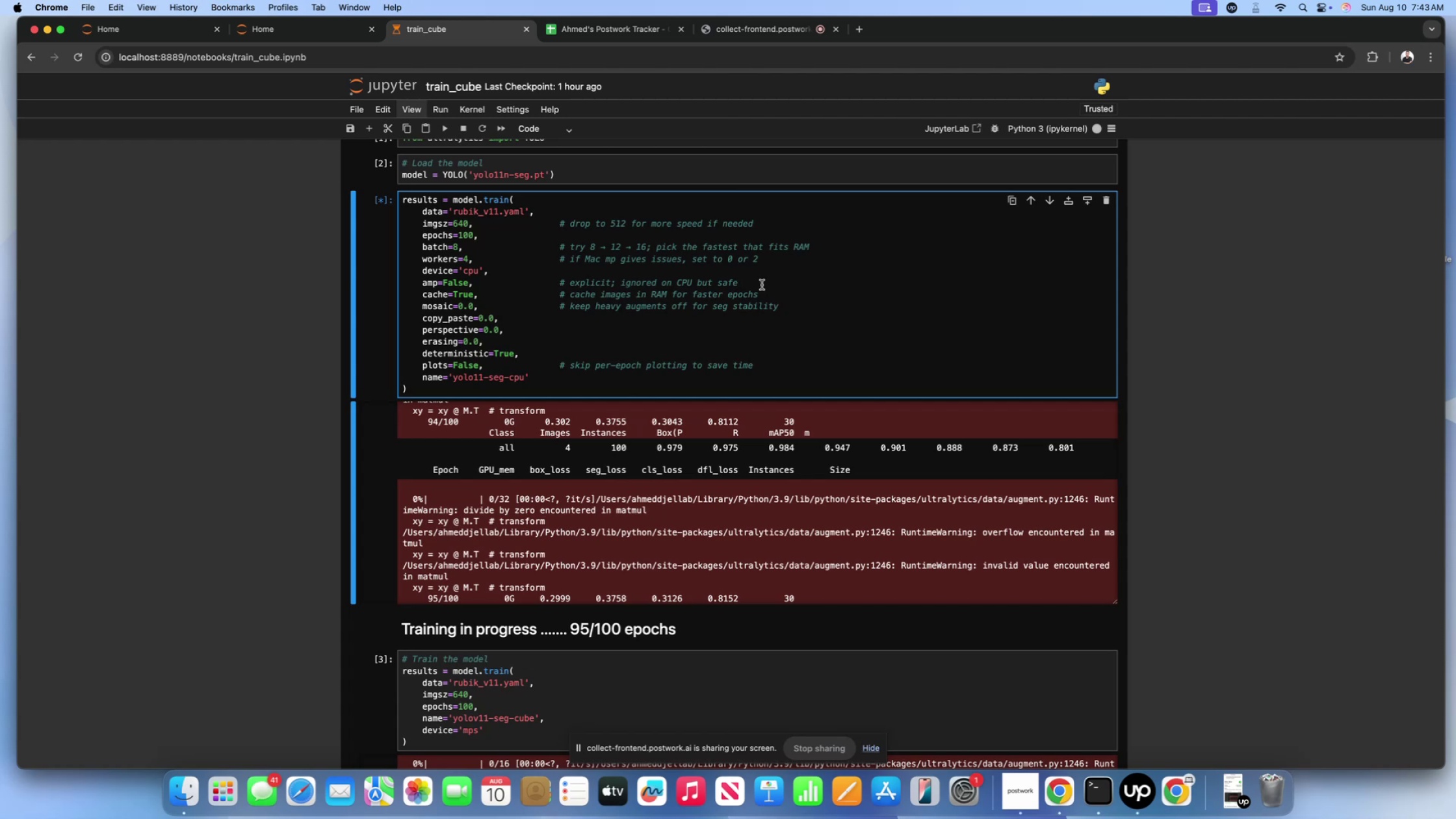 
wait(19.92)
 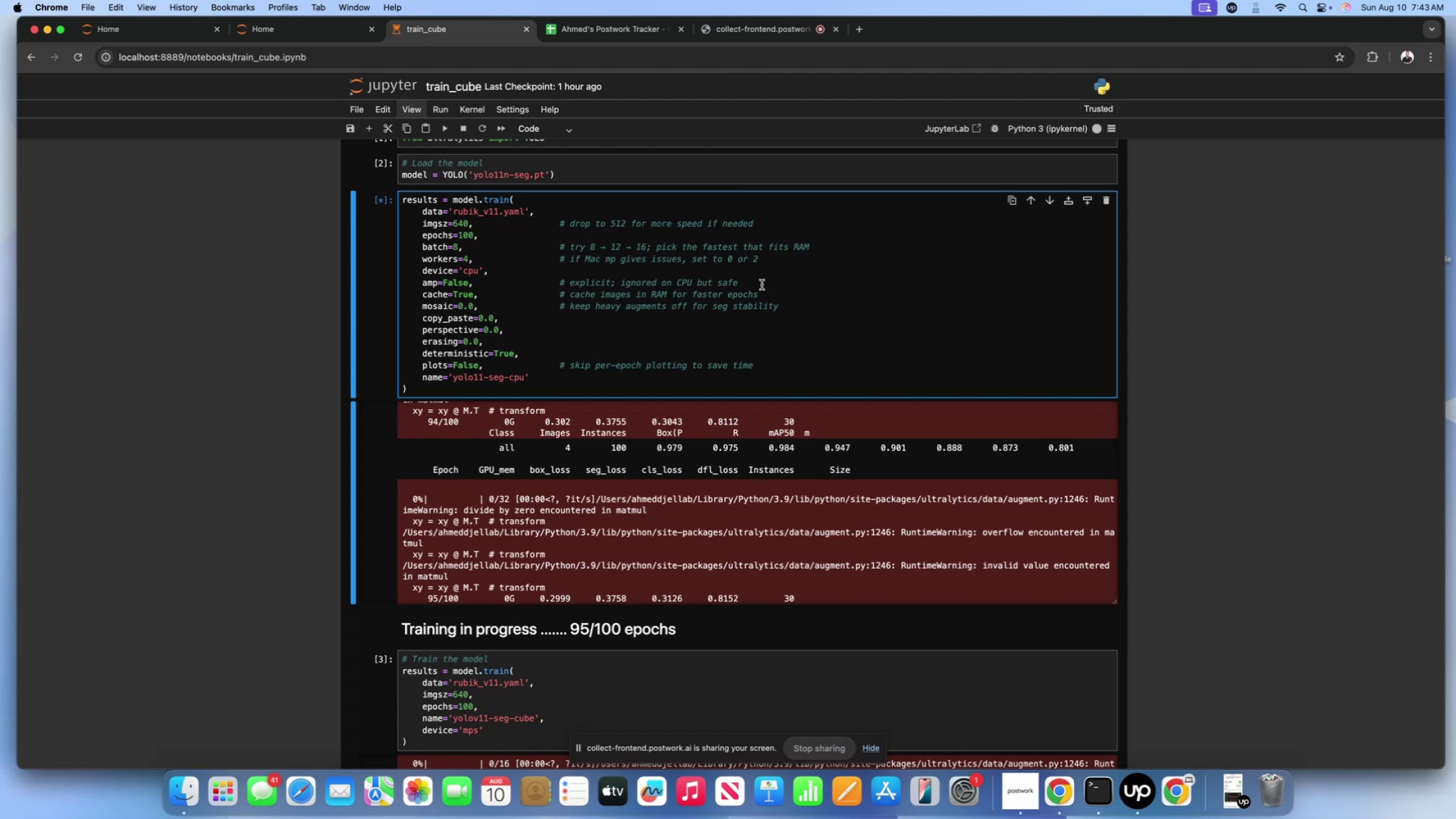 
left_click([558, 507])
 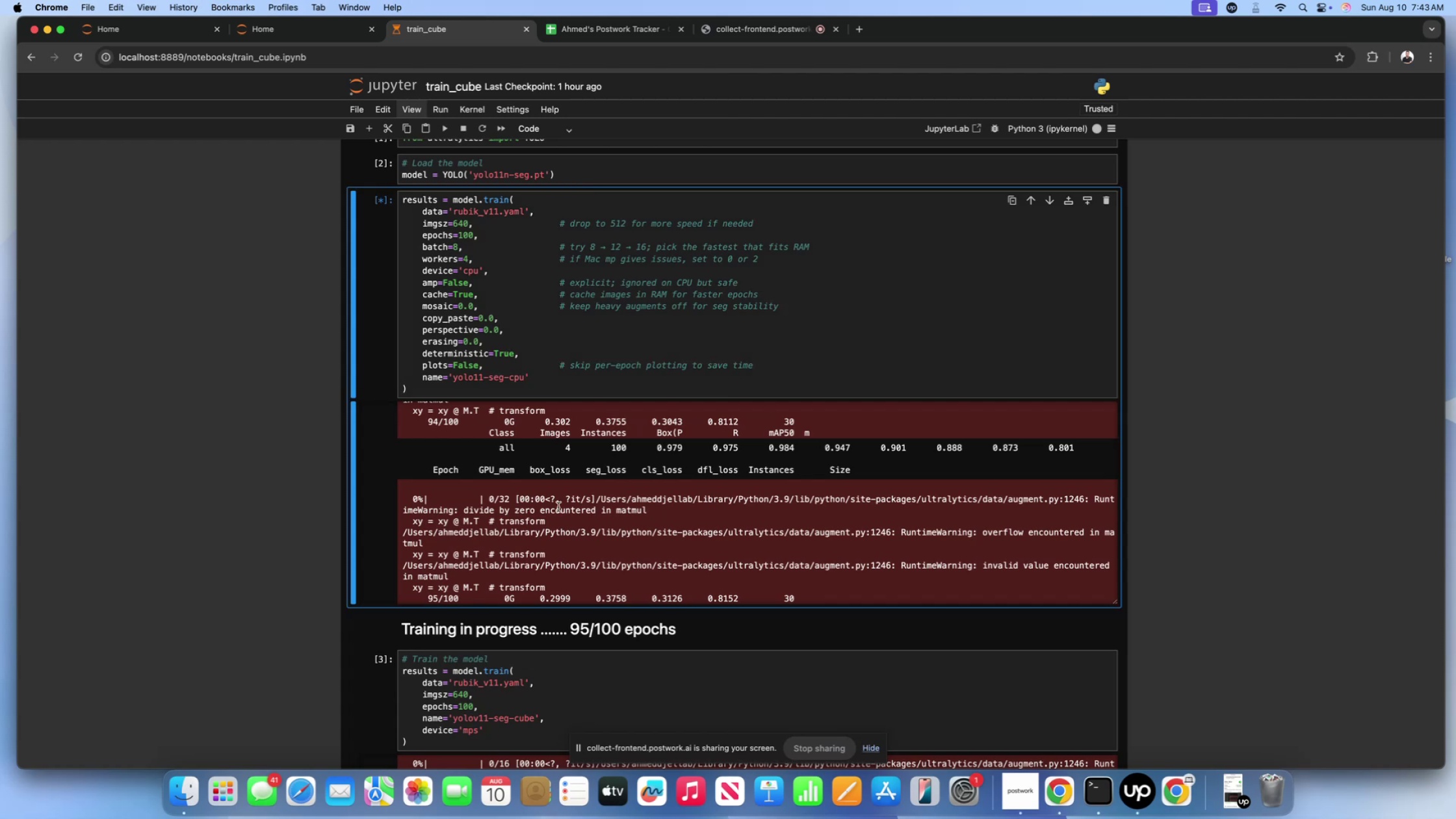 
scroll: coordinate [558, 507], scroll_direction: down, amount: 45.0
 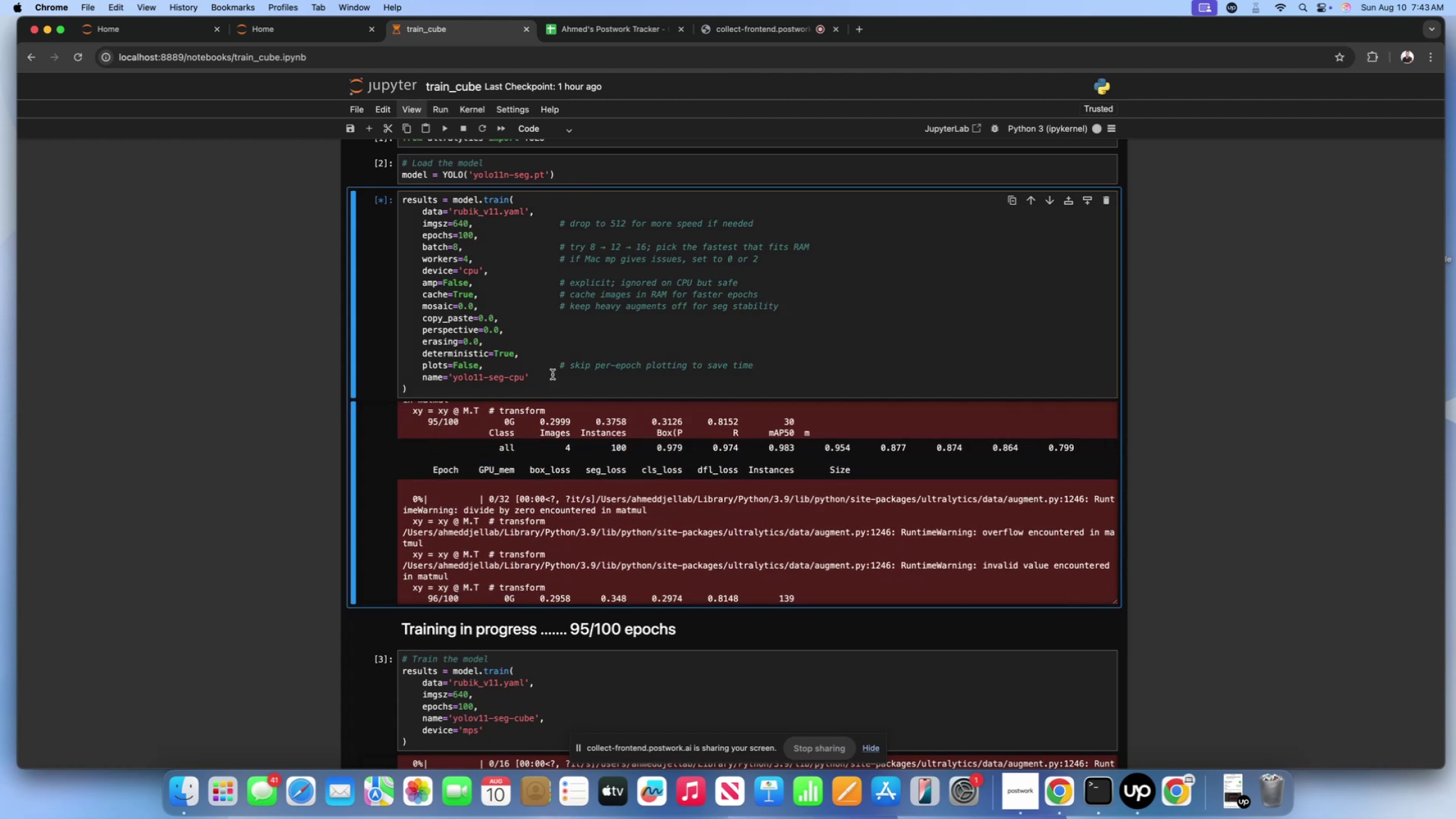 
left_click([552, 374])
 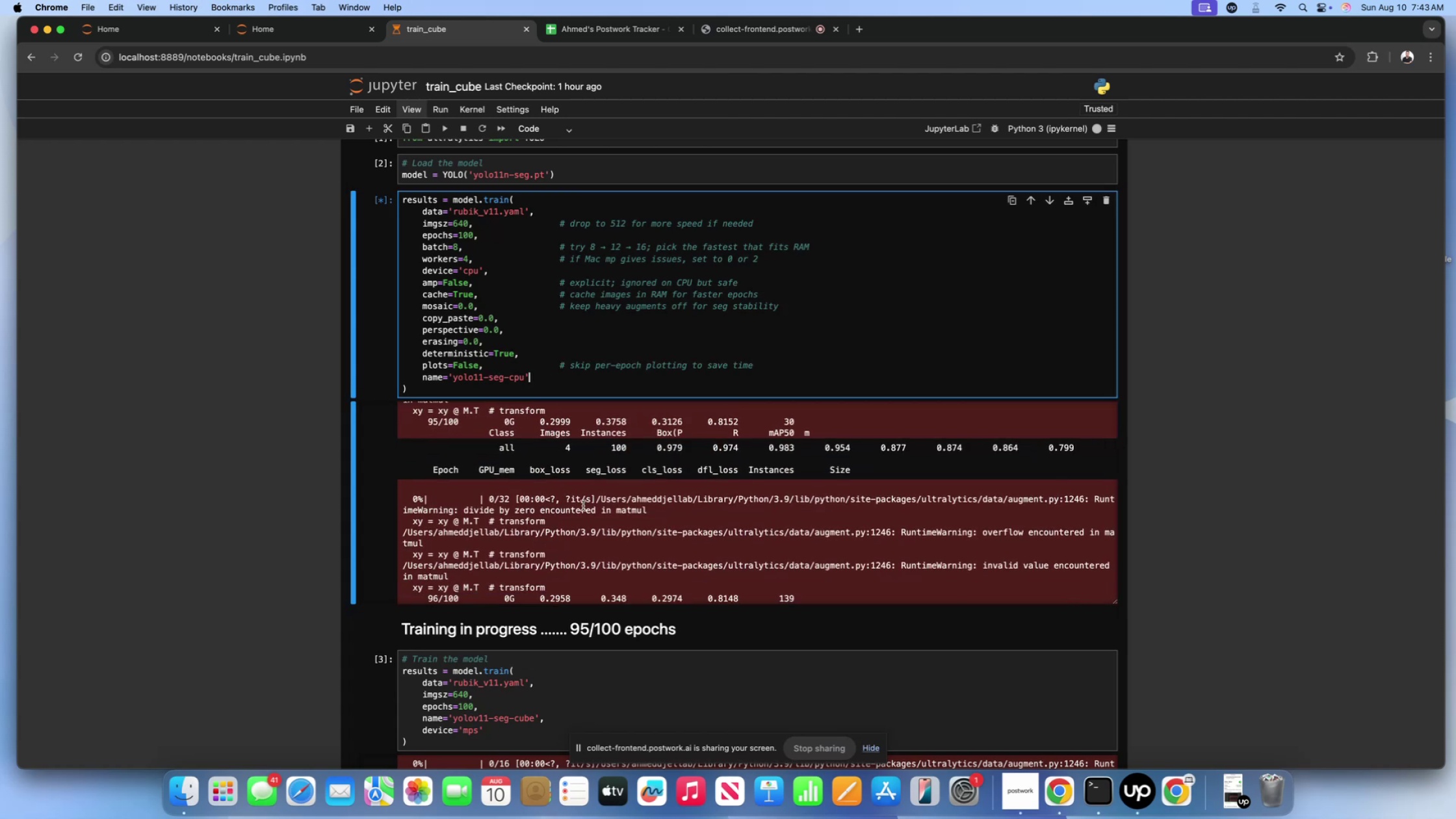 
left_click([583, 506])
 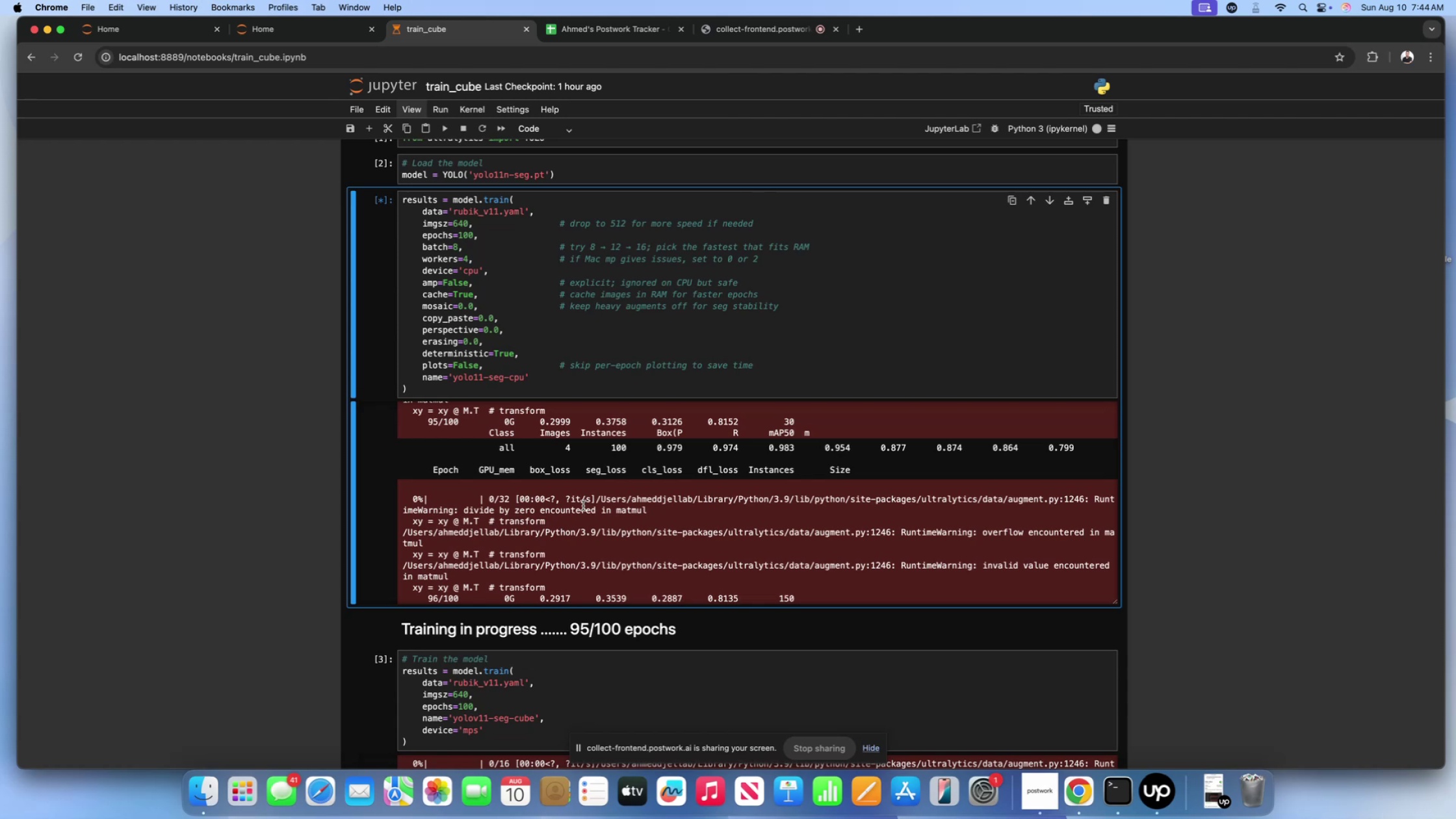 
wait(34.74)
 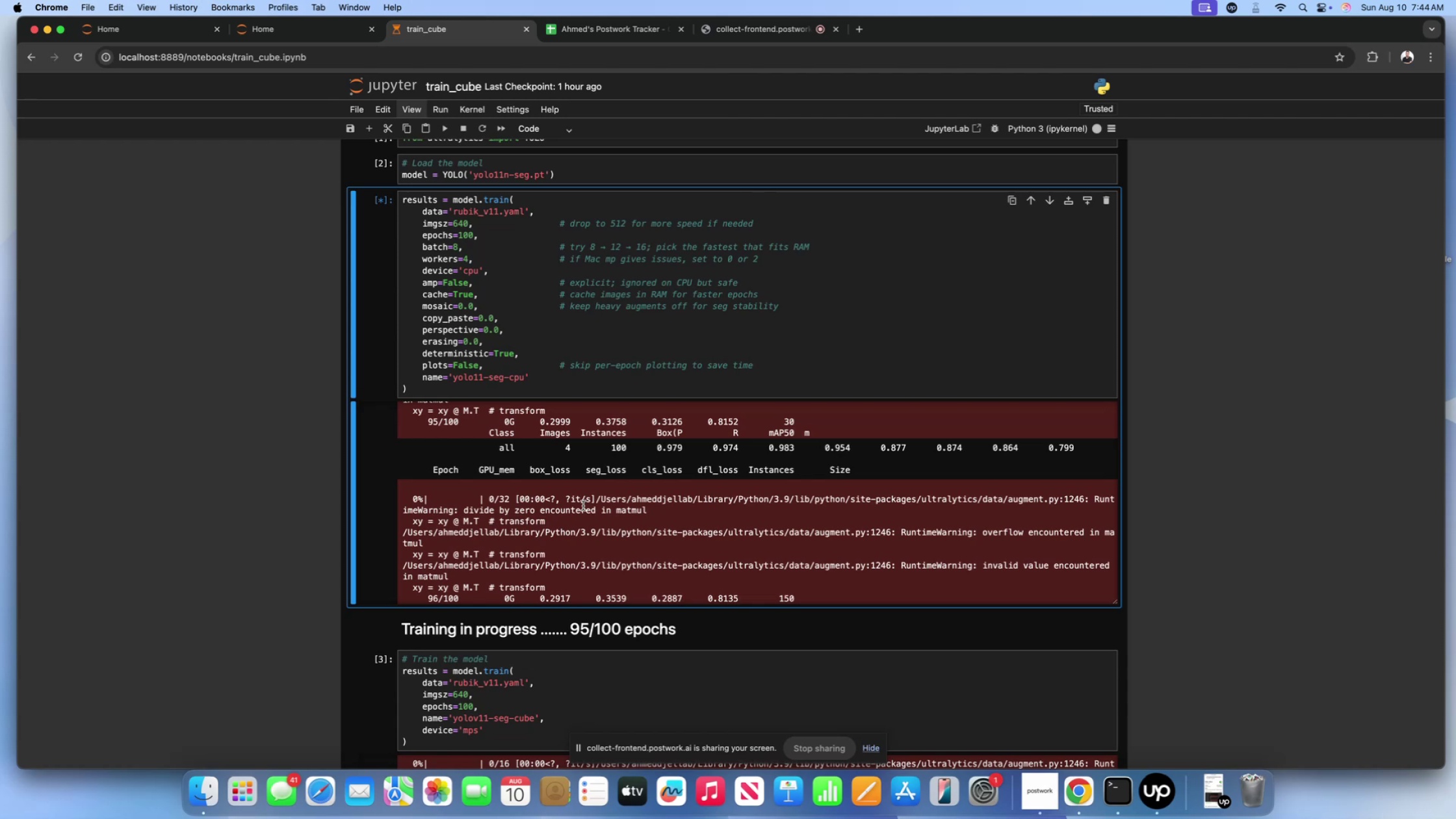 
scroll: coordinate [592, 562], scroll_direction: down, amount: 10.0
 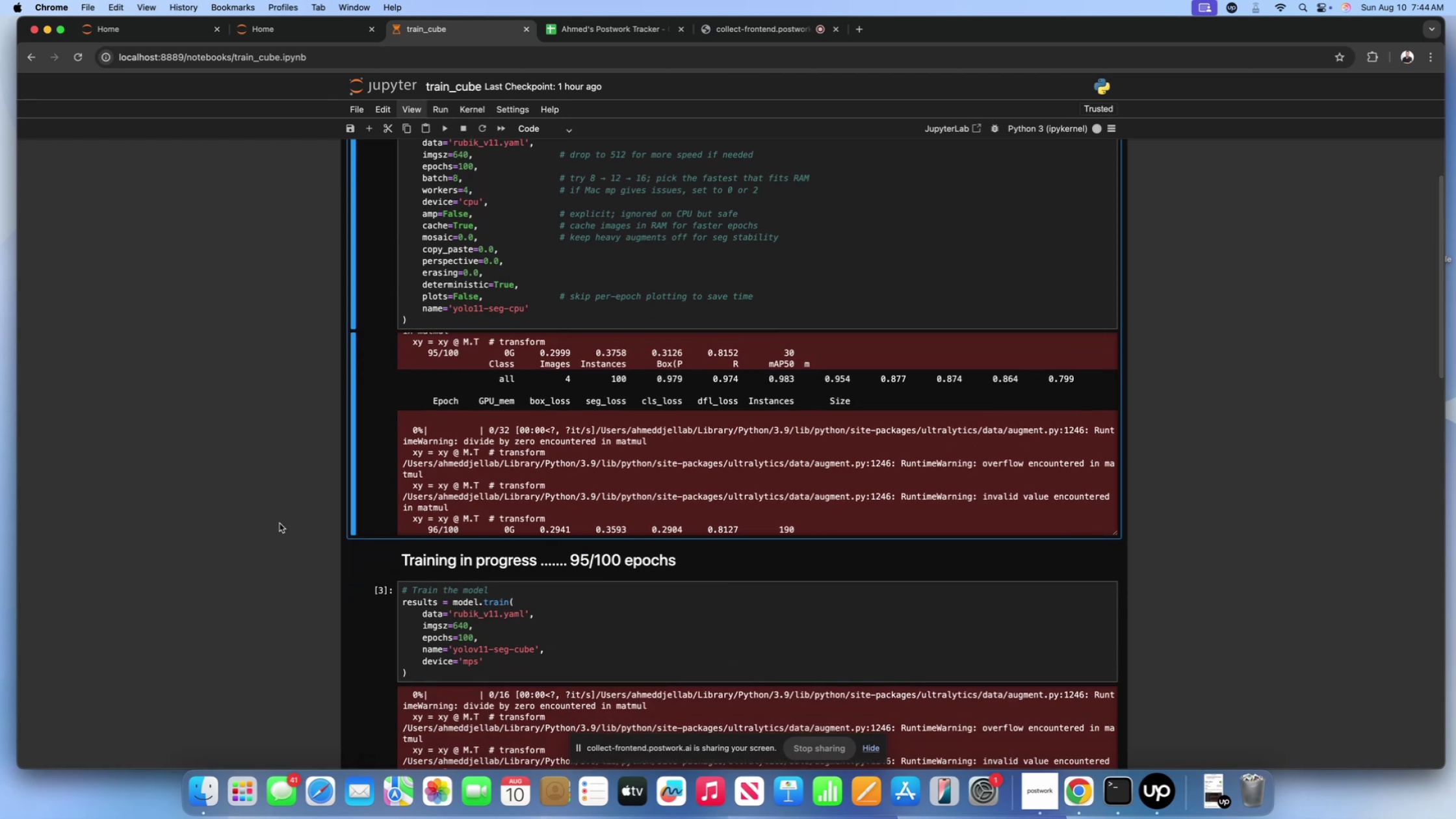 
scroll: coordinate [279, 523], scroll_direction: up, amount: 10.0
 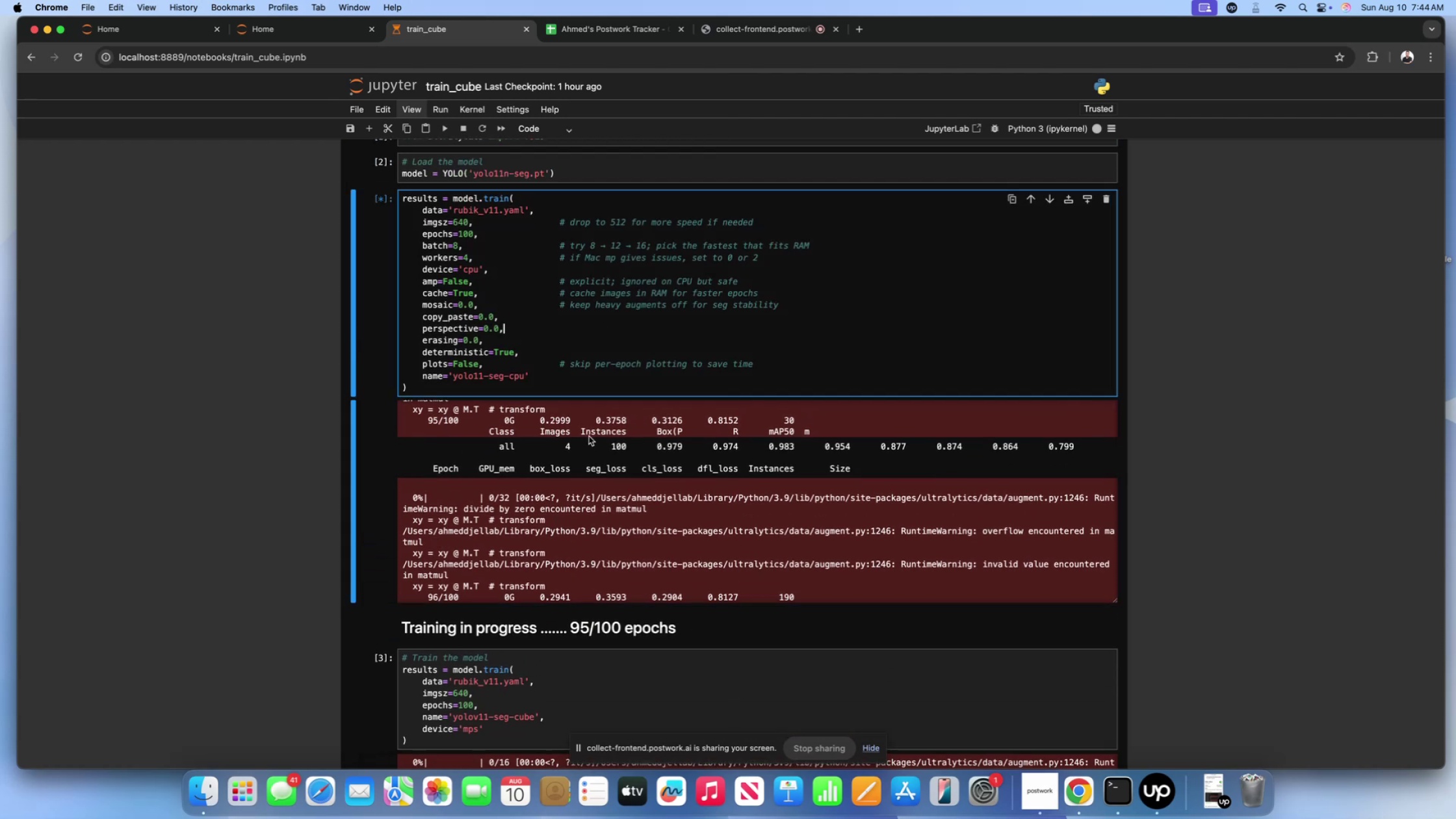 
double_click([580, 512])
 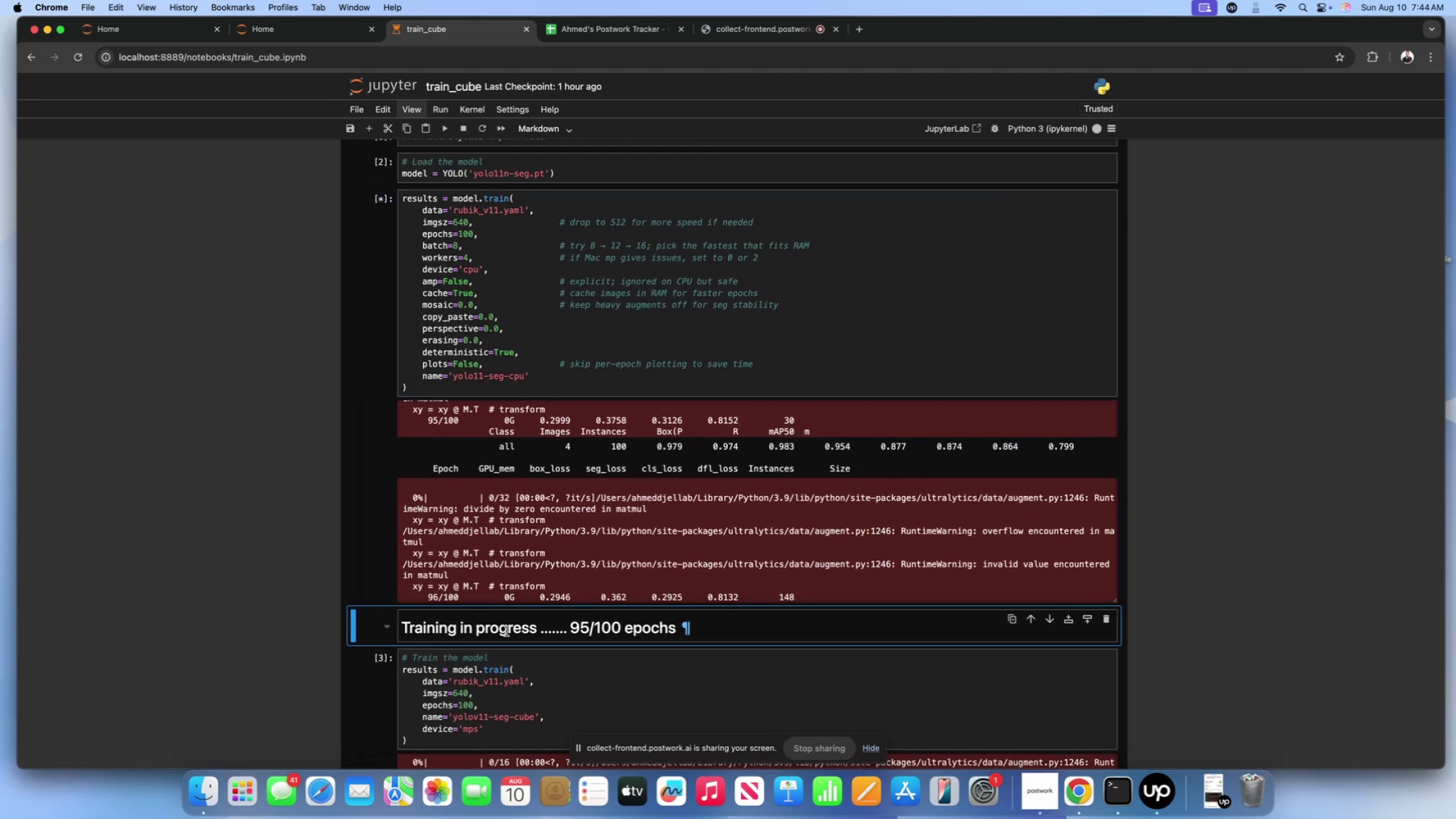 
double_click([532, 565])
 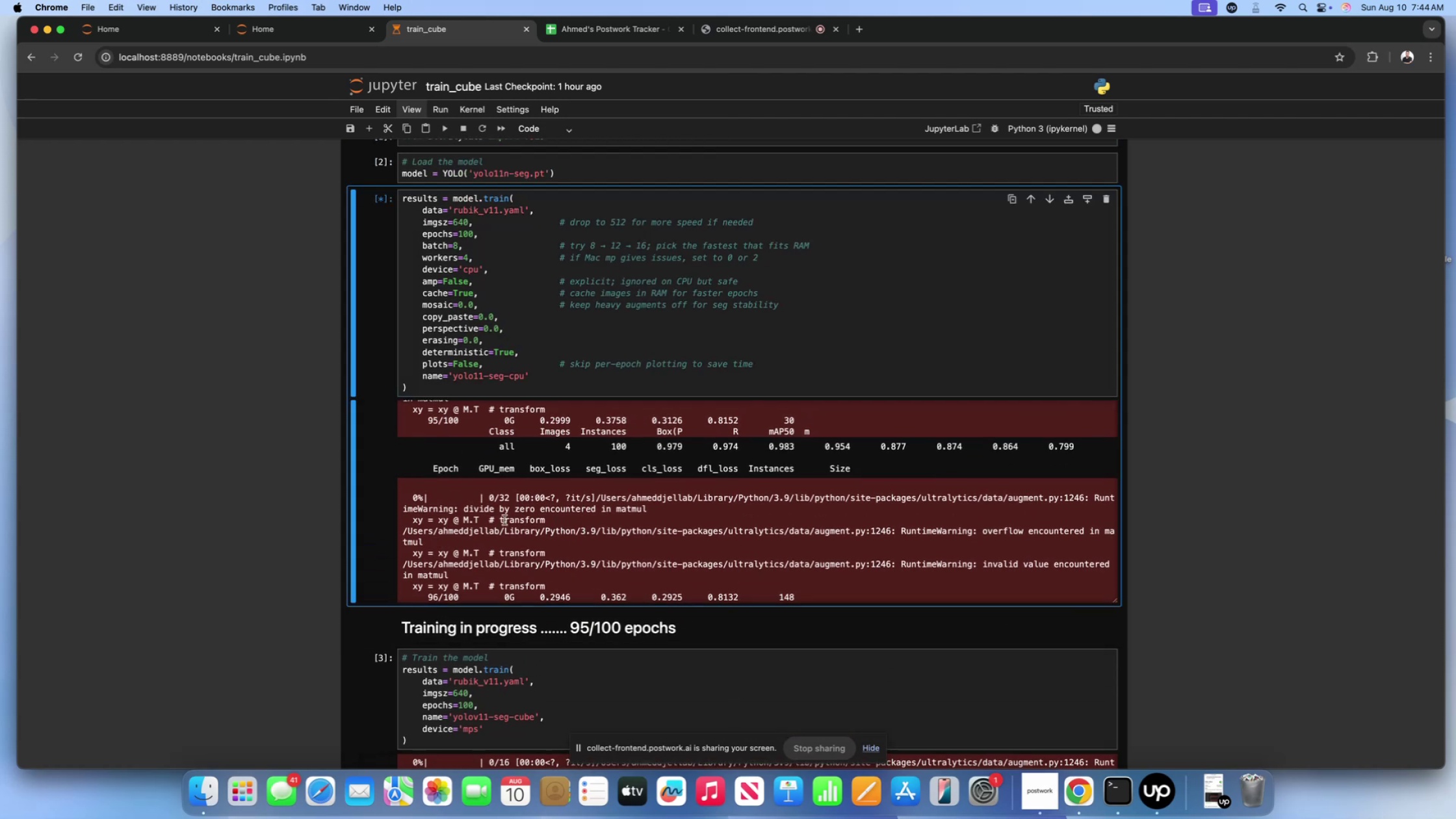 
scroll: coordinate [504, 520], scroll_direction: down, amount: 9.0
 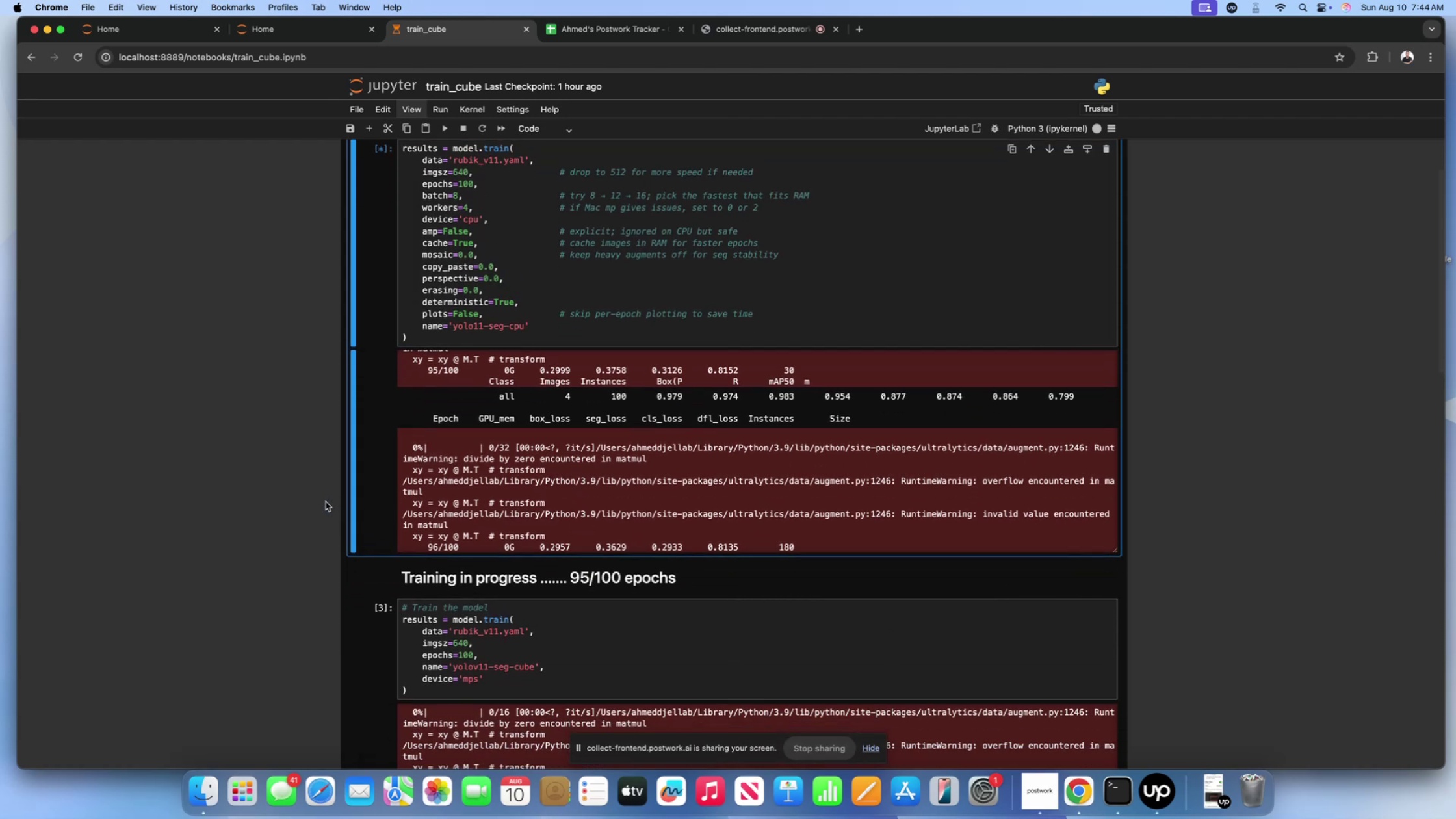 
scroll: coordinate [323, 502], scroll_direction: up, amount: 9.0
 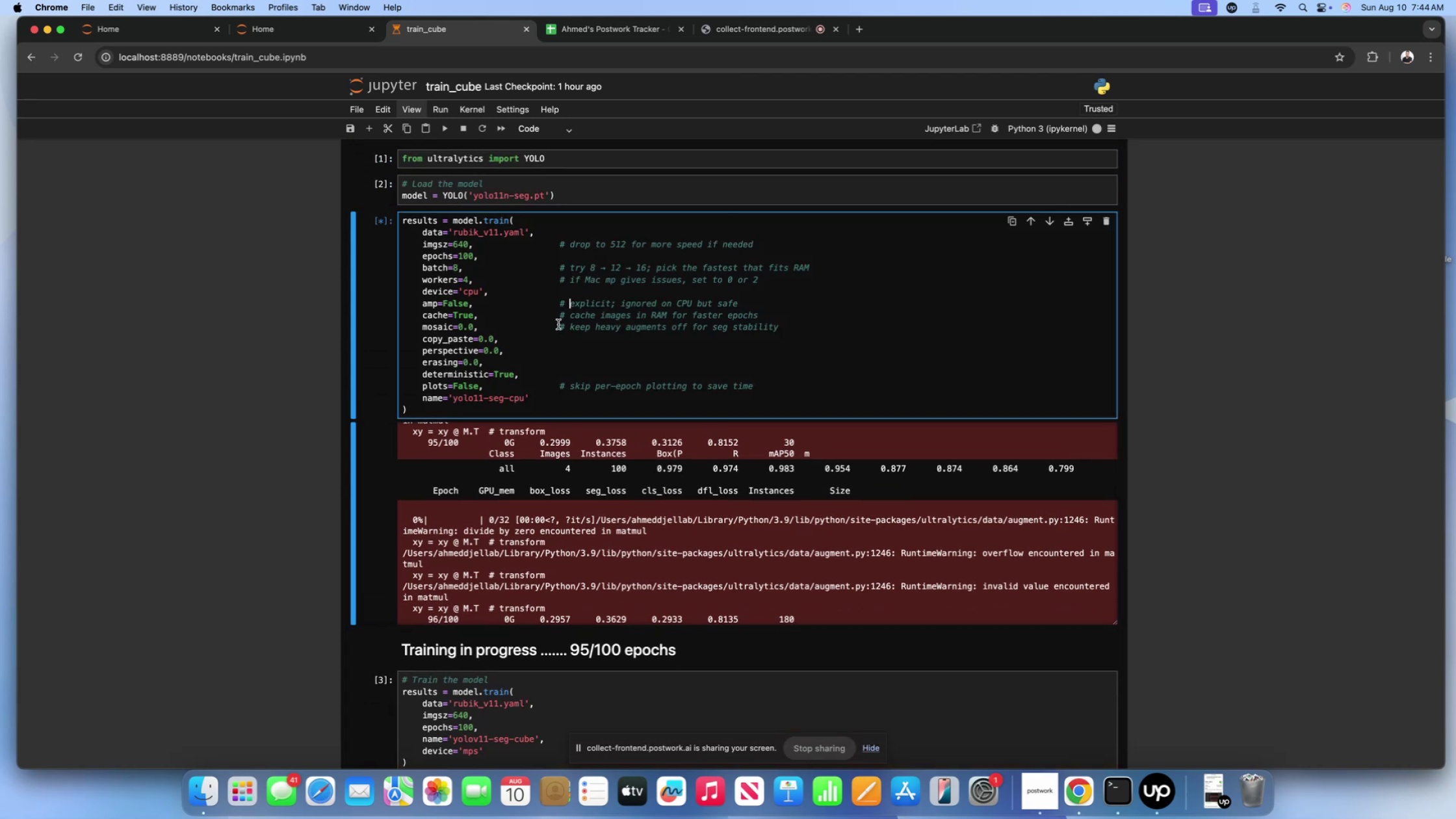 
double_click([532, 358])
 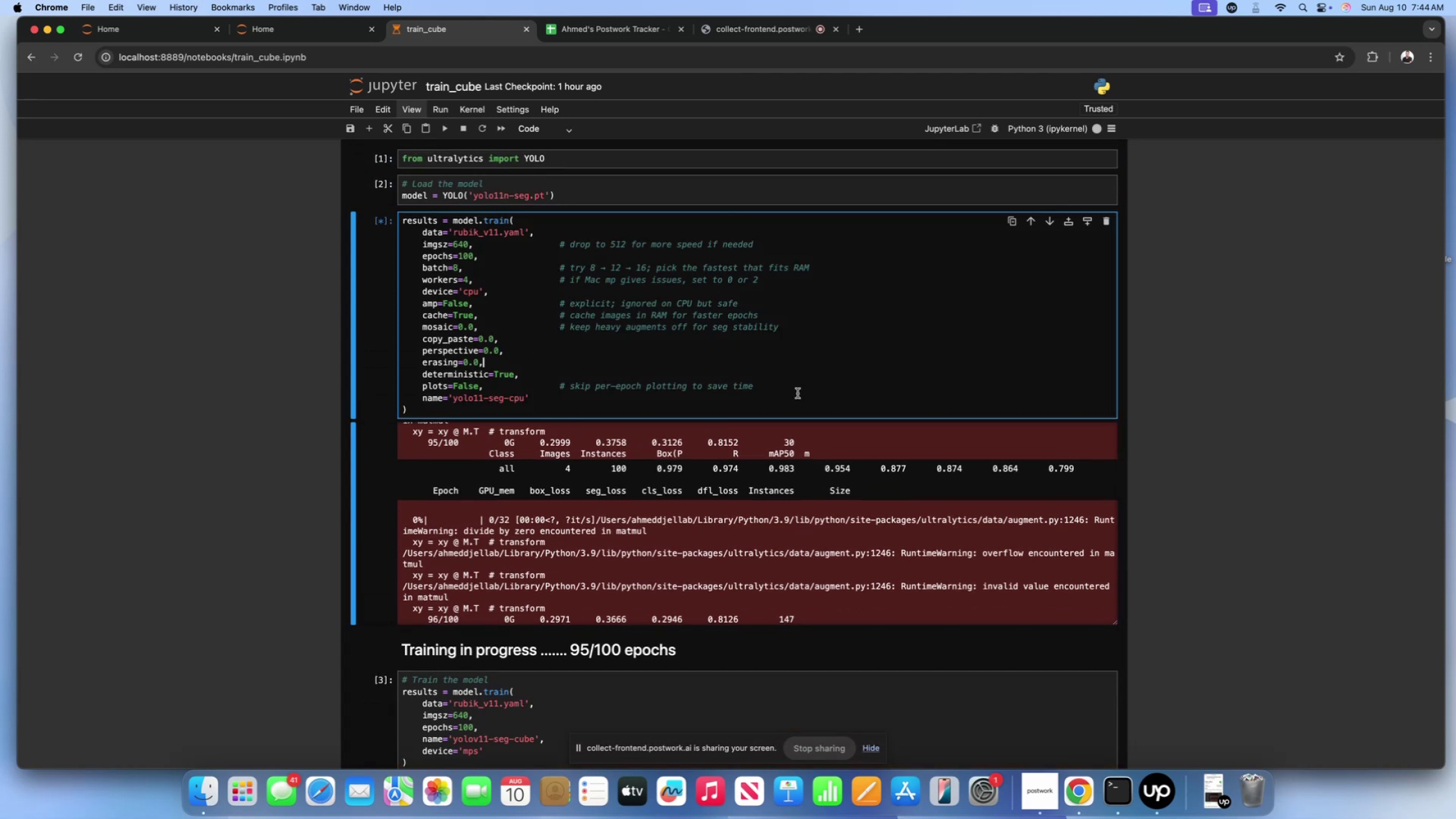 
left_click([770, 385])
 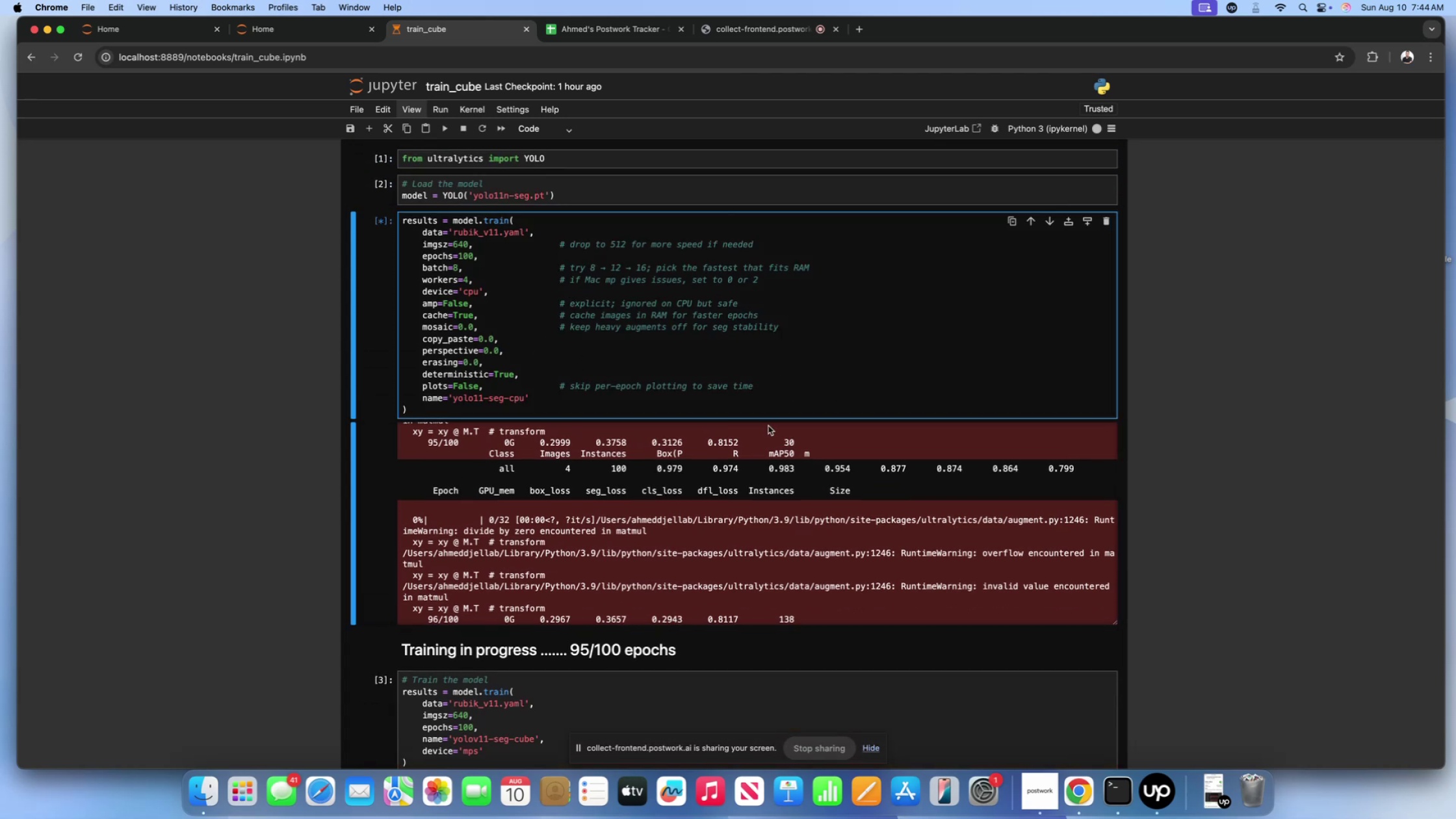 
left_click([712, 532])
 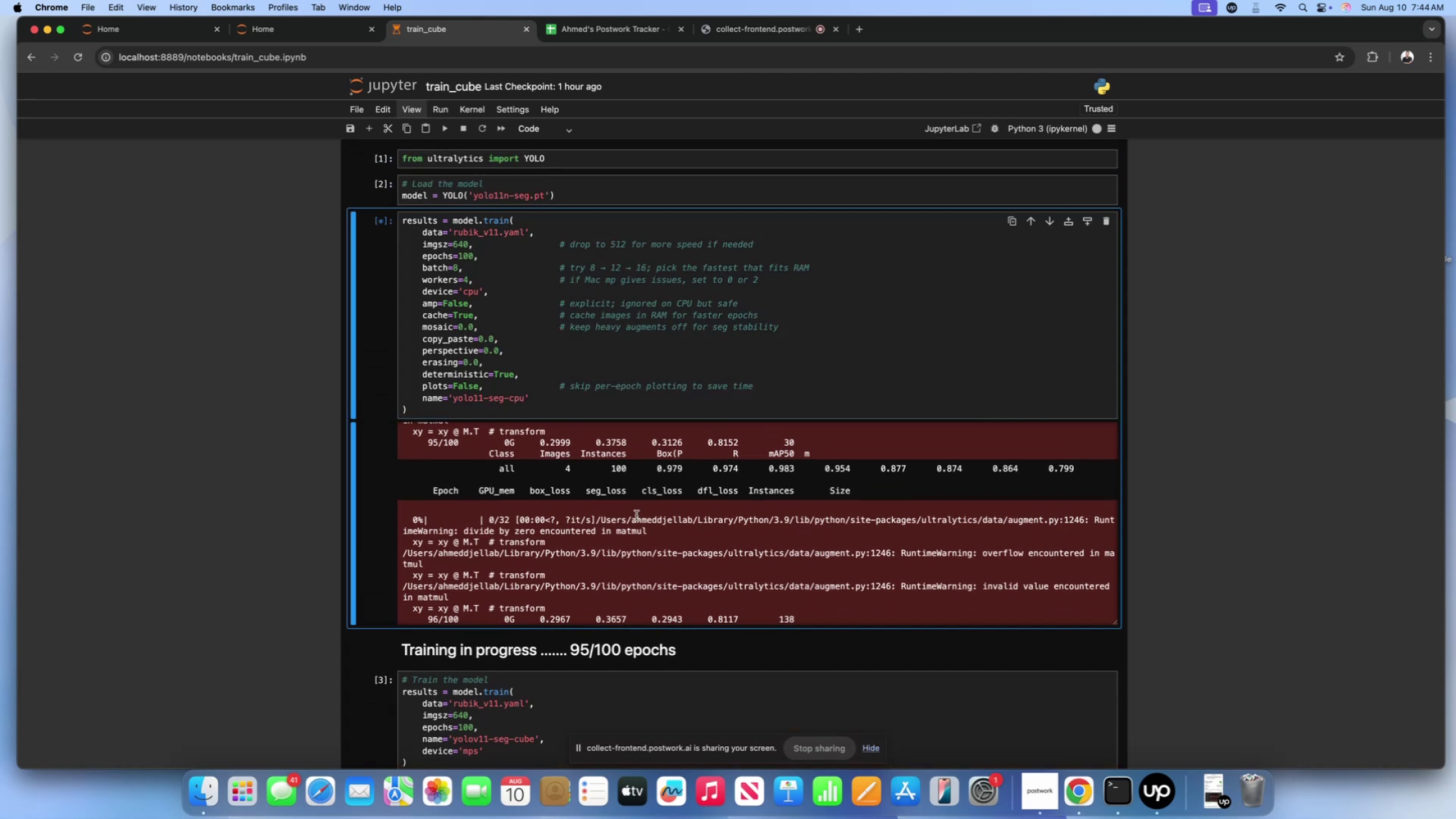 
scroll: coordinate [636, 515], scroll_direction: down, amount: 9.0
 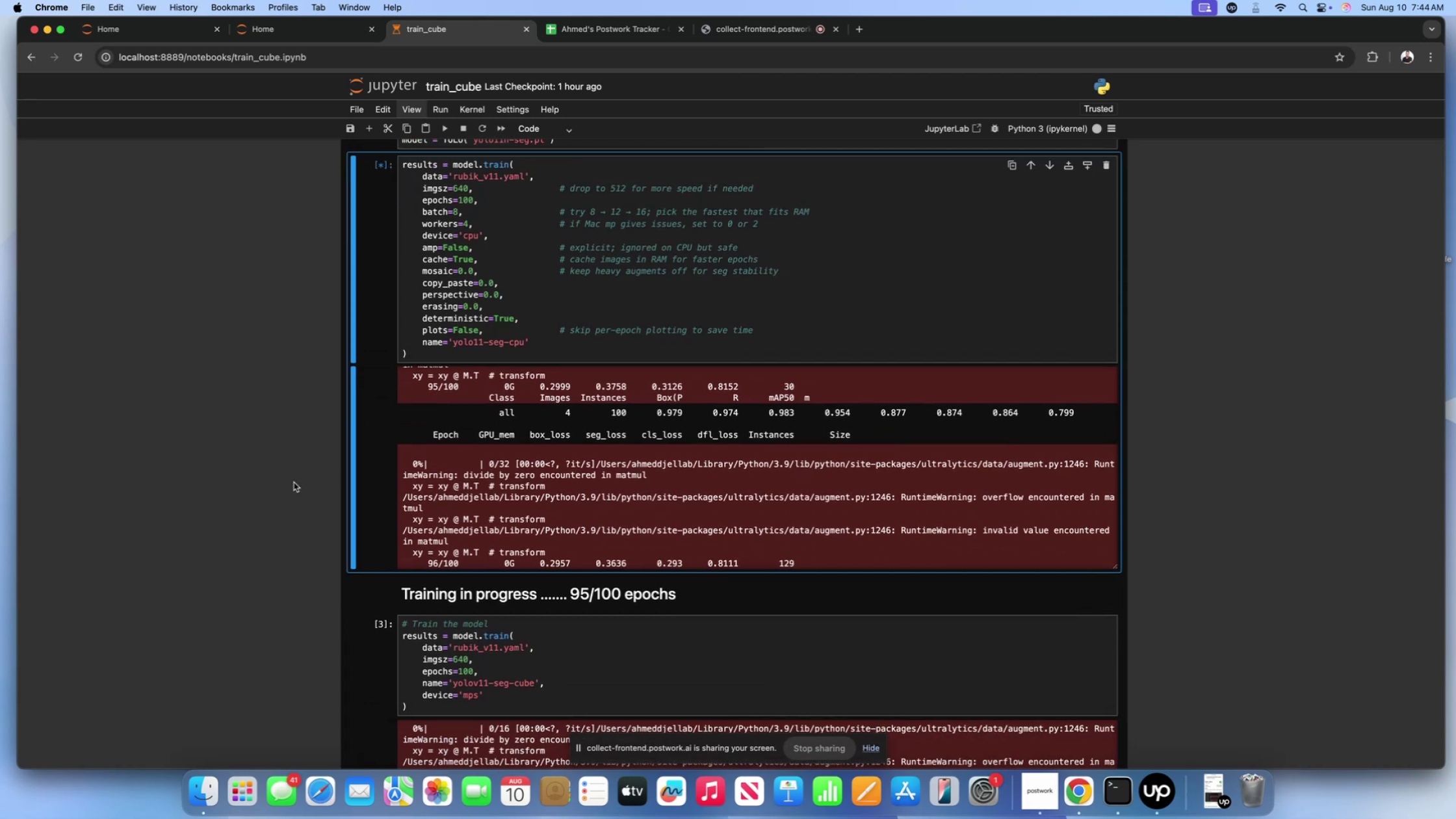 
scroll: coordinate [176, 480], scroll_direction: up, amount: 12.0
 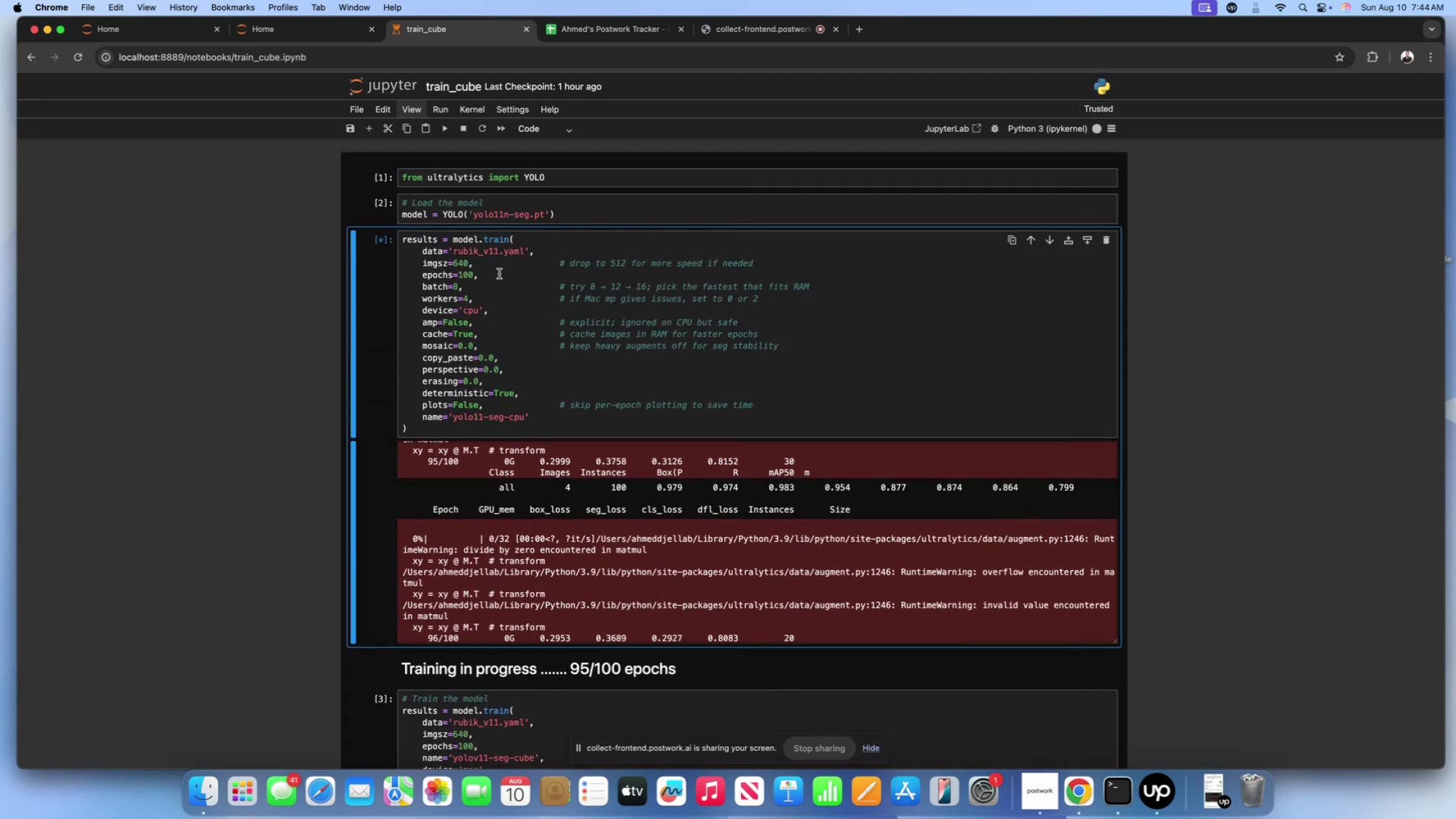 
left_click([500, 273])
 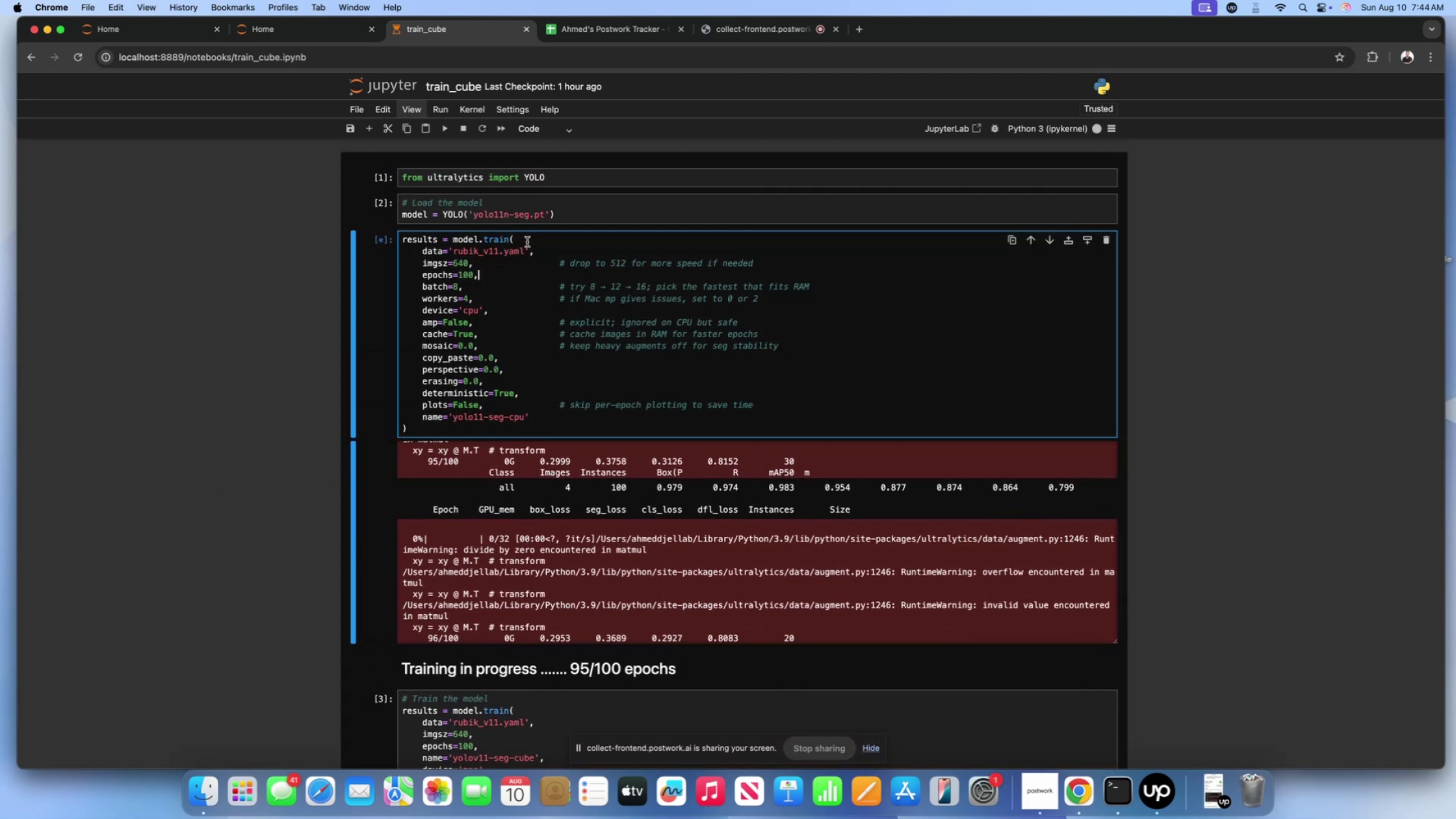 
left_click([527, 242])
 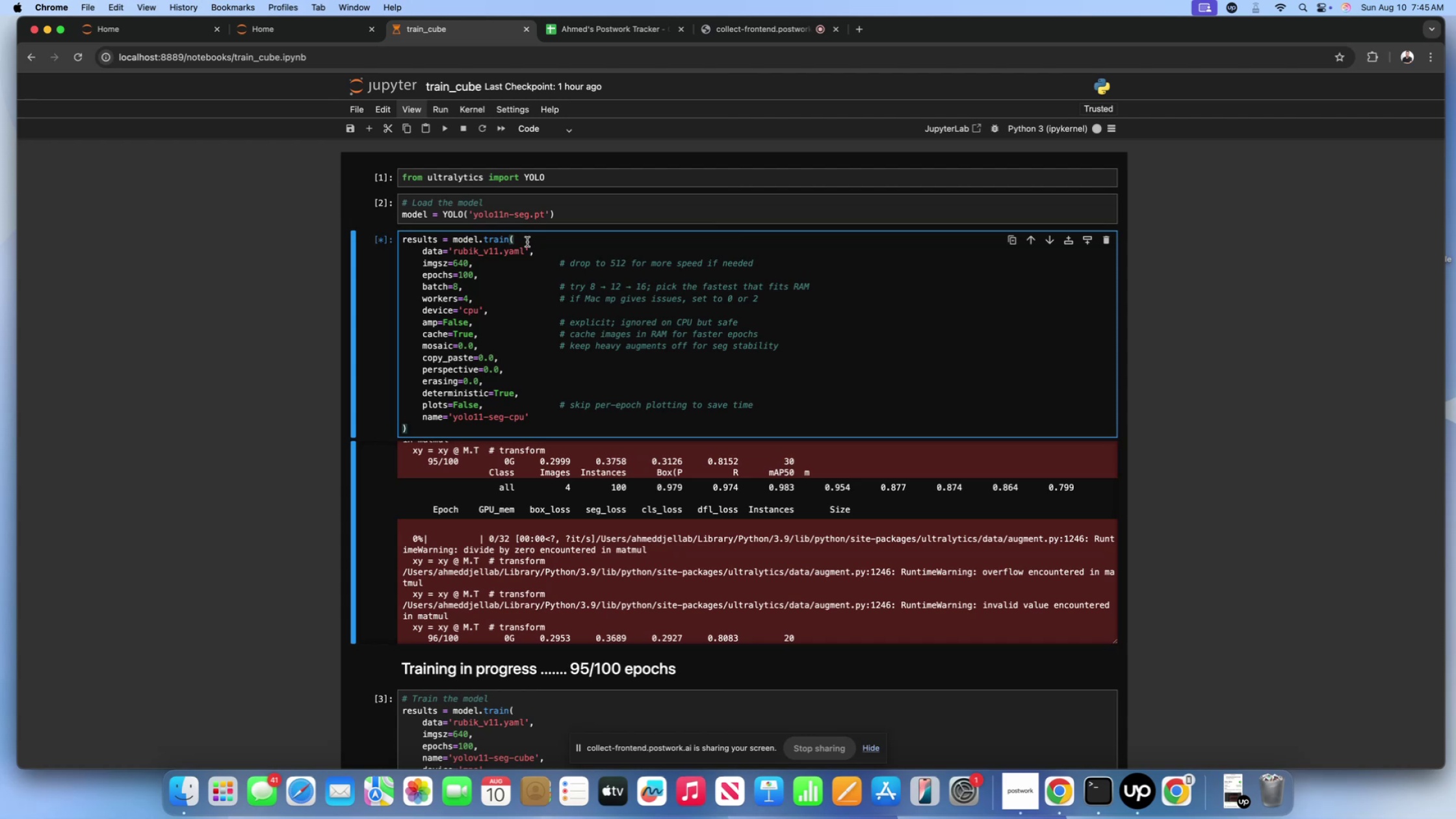 
wait(46.65)
 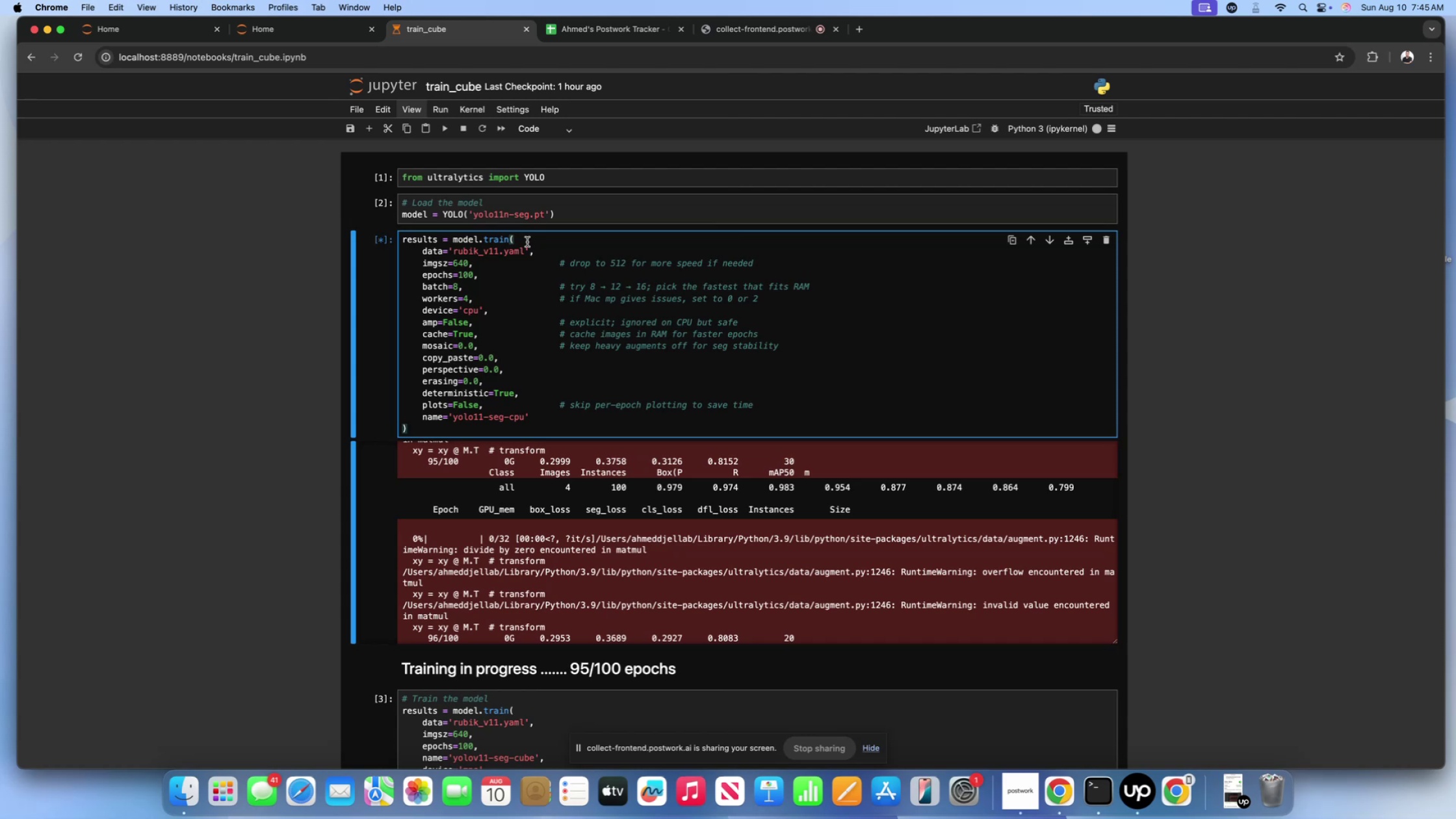 
left_click([528, 586])
 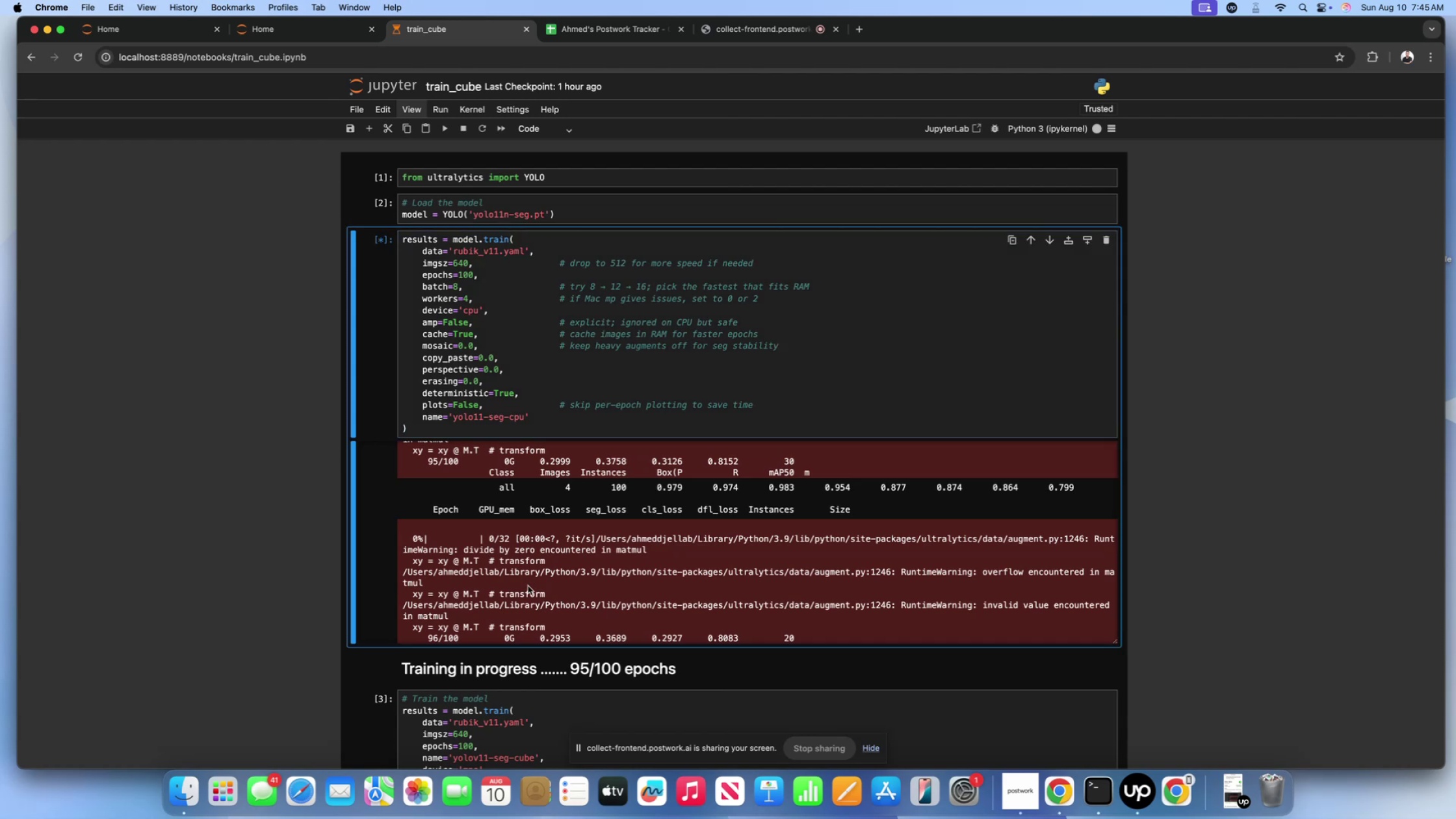 
scroll: coordinate [528, 586], scroll_direction: down, amount: 32.0
 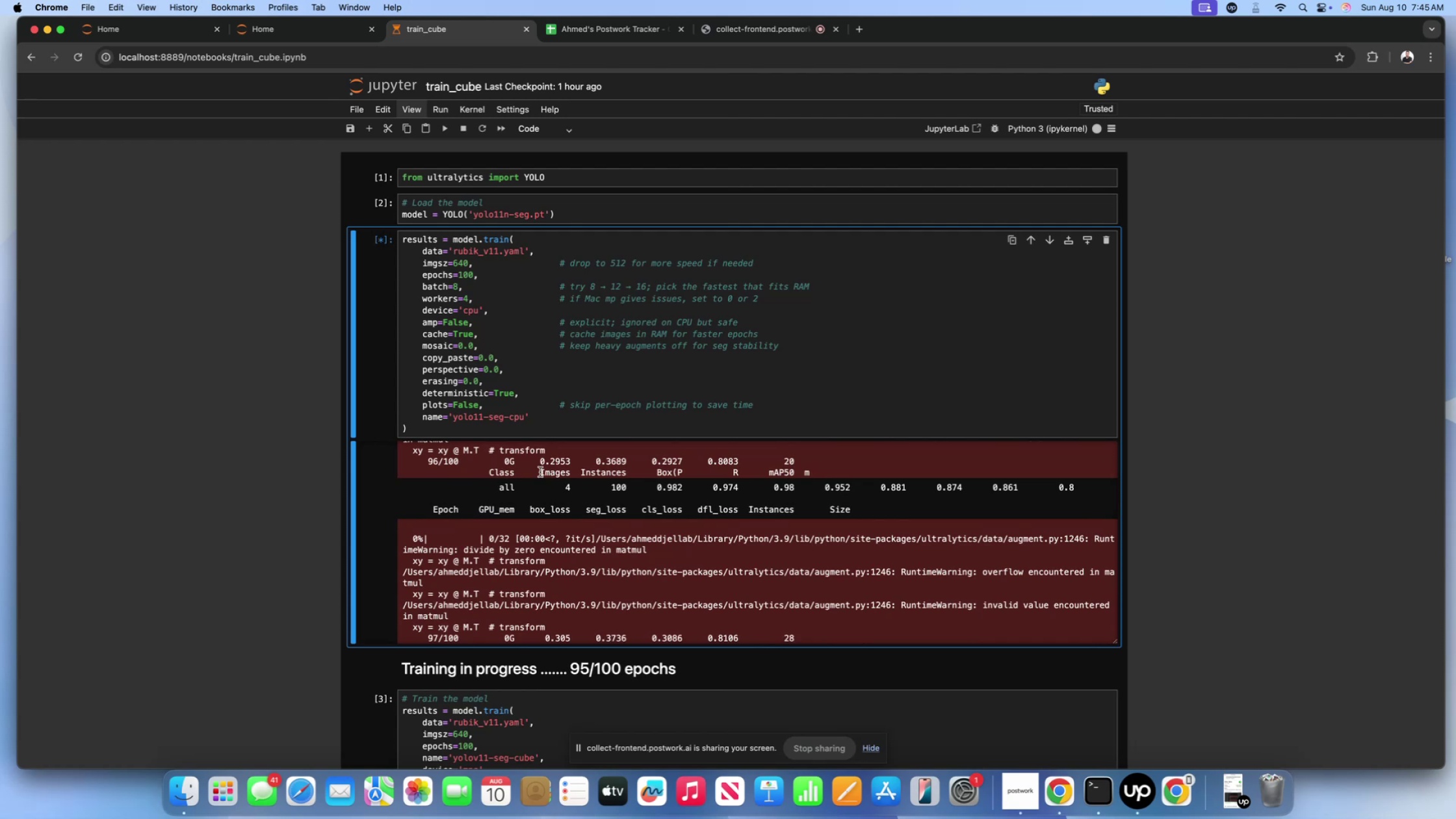 
wait(24.38)
 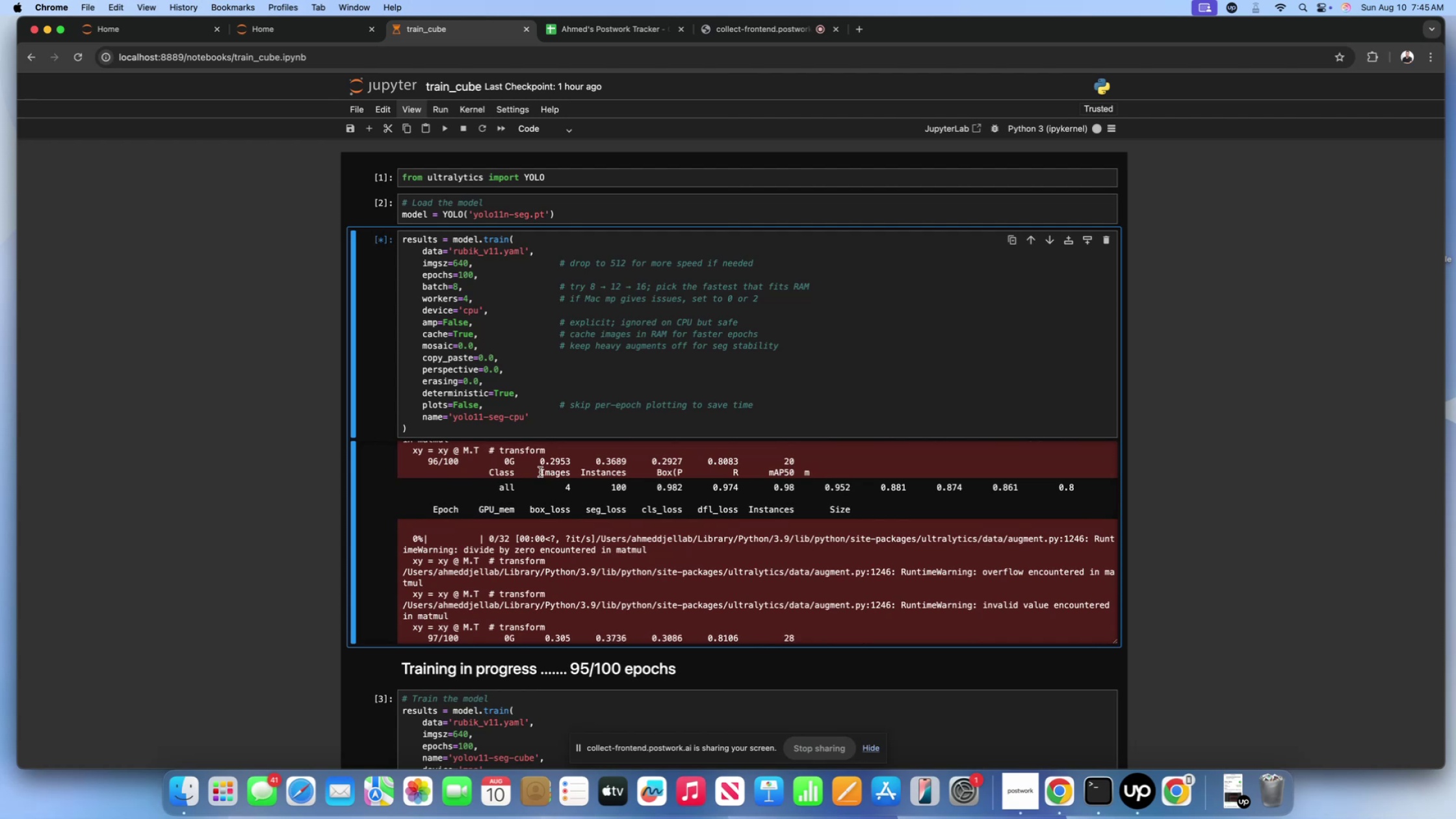 
scroll: coordinate [517, 572], scroll_direction: down, amount: 37.0
 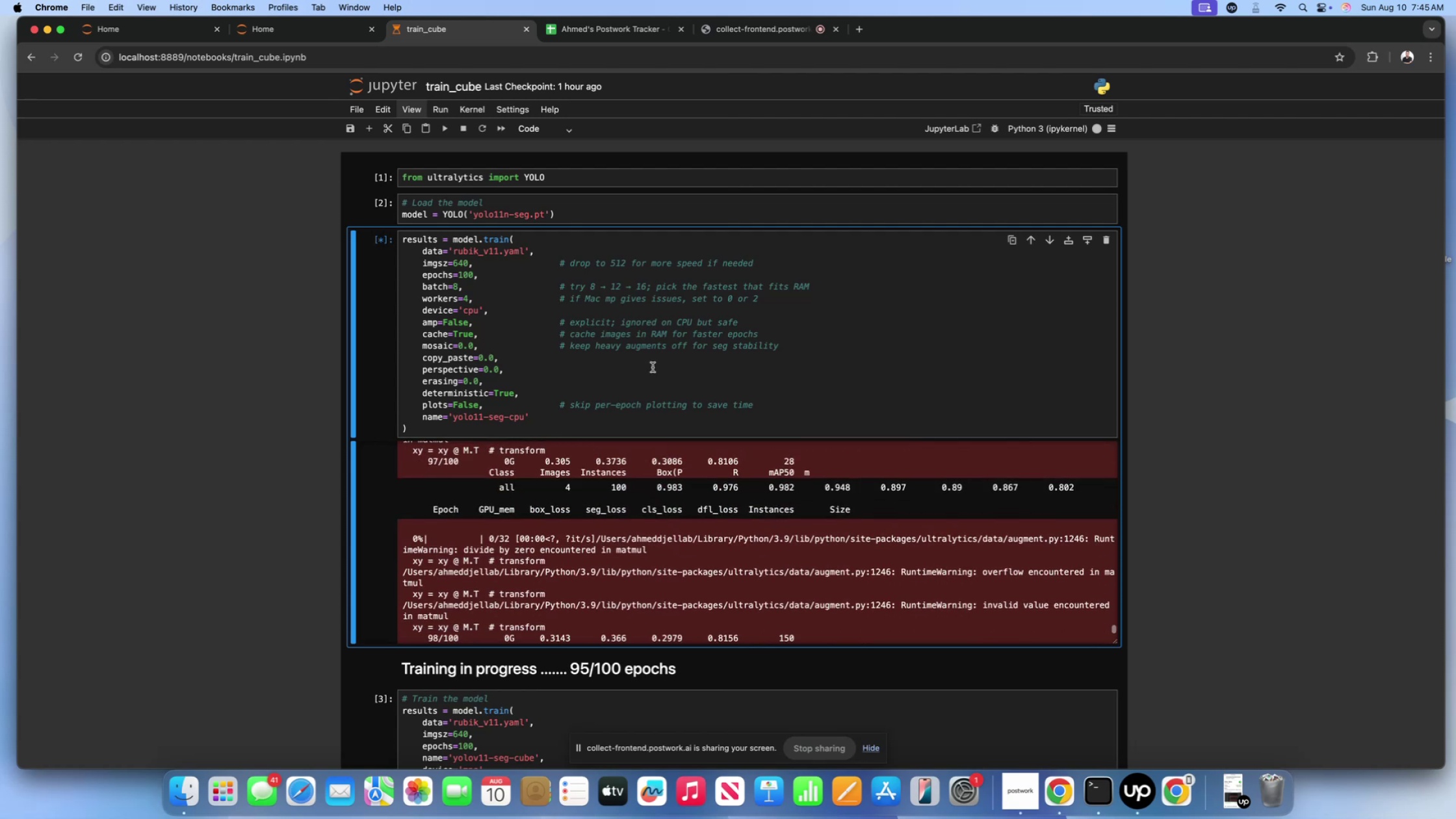 
left_click([653, 367])
 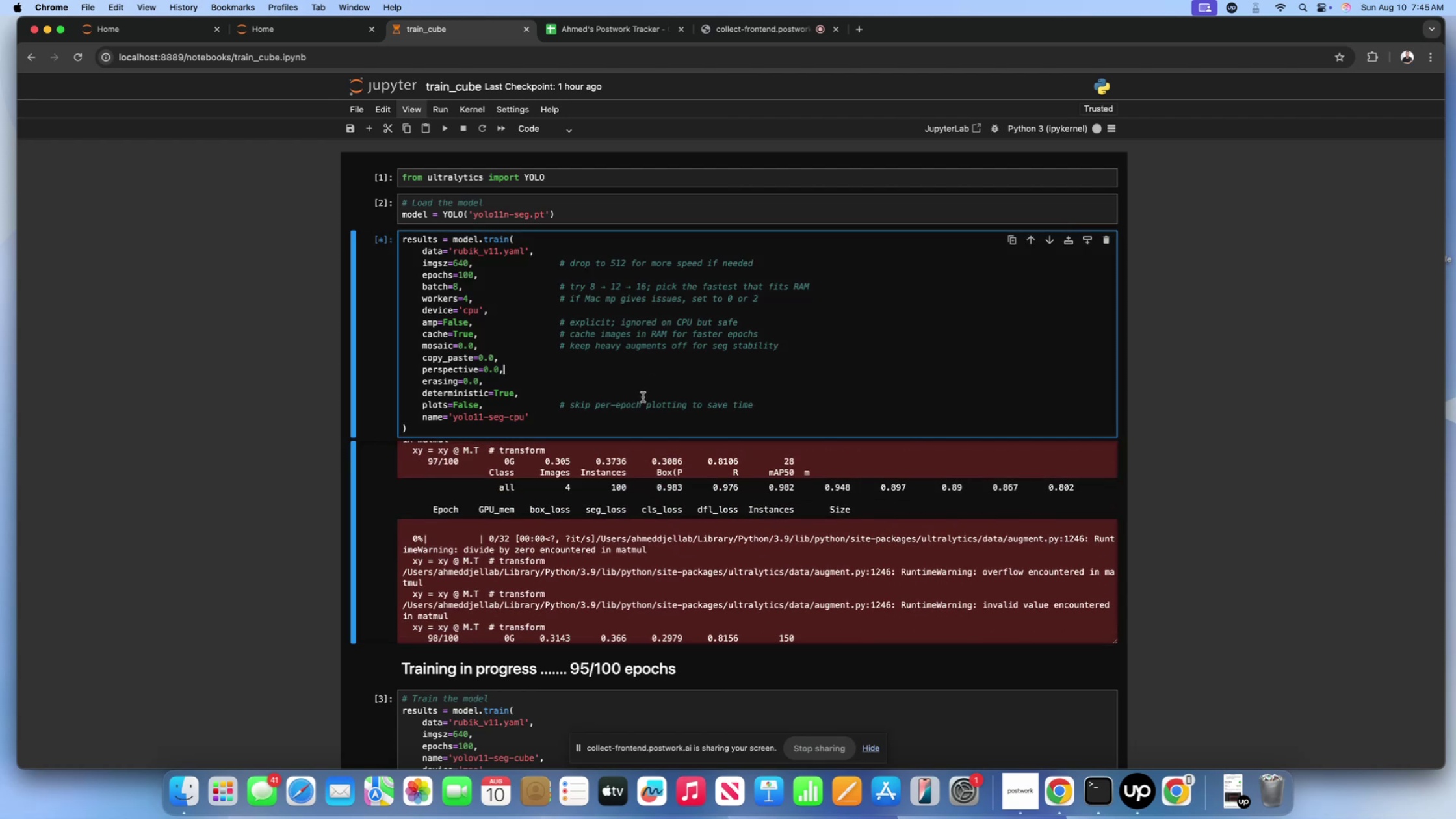 
left_click([643, 397])
 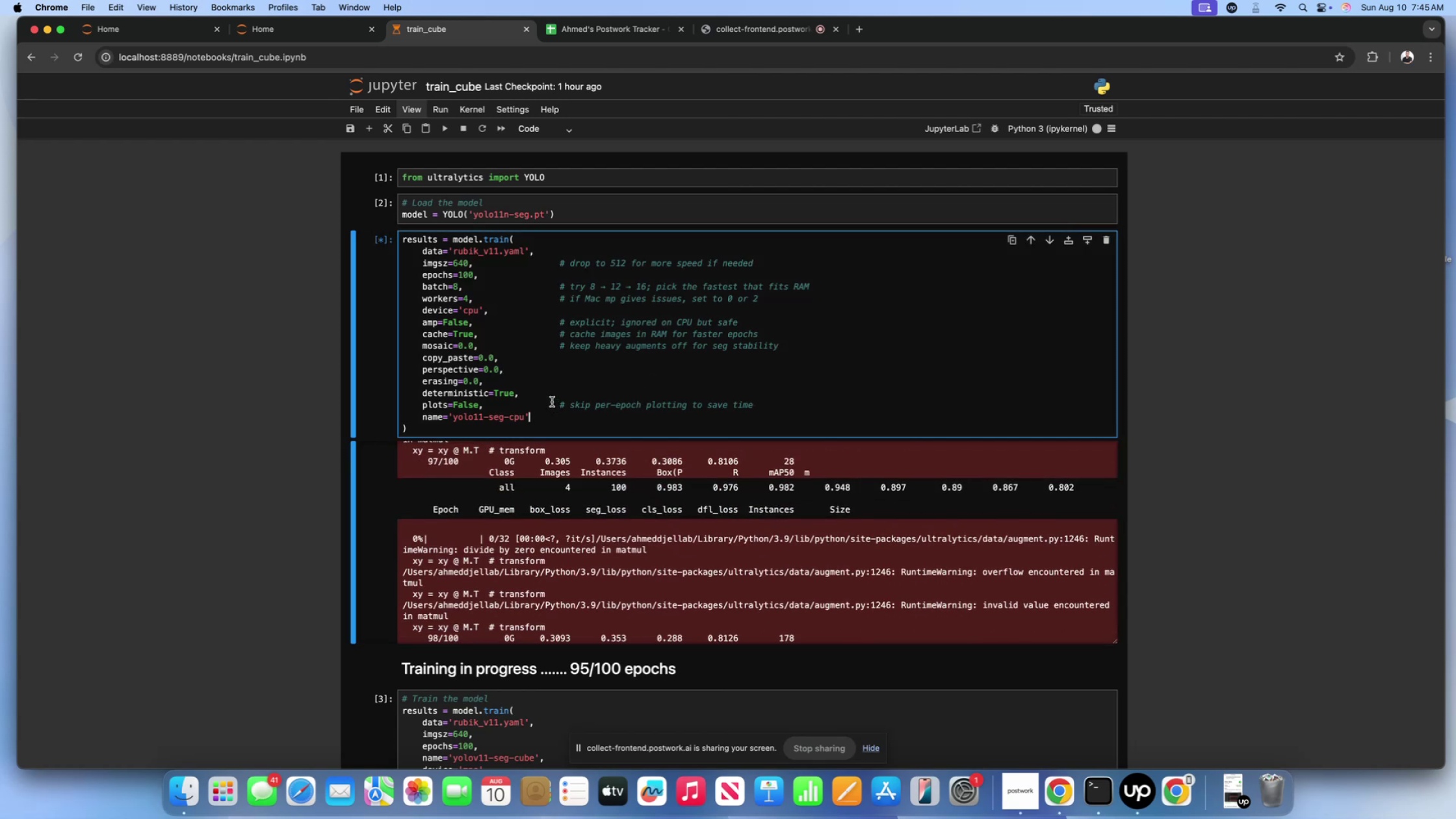 
left_click([554, 399])
 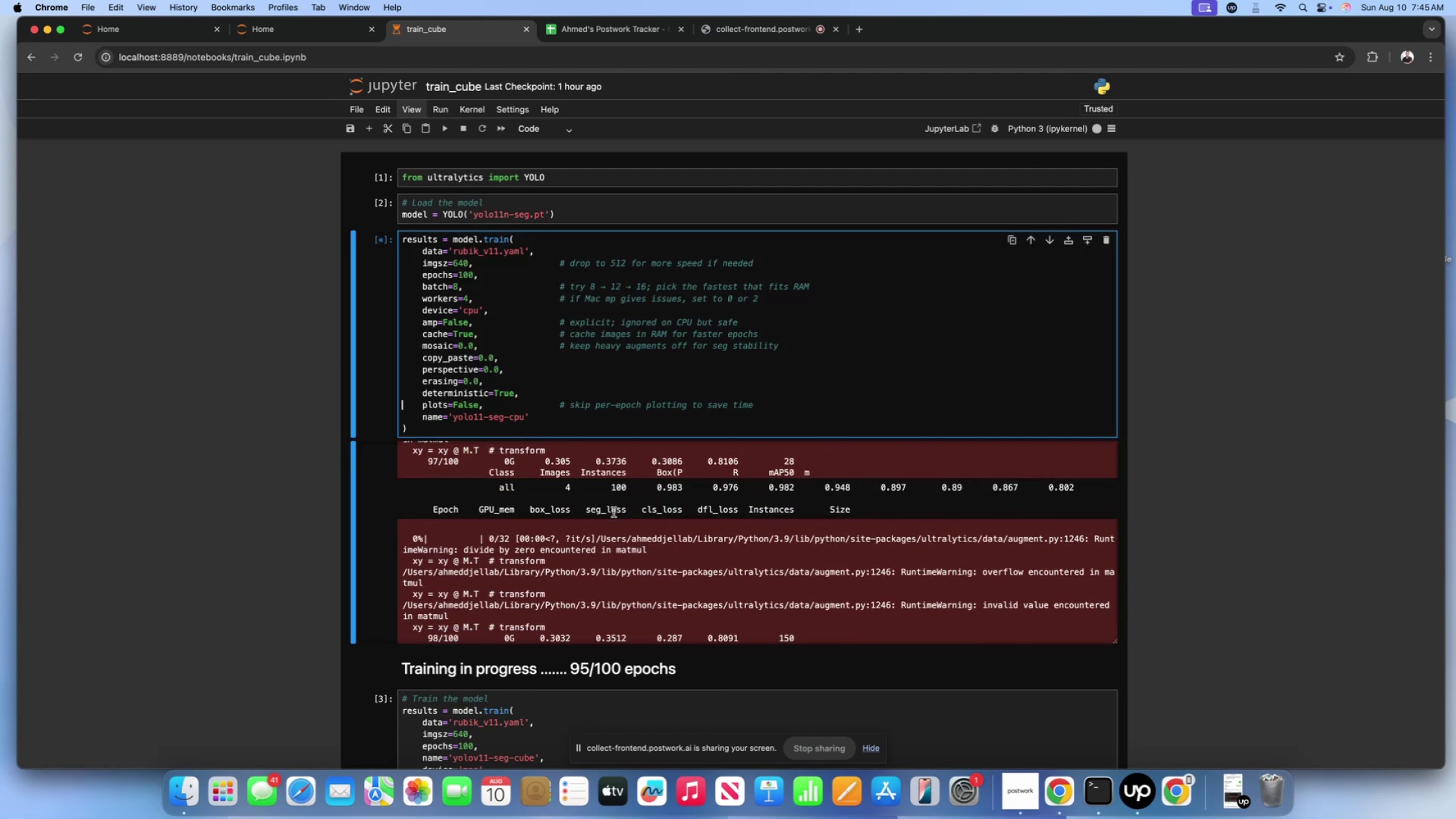 
scroll: coordinate [614, 523], scroll_direction: down, amount: 36.0
 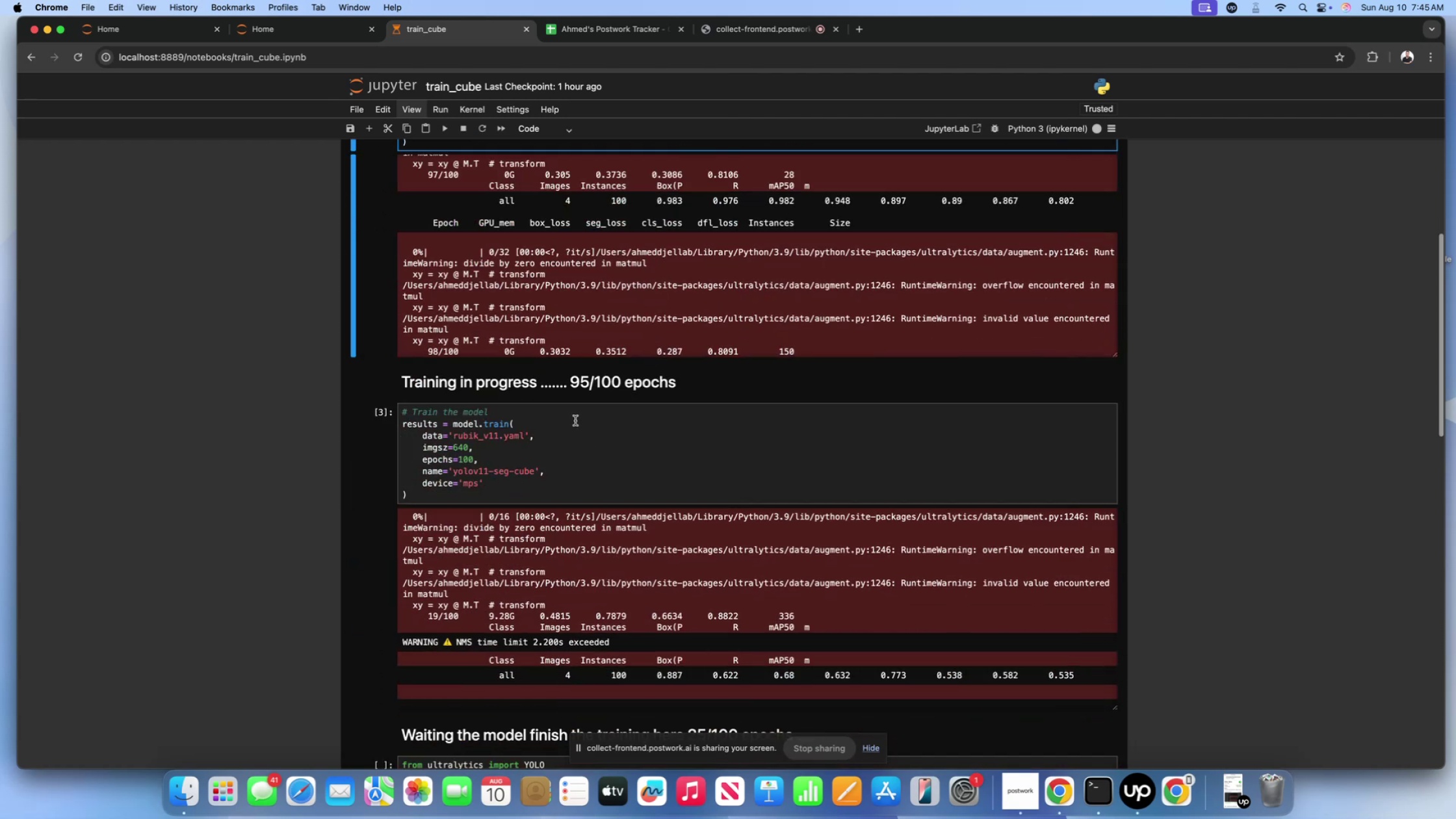 
left_click([575, 421])
 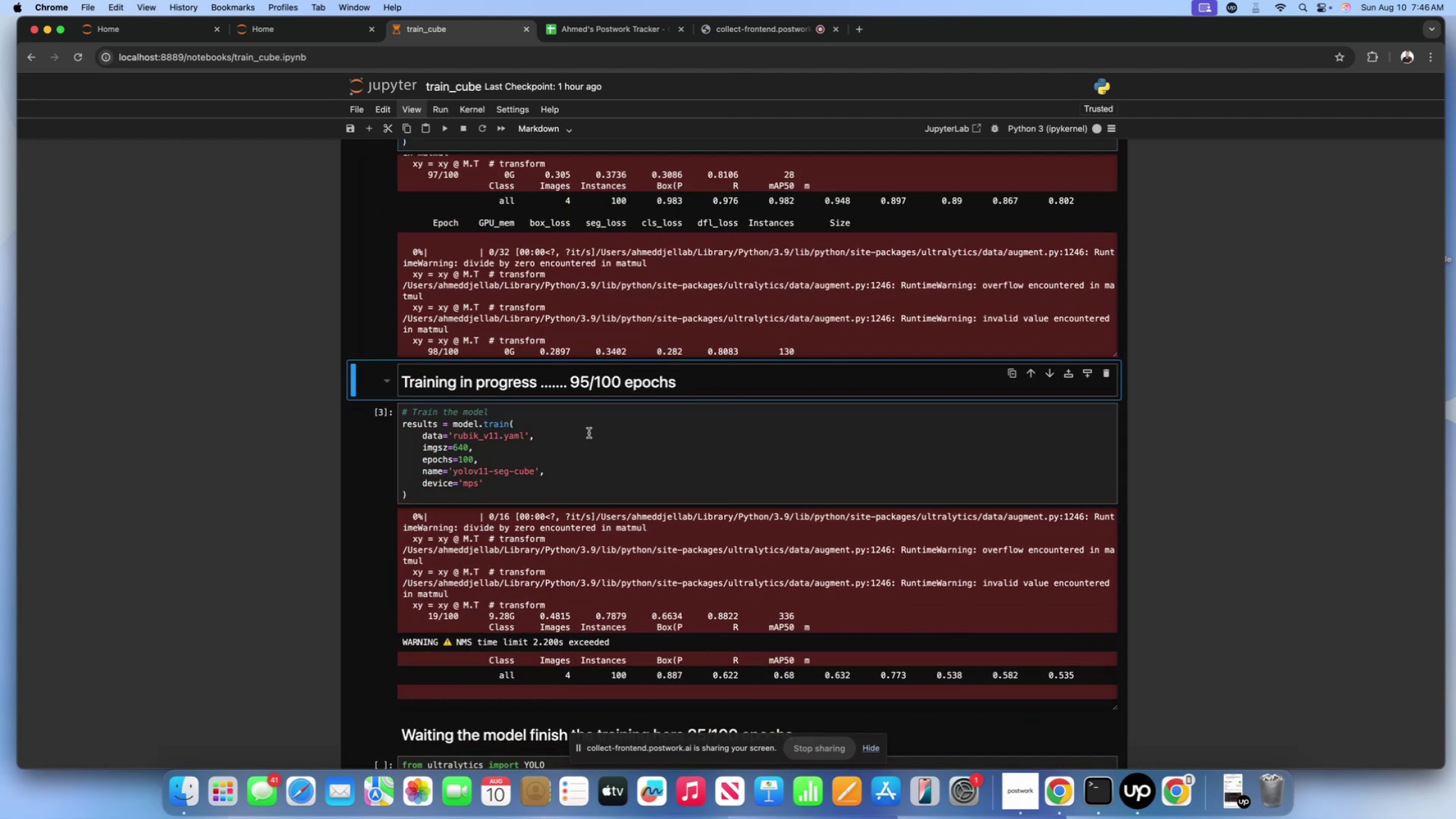 
double_click([584, 454])
 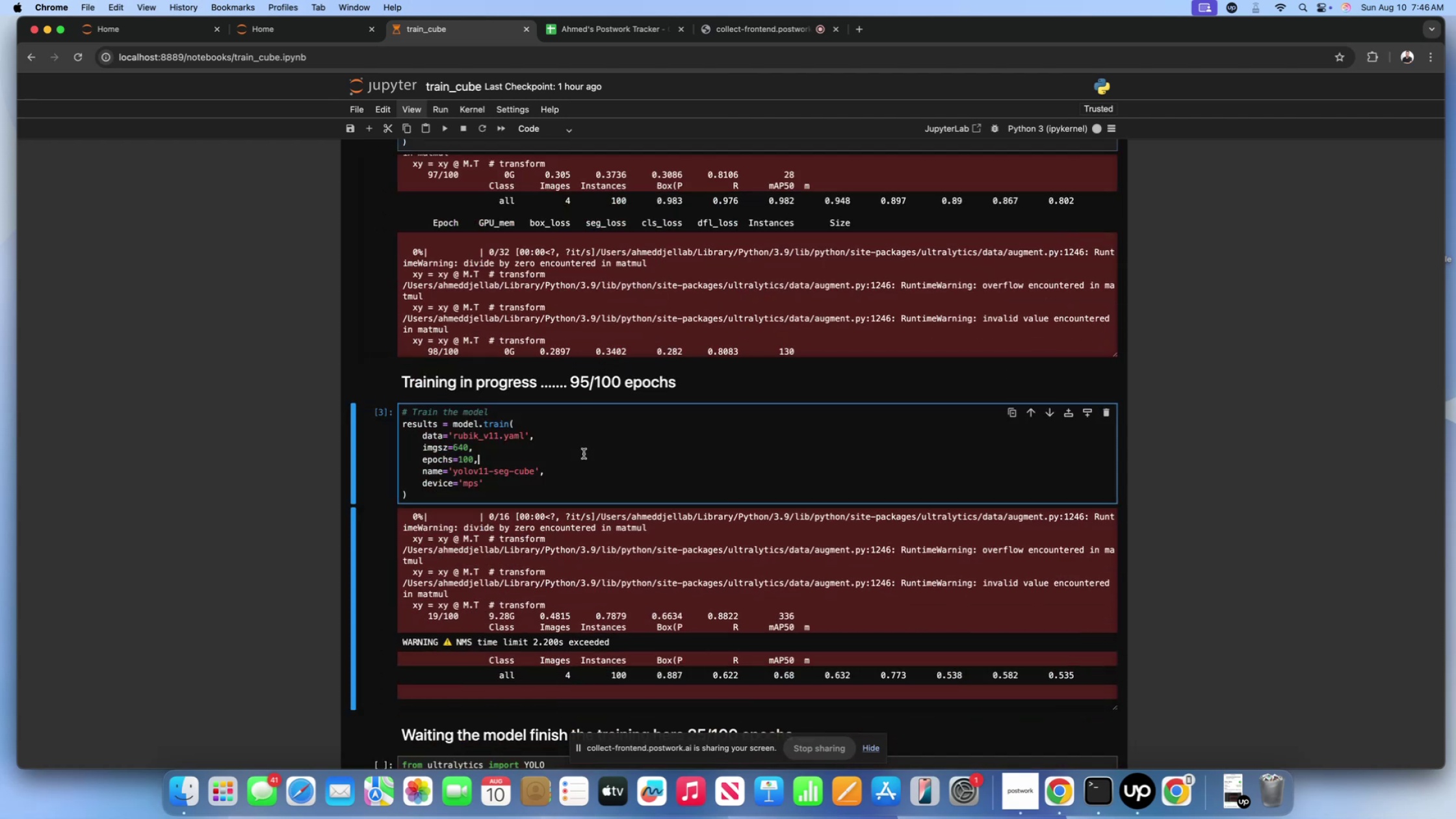 
scroll: coordinate [564, 344], scroll_direction: down, amount: 47.0
 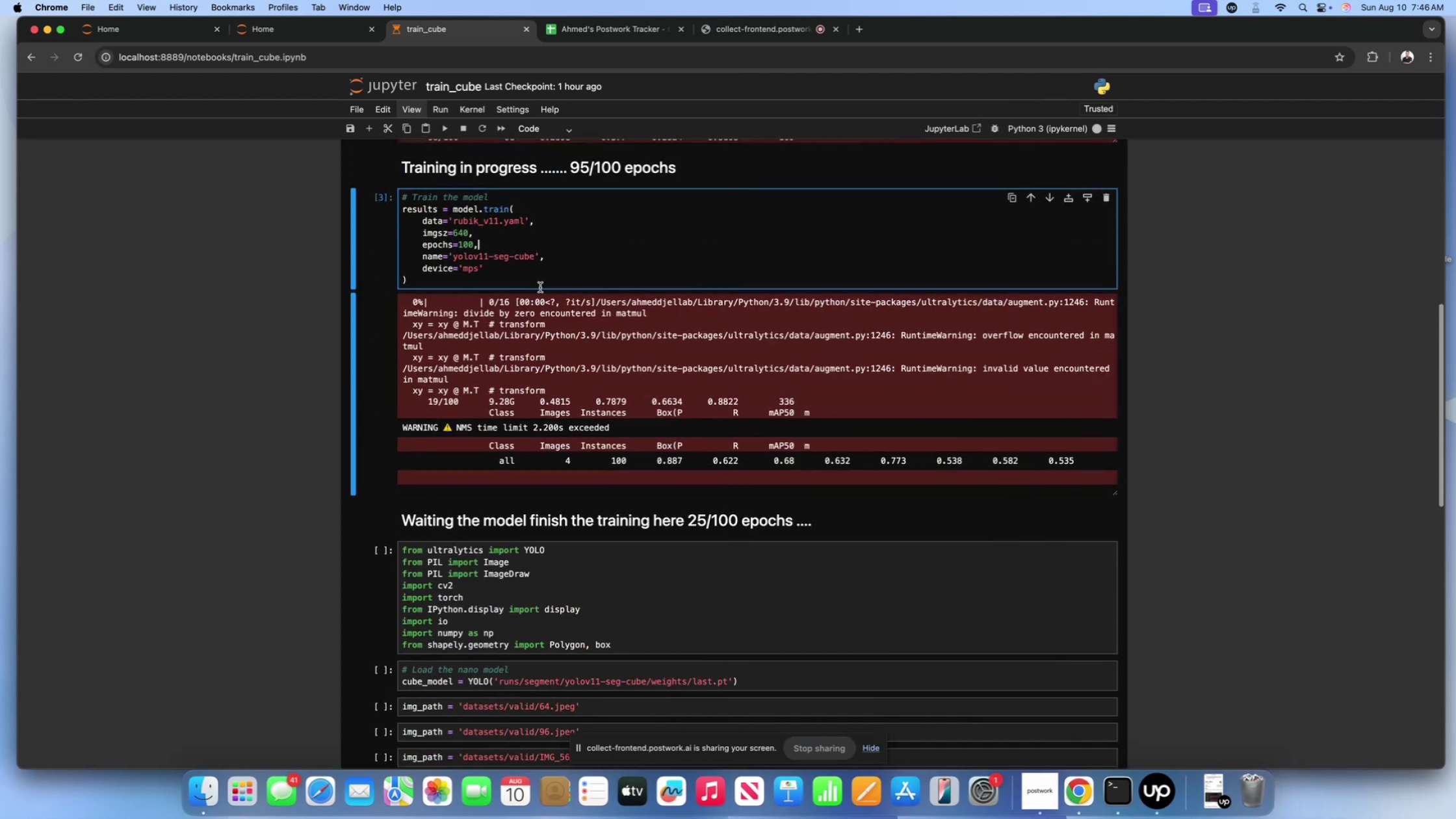 
scroll: coordinate [294, 269], scroll_direction: up, amount: 26.0
 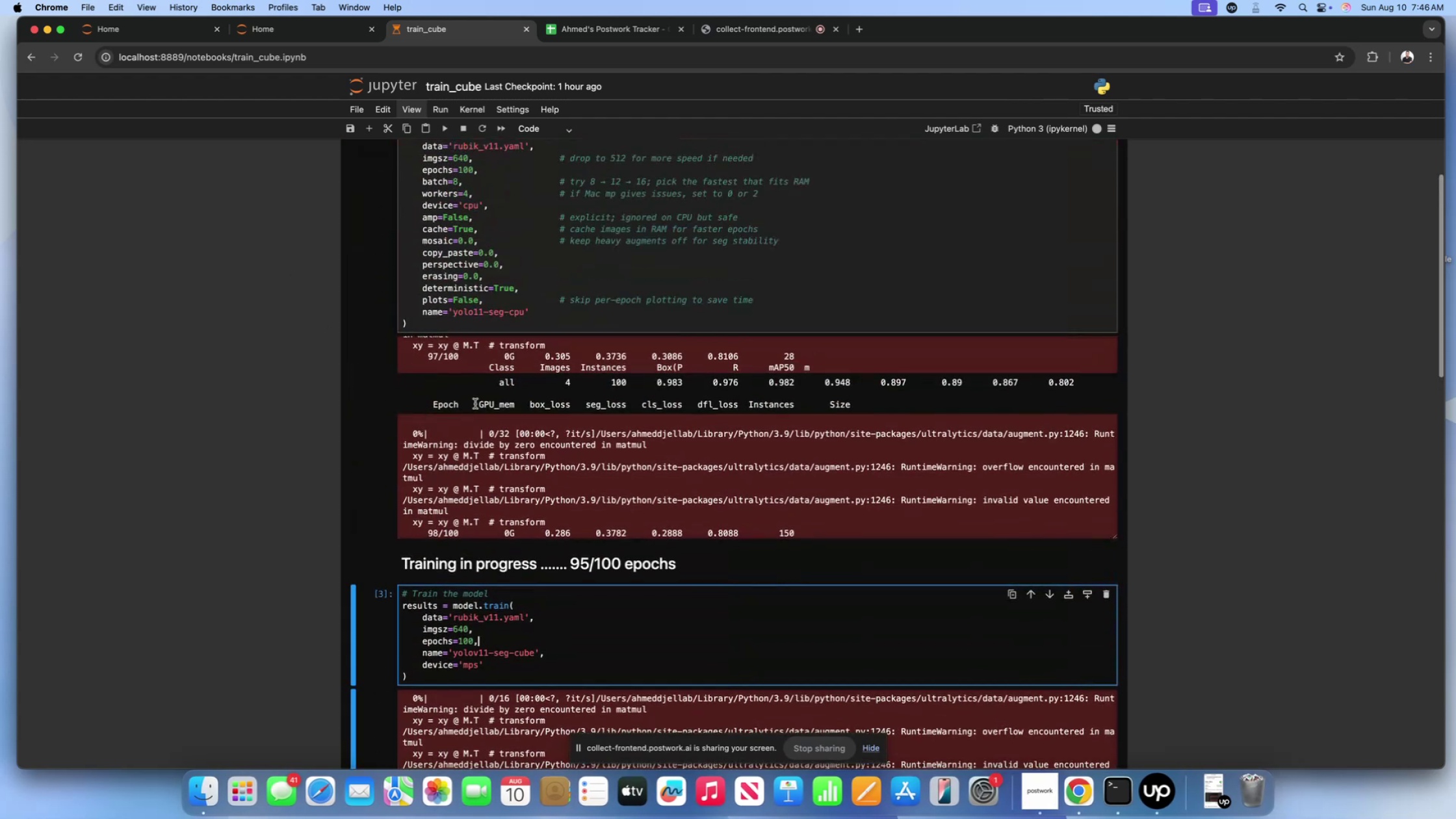 
scroll: coordinate [495, 409], scroll_direction: down, amount: 3.0
 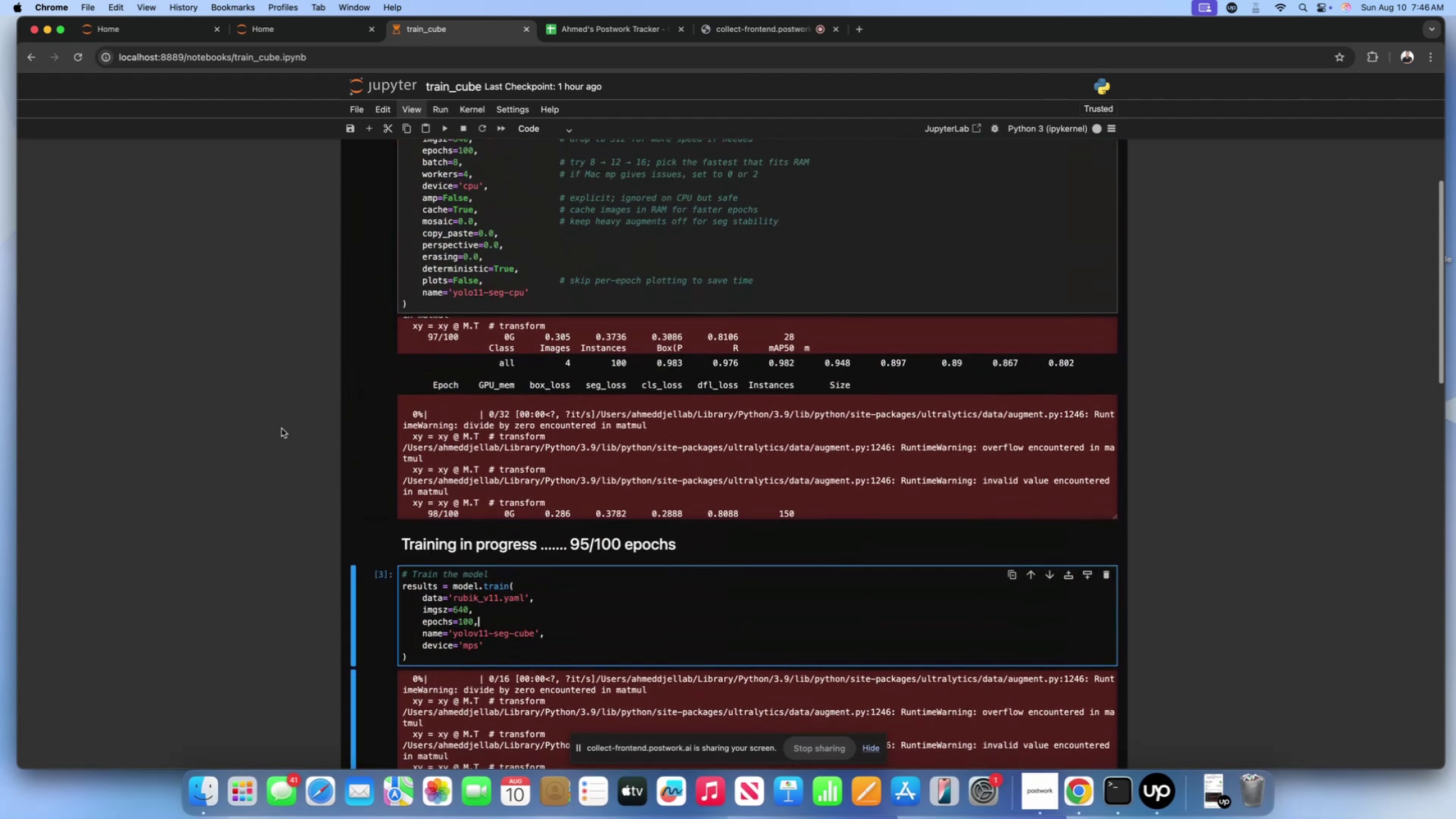 
left_click([281, 428])
 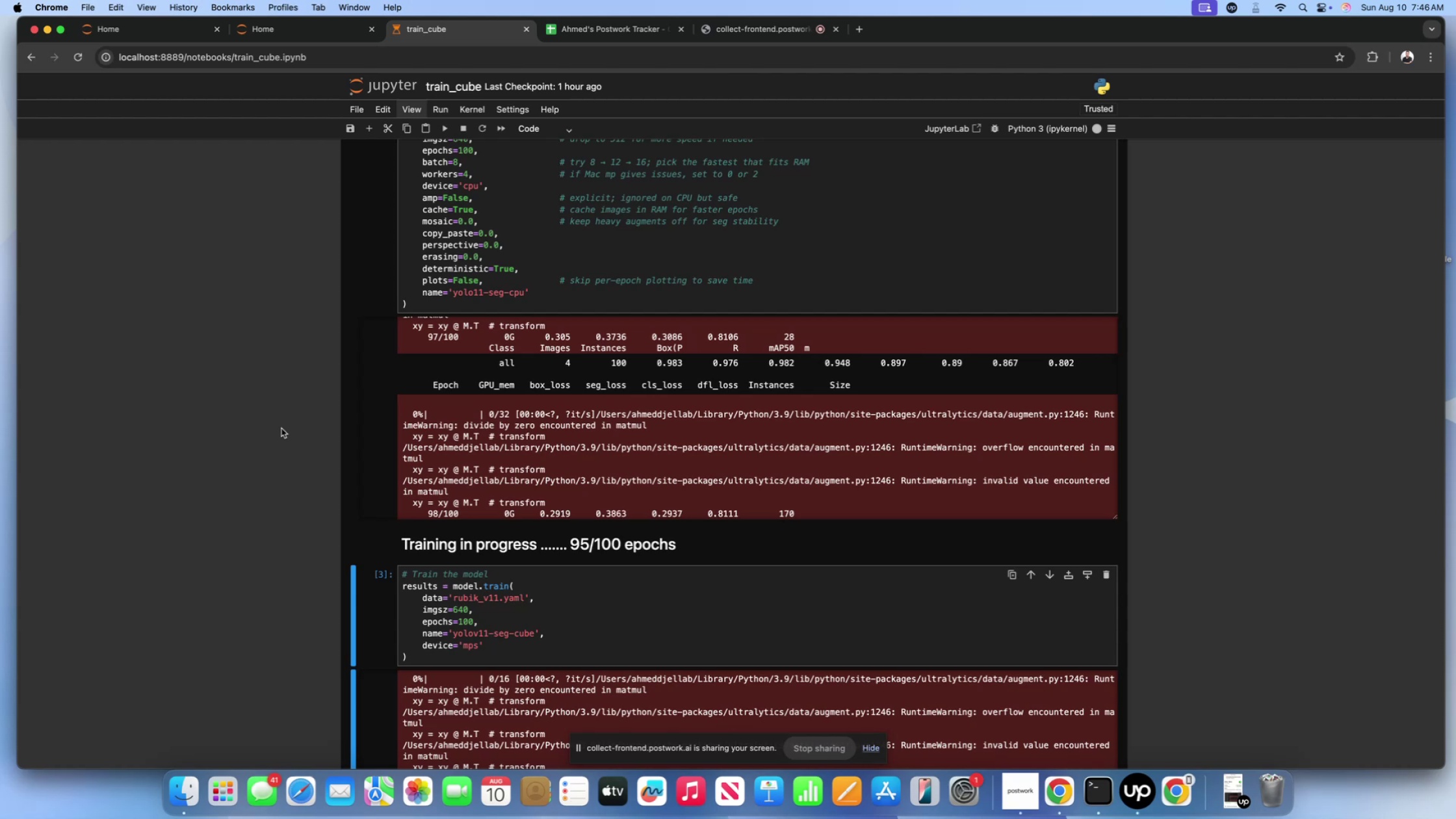 
wait(34.67)
 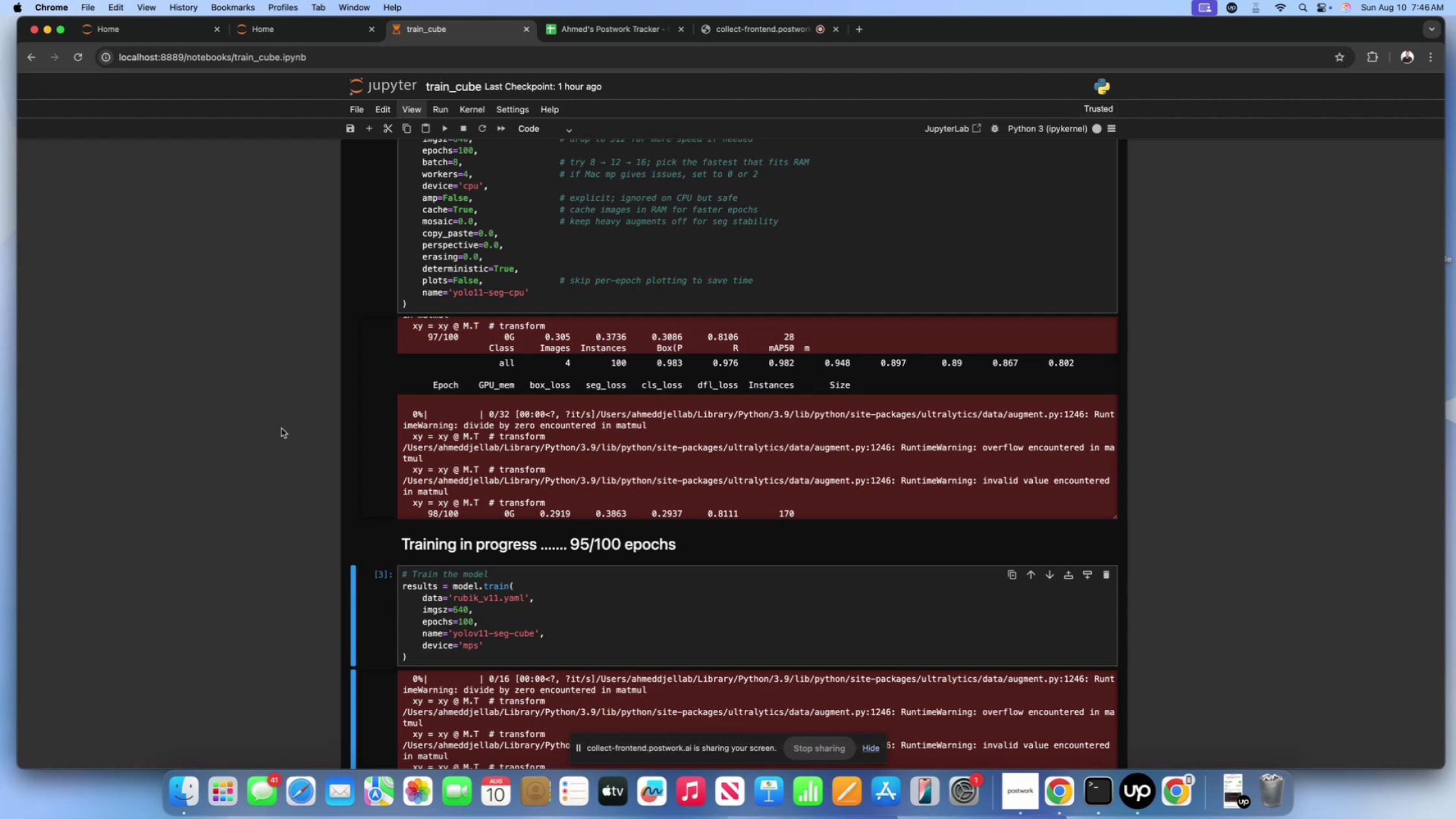 
scroll: coordinate [518, 450], scroll_direction: down, amount: 10.0
 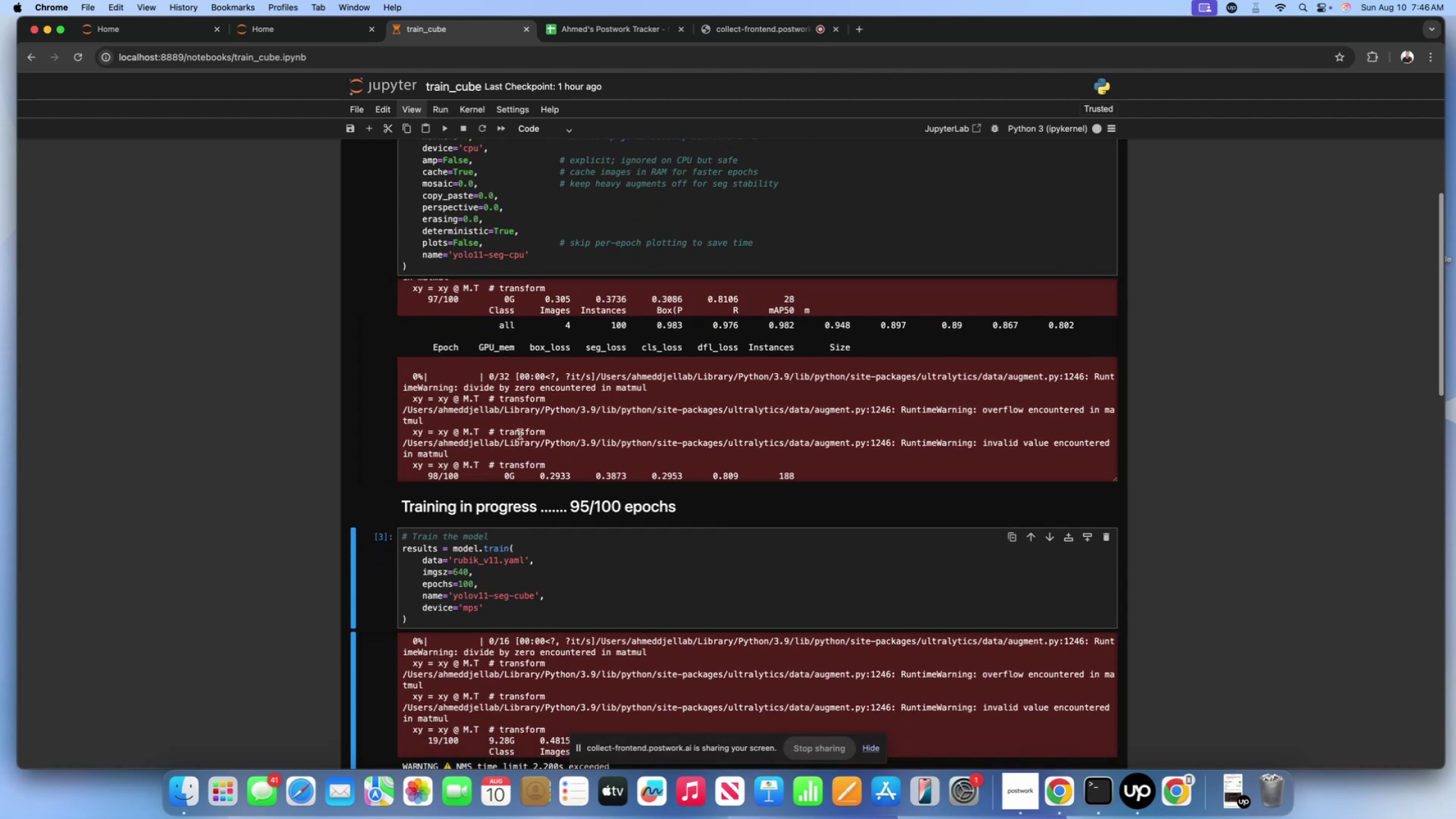 
left_click([520, 434])
 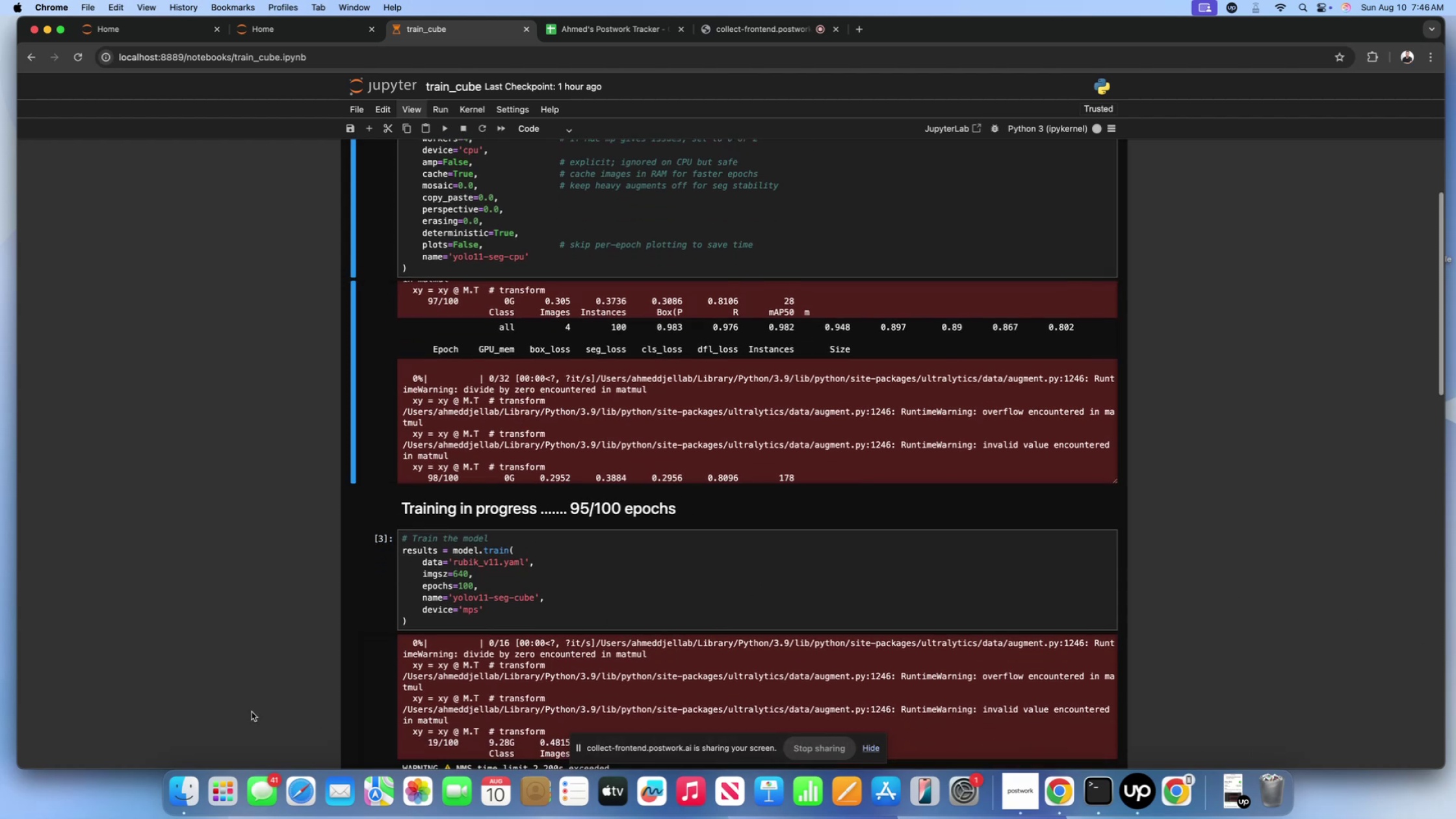 
left_click([190, 801])
 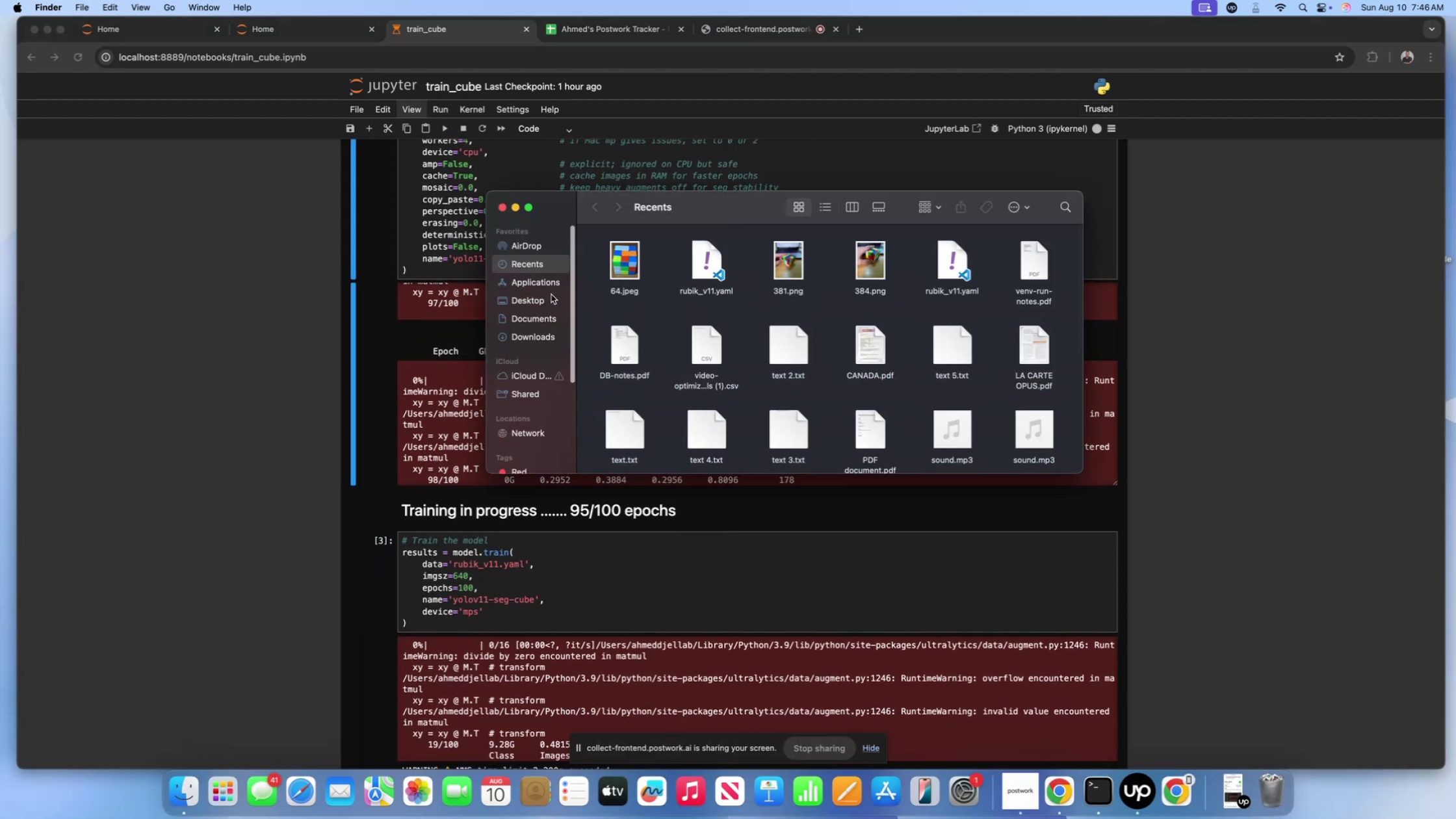 
left_click([551, 296])
 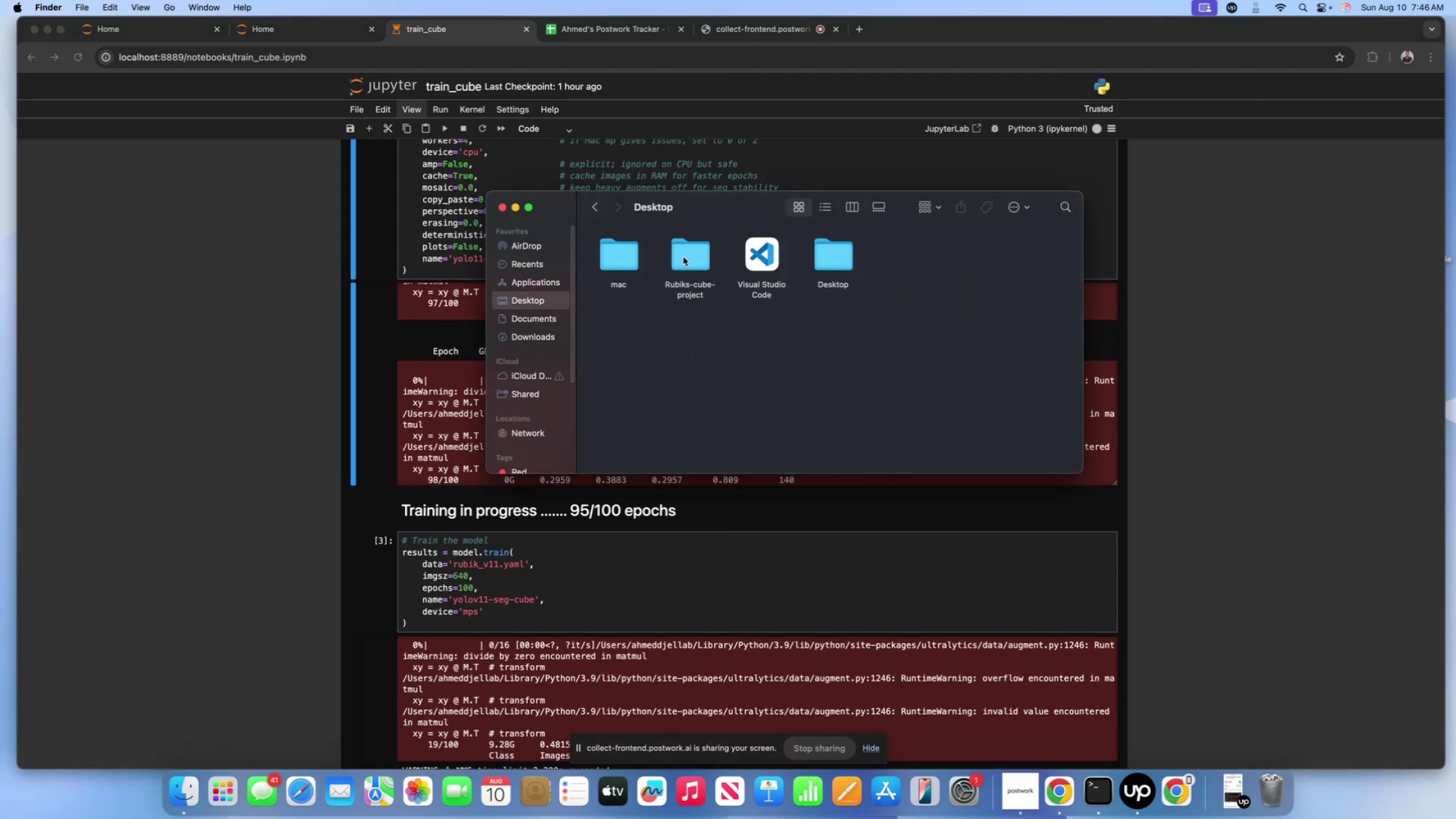 
double_click([683, 257])
 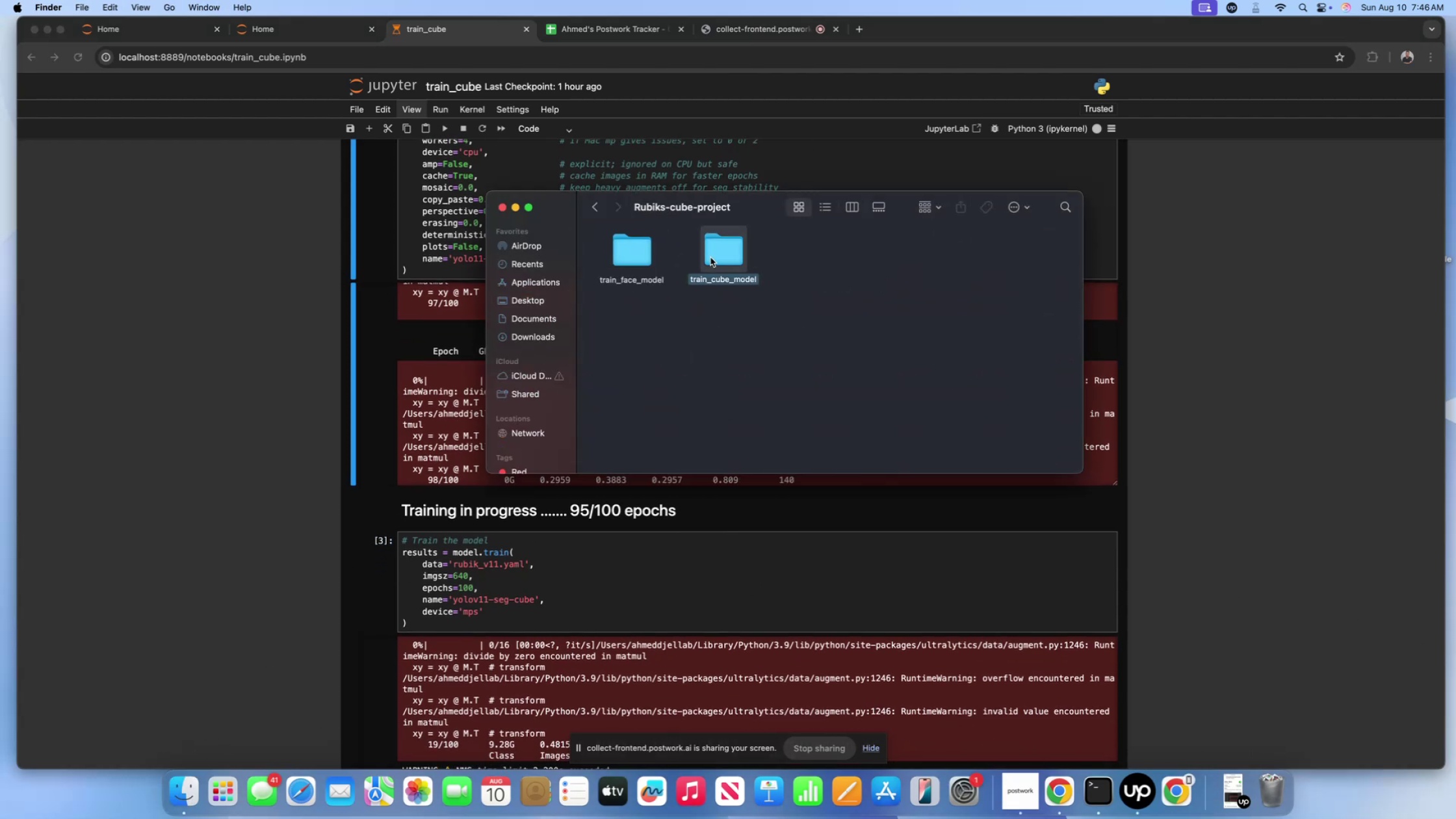 
double_click([710, 257])
 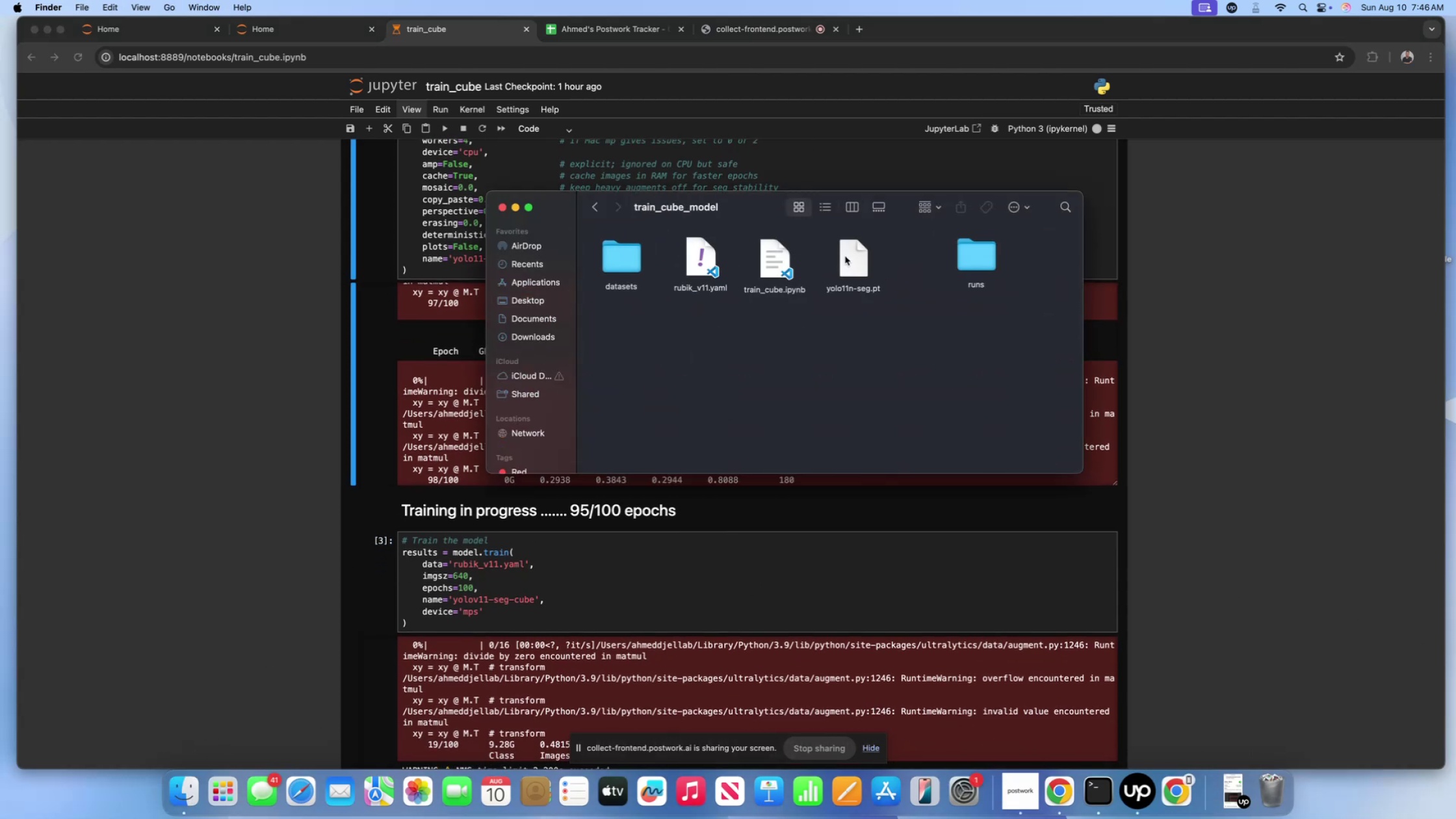 
left_click([847, 255])
 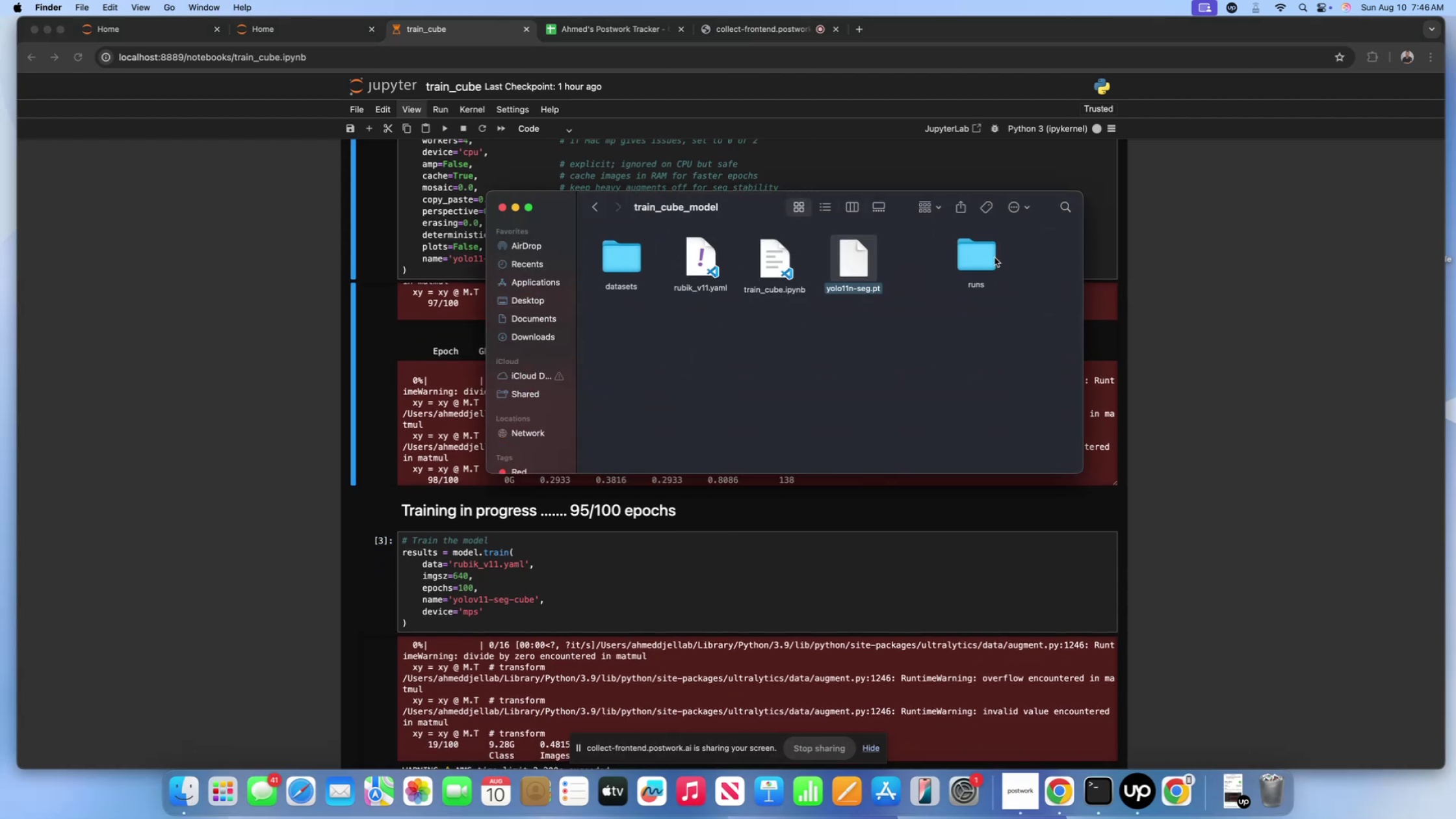 
double_click([994, 257])
 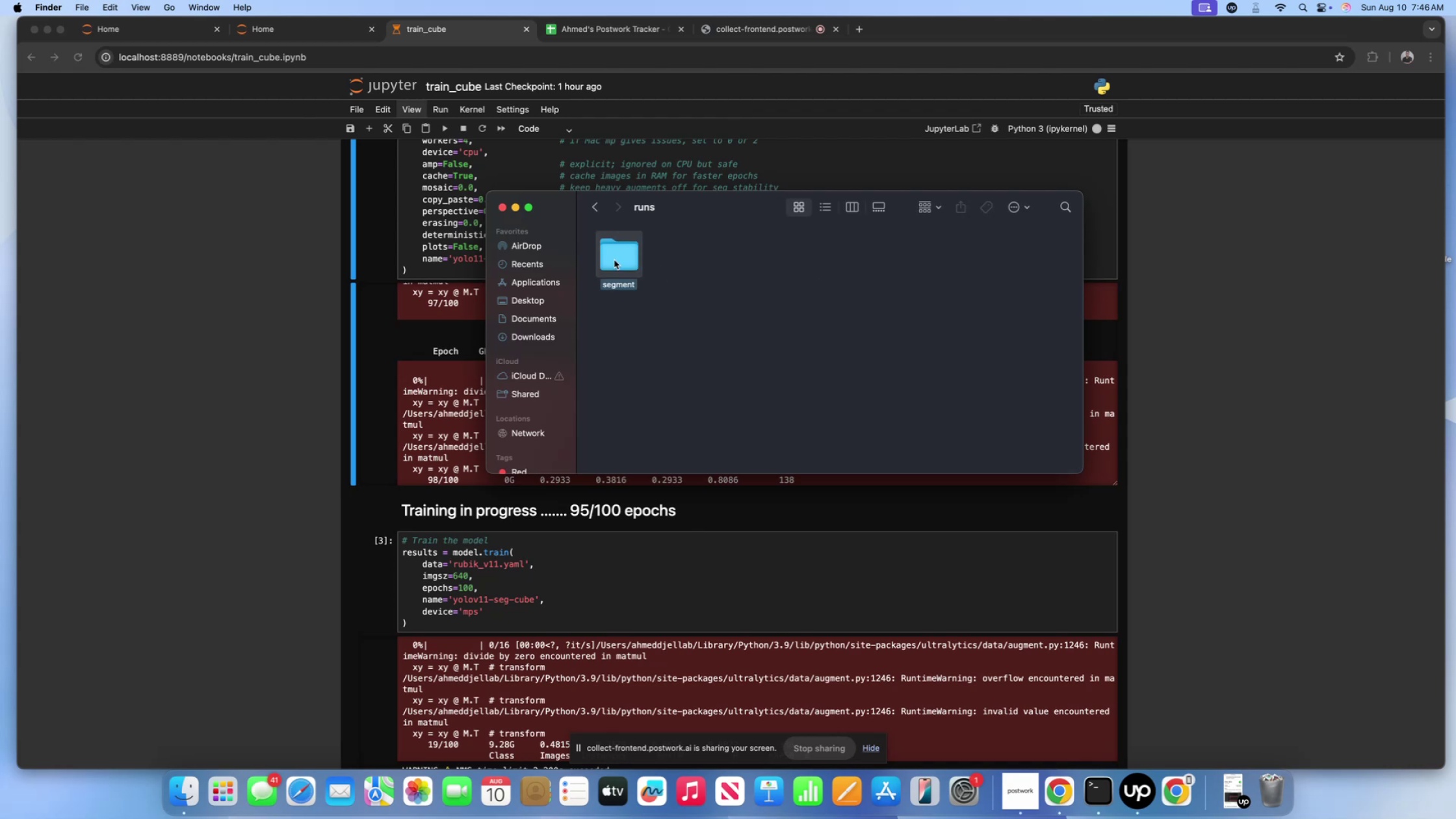 
double_click([614, 260])
 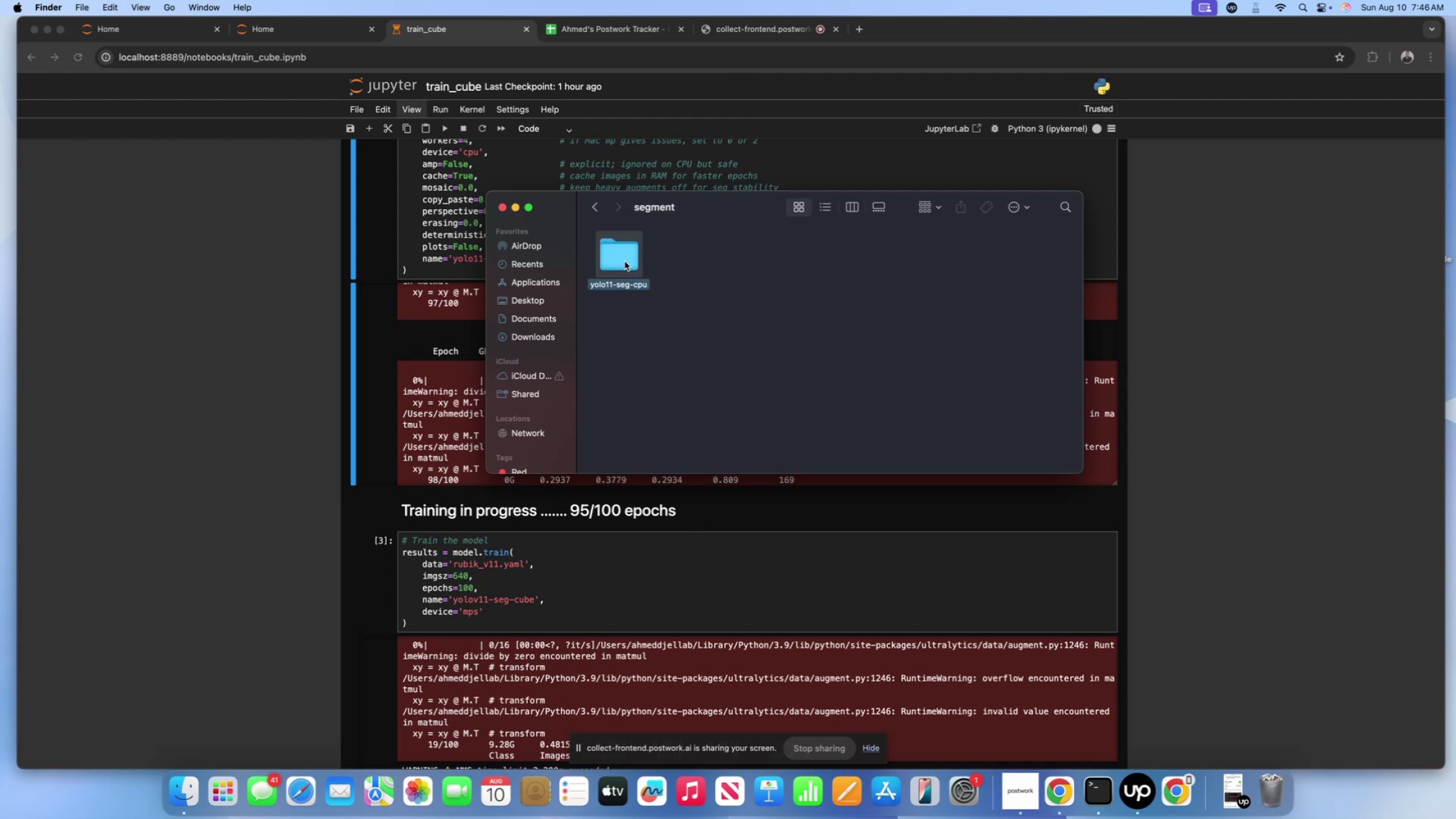 
double_click([625, 261])
 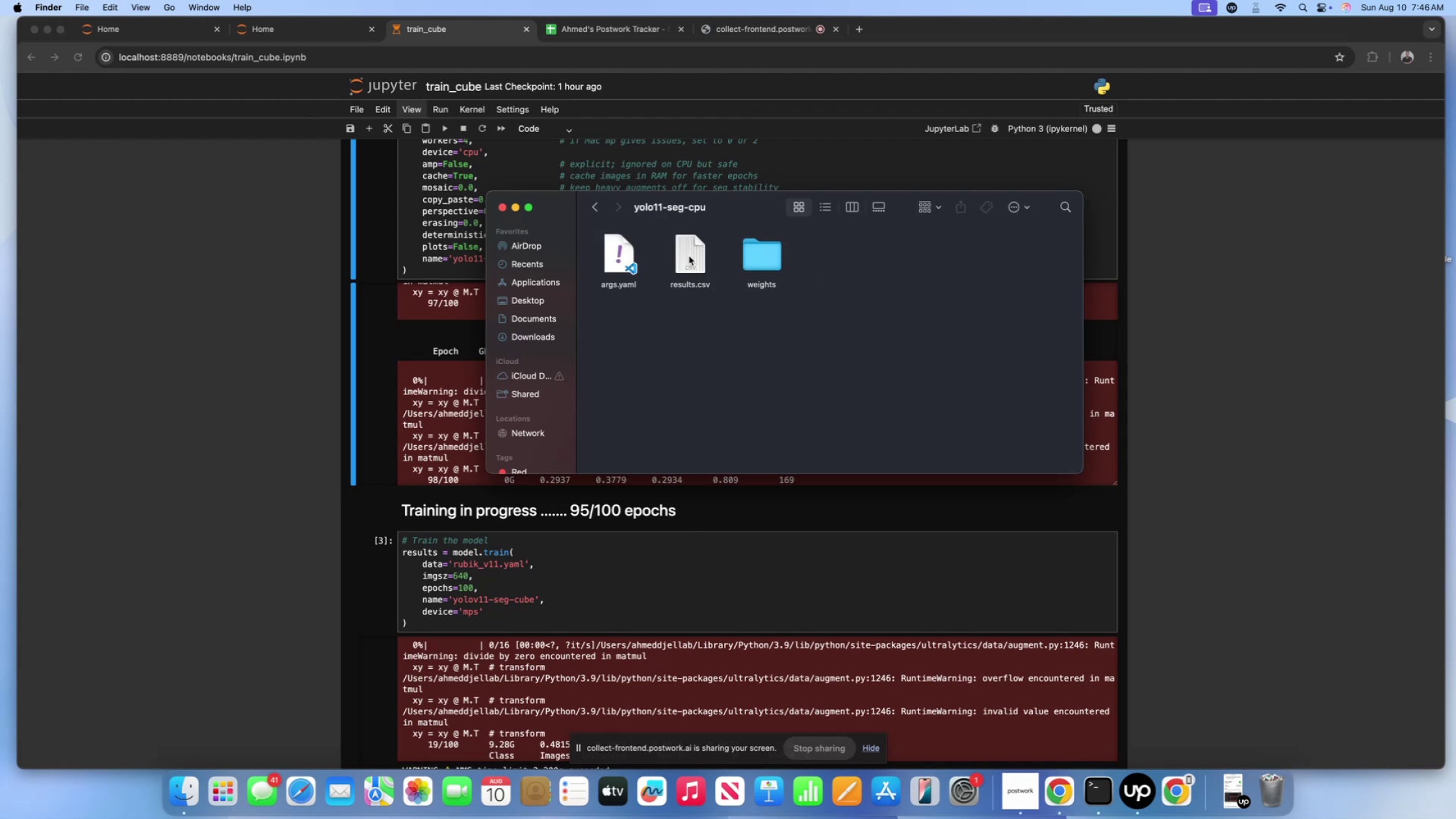 
left_click([690, 255])
 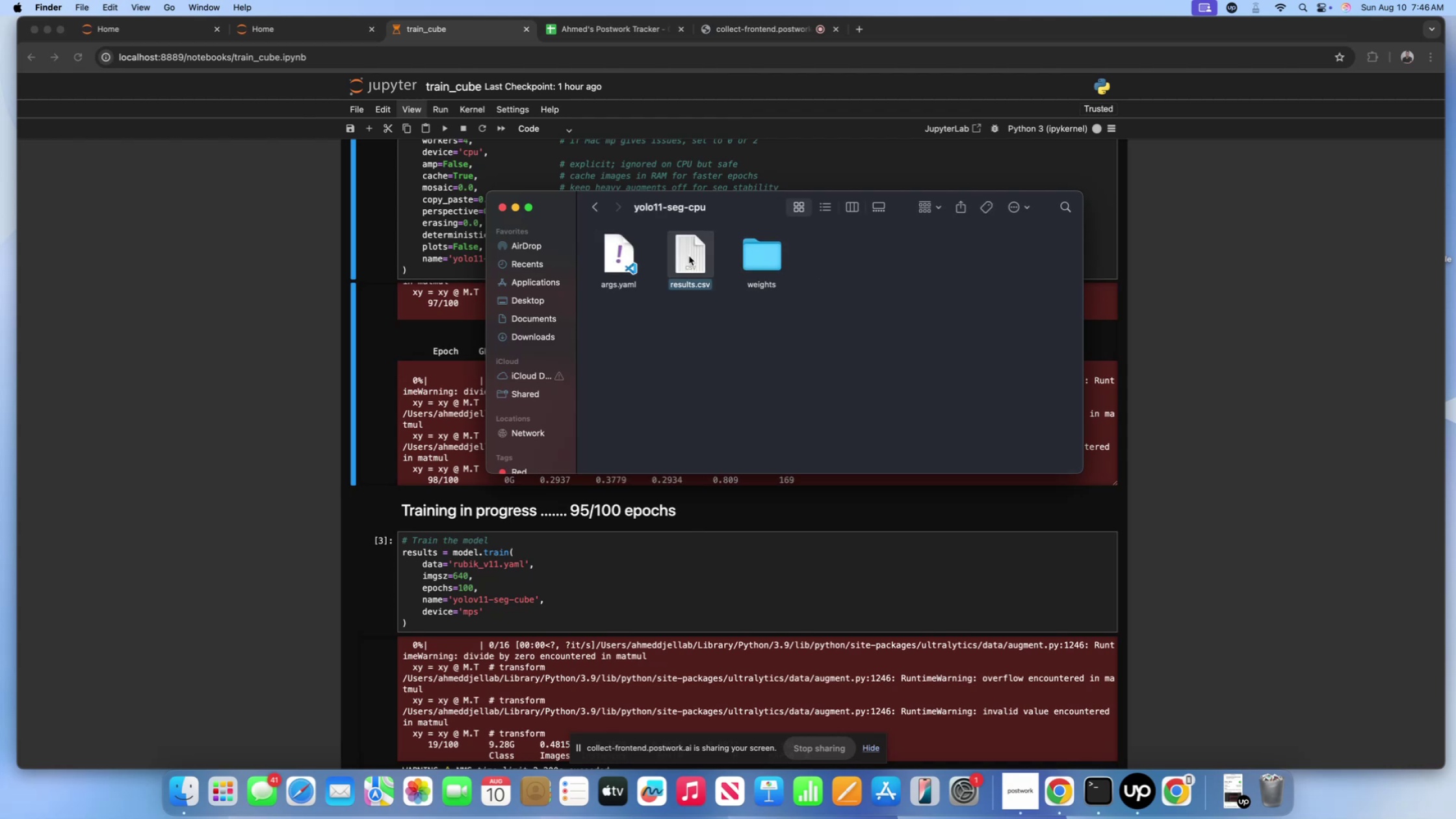 
key(Space)
 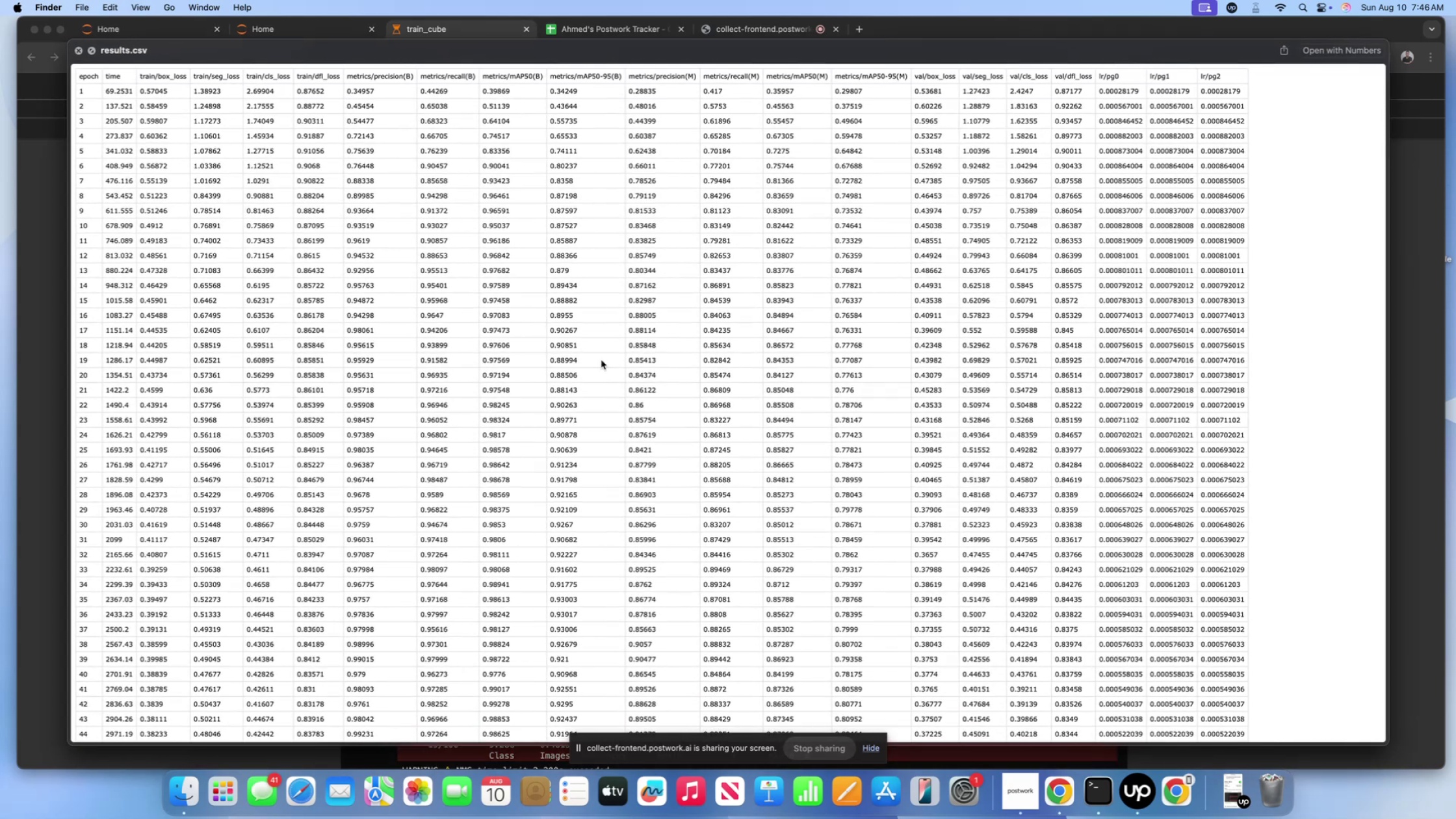 
scroll: coordinate [230, 664], scroll_direction: down, amount: 150.0
 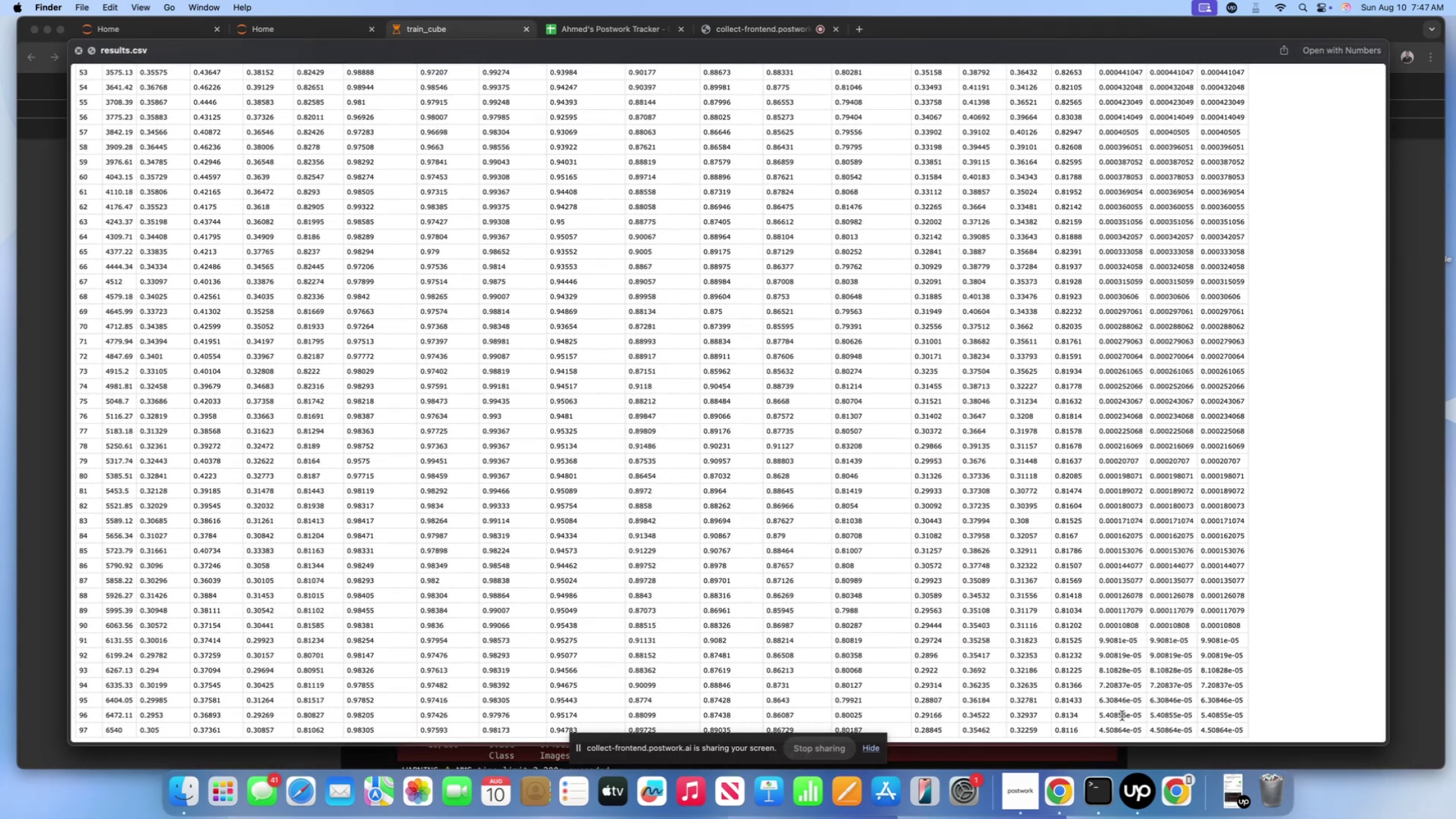 
wait(9.48)
 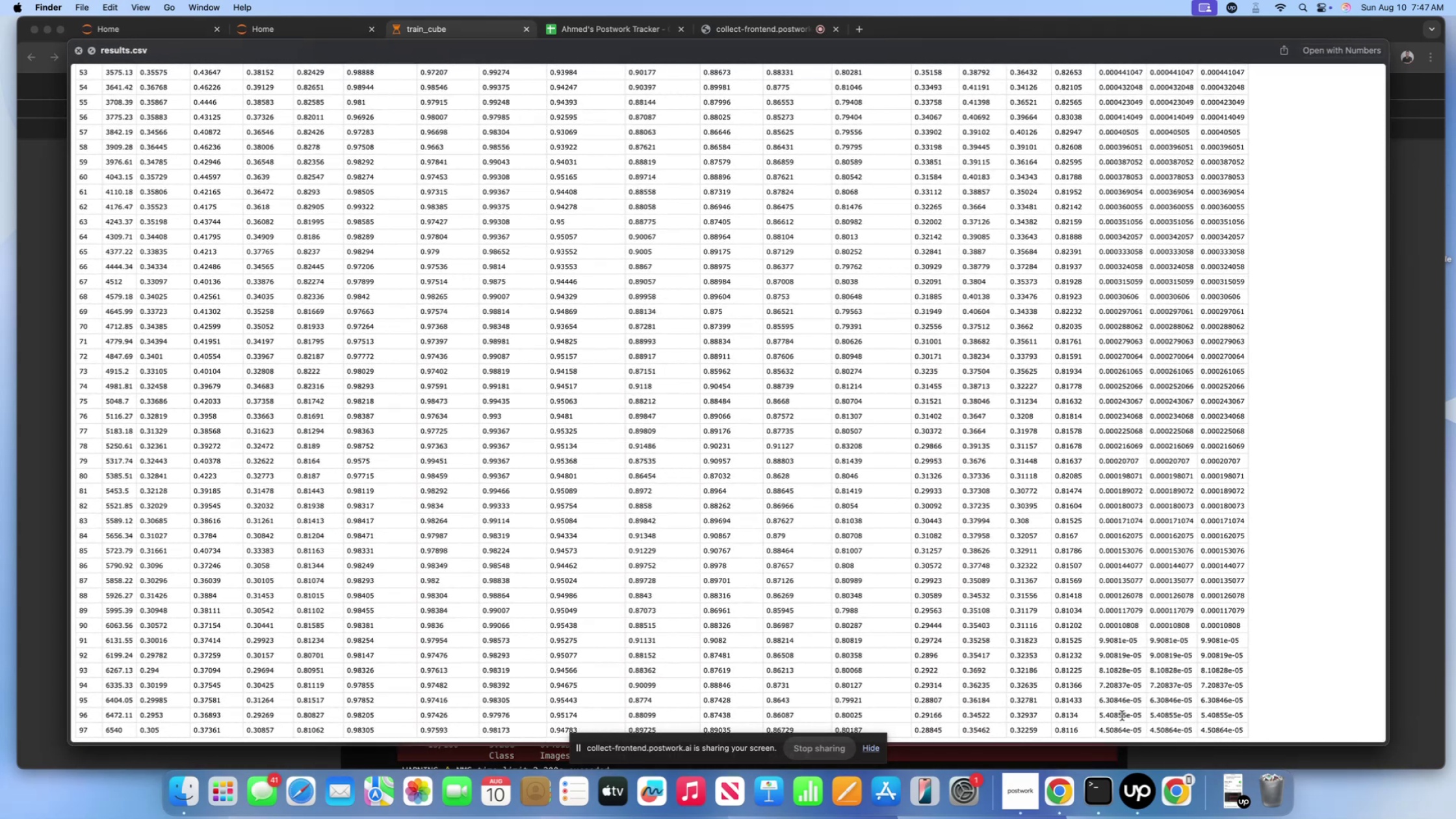 
left_click([79, 51])
 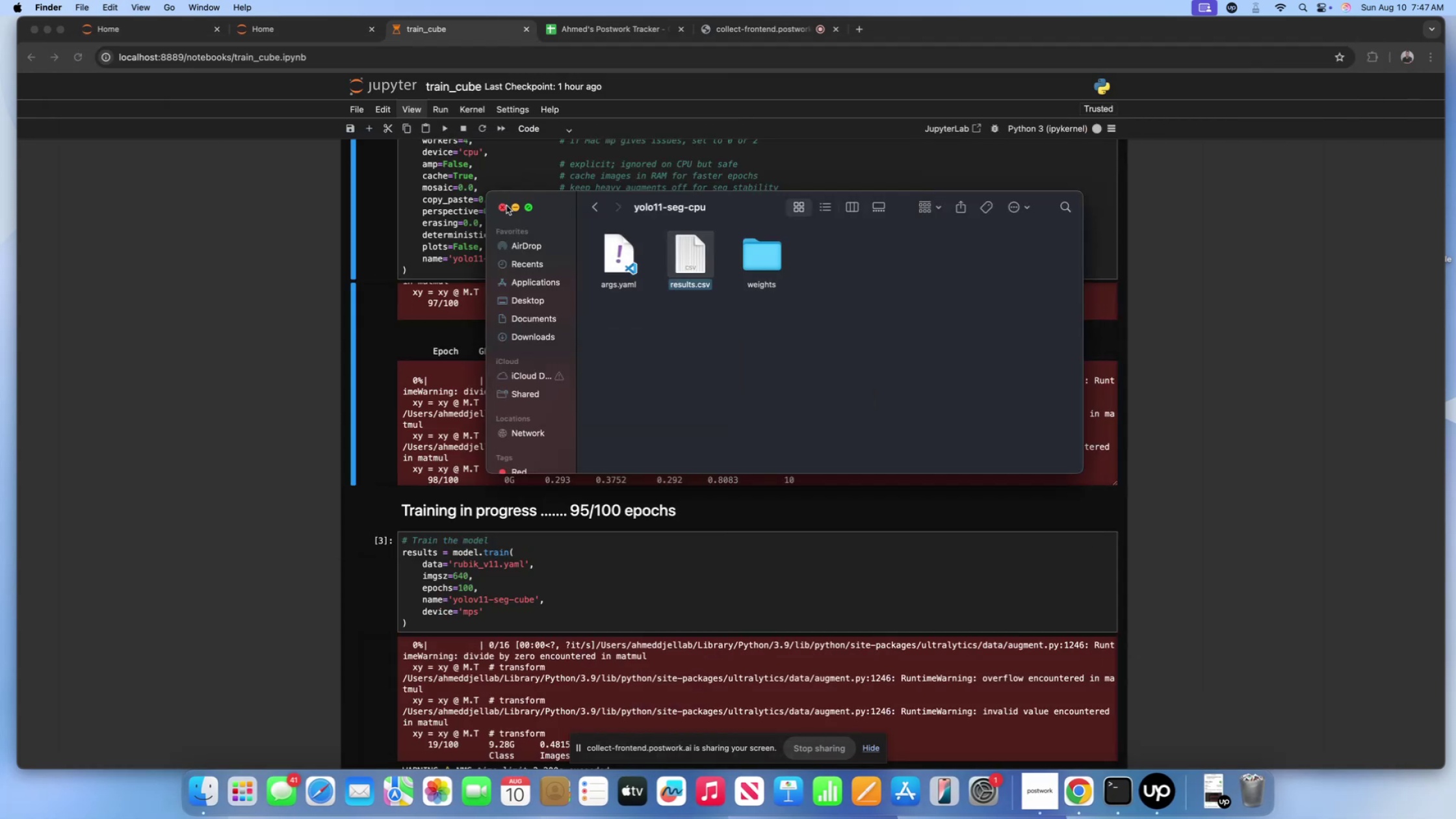 
left_click([505, 205])
 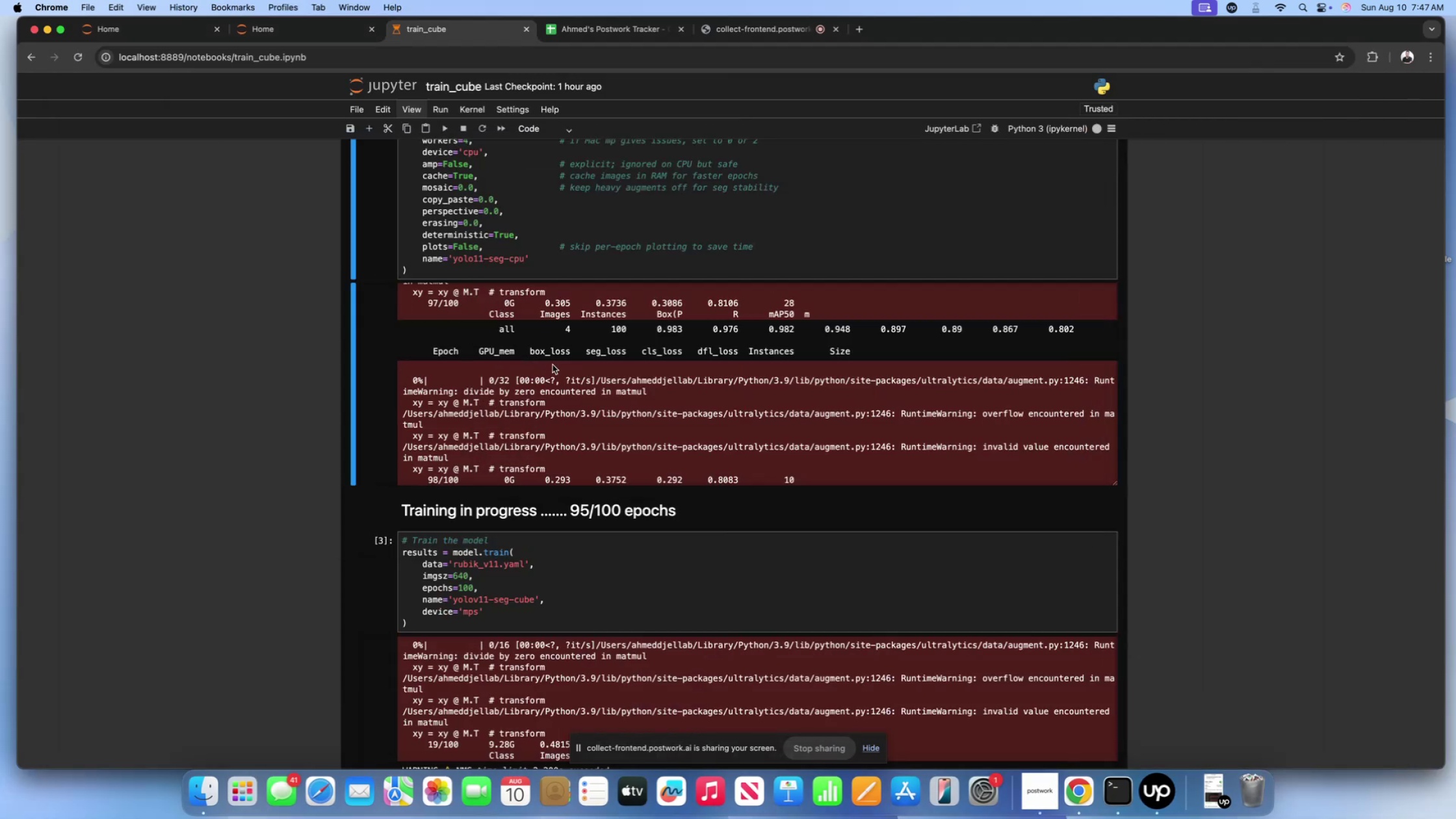 
scroll: coordinate [504, 349], scroll_direction: down, amount: 28.0
 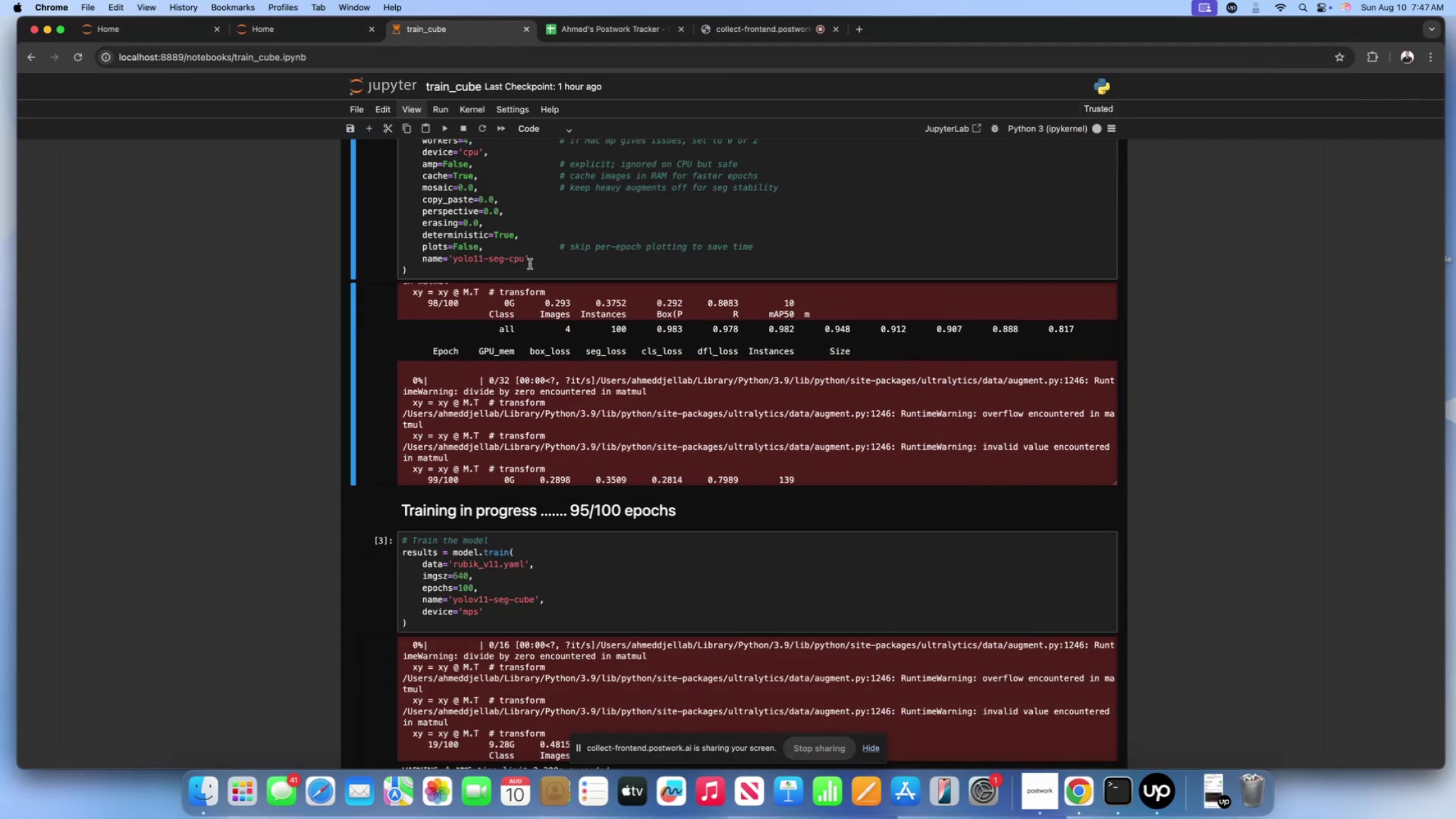 
left_click([534, 262])
 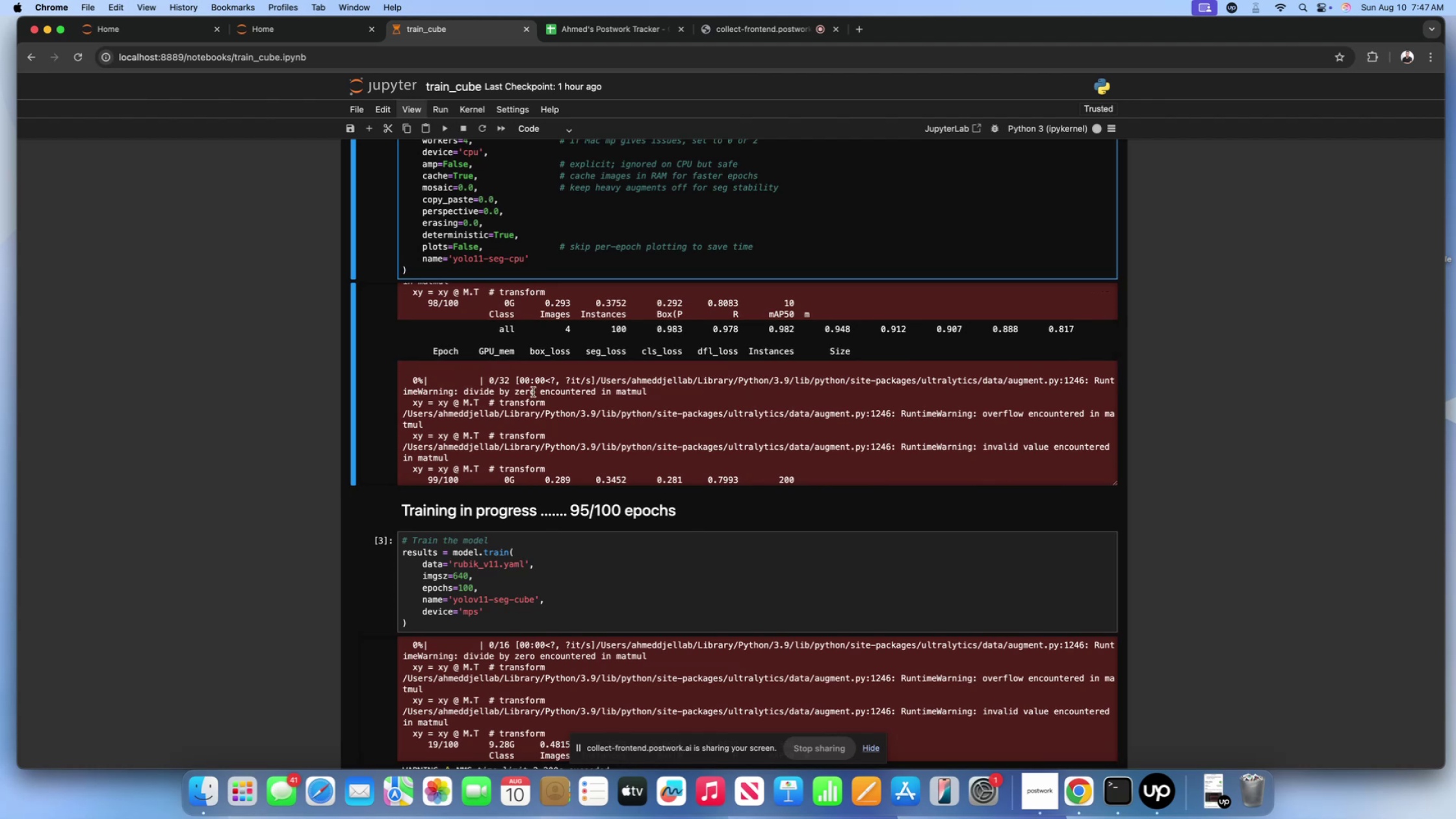 
left_click([535, 419])
 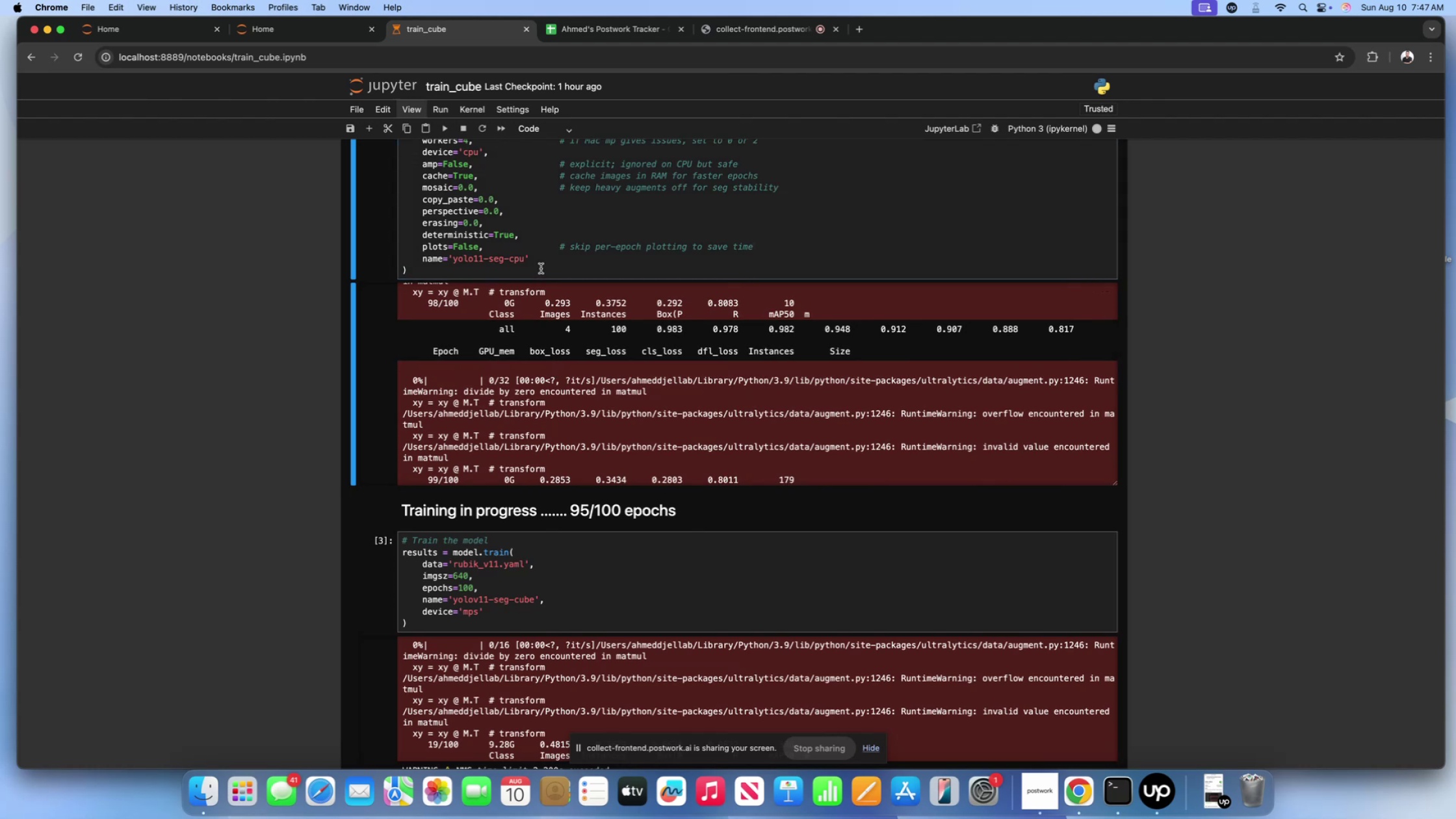 
left_click([544, 260])
 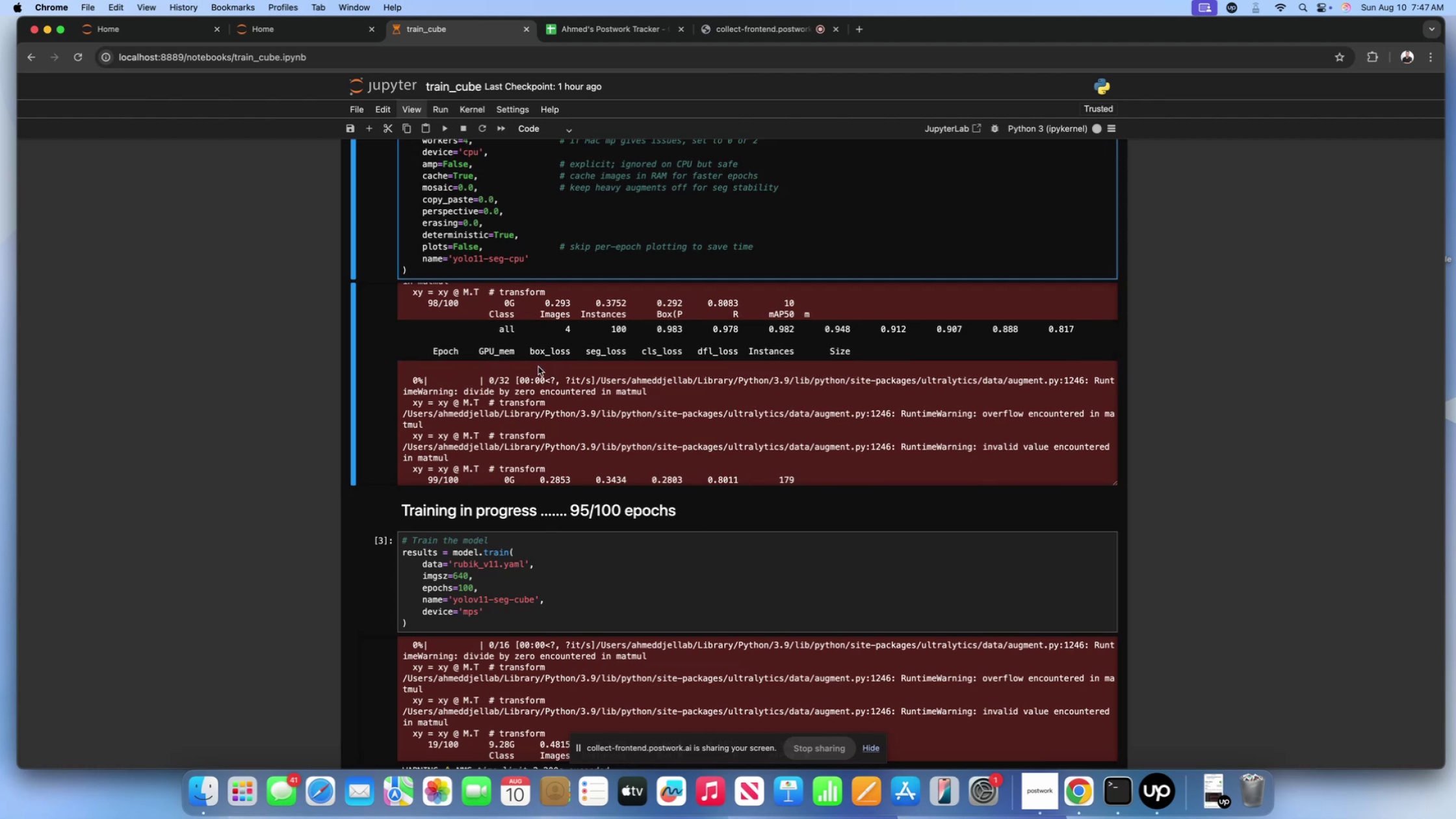 
left_click([538, 367])
 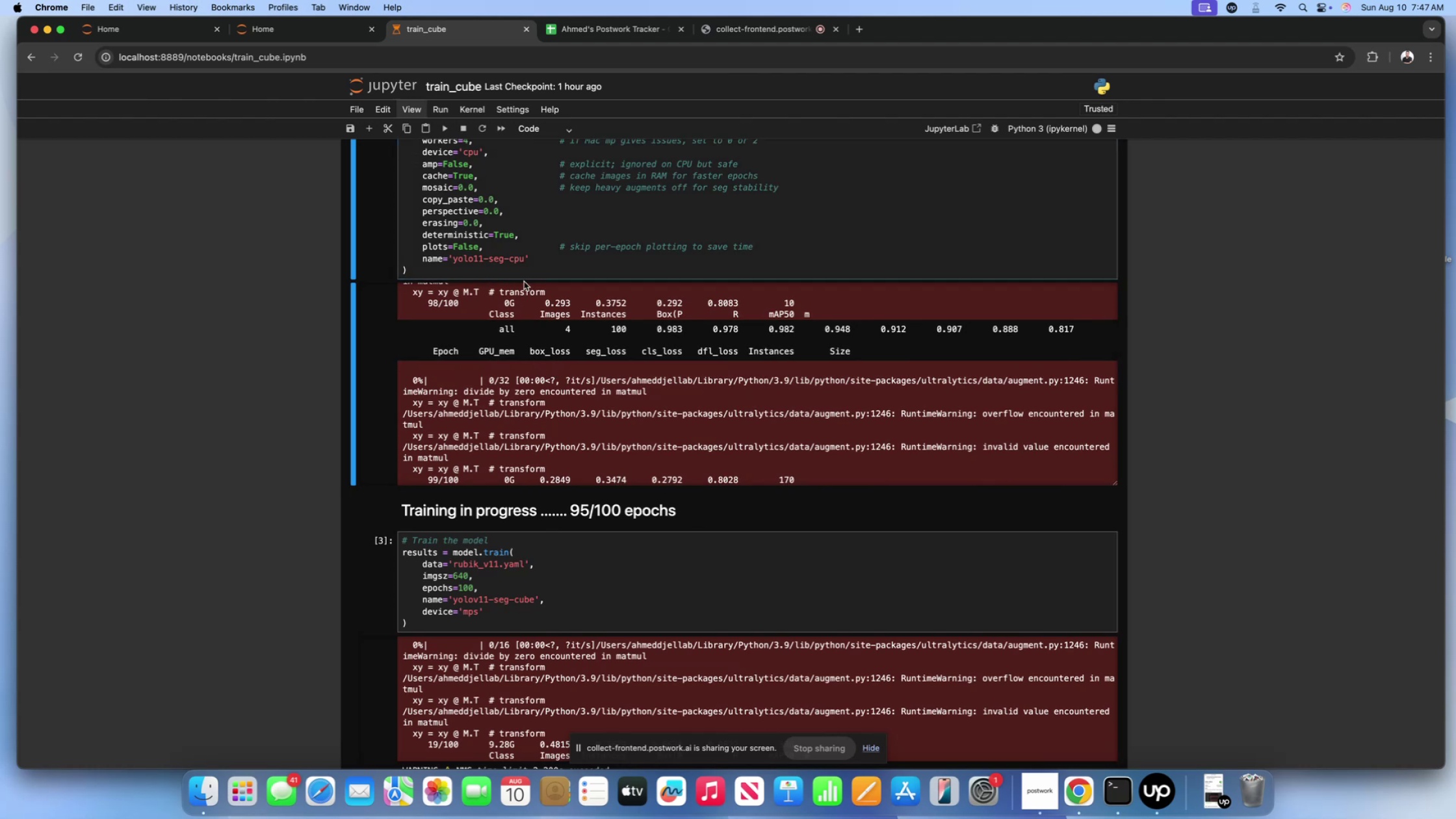 
left_click([521, 274])
 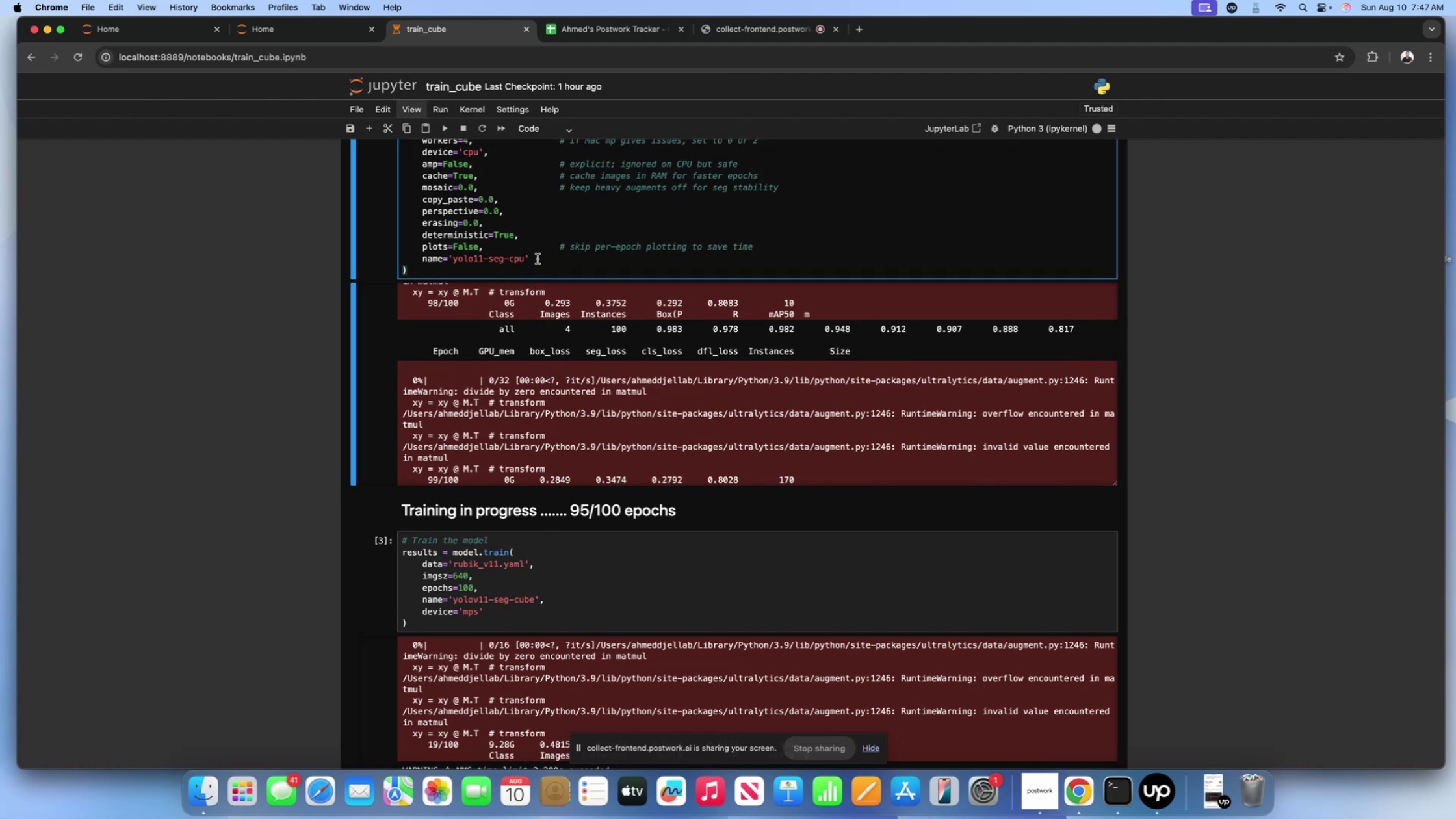 
left_click([538, 259])
 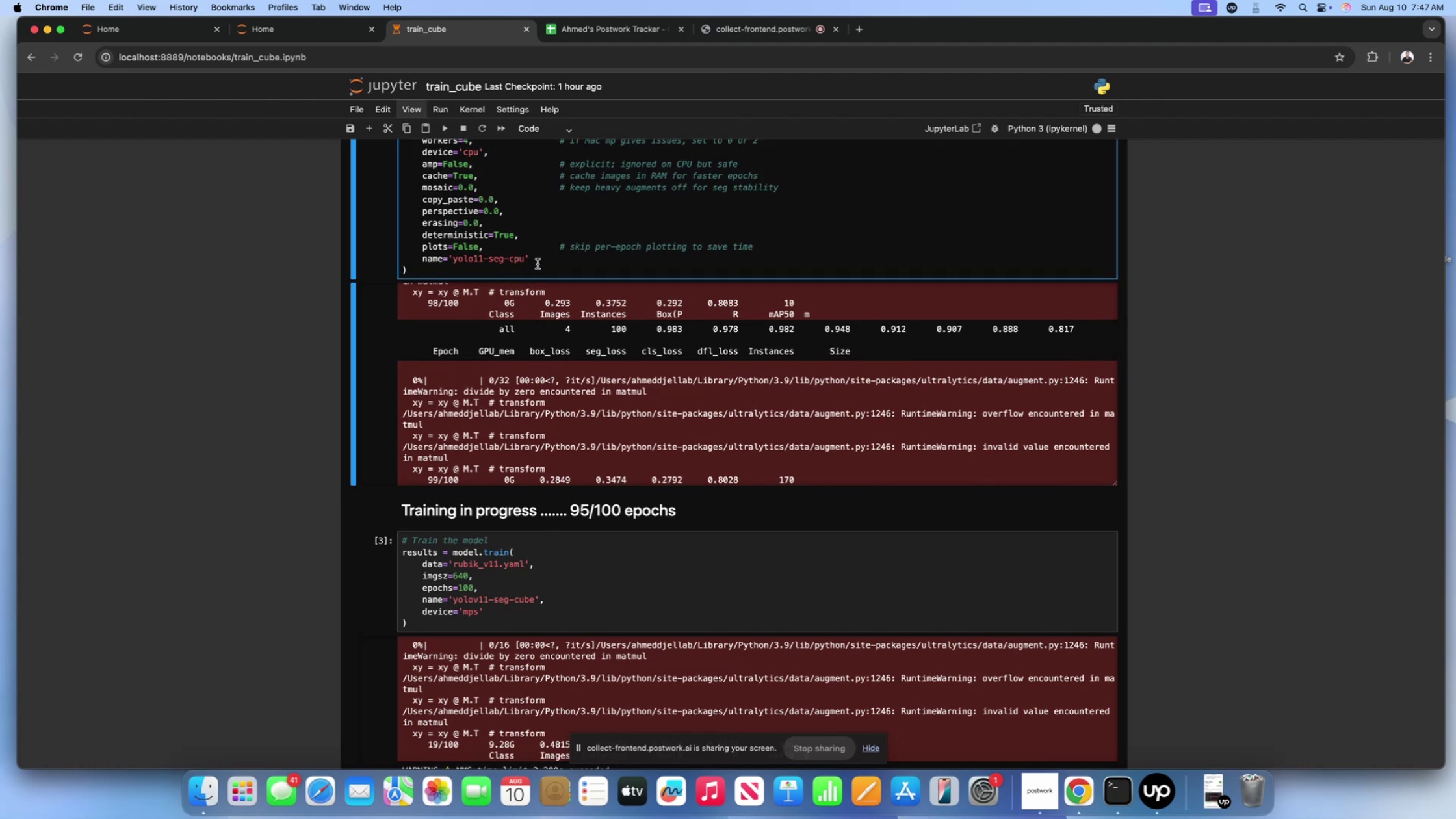 
left_click([538, 264])
 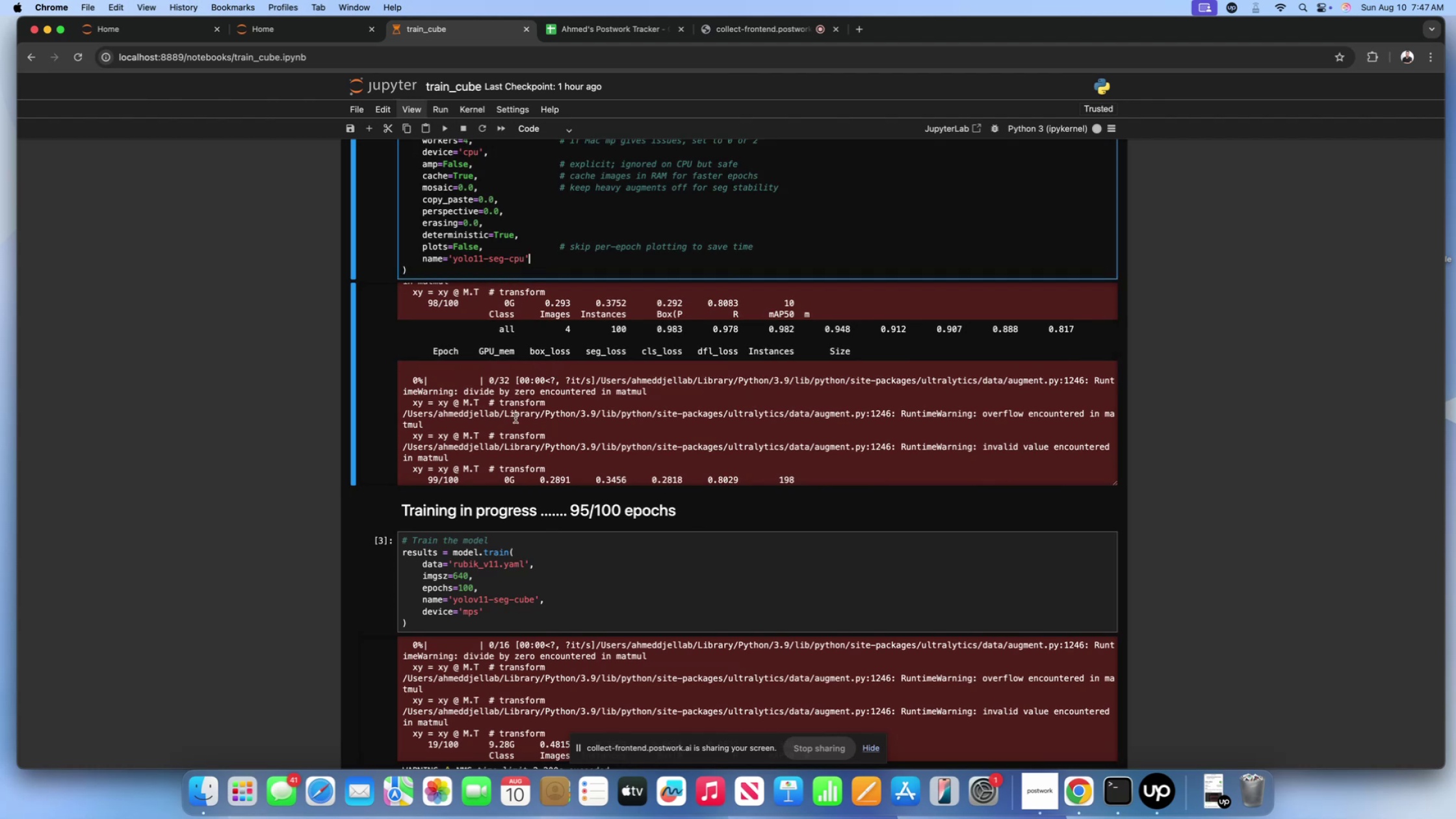 
scroll: coordinate [467, 361], scroll_direction: down, amount: 14.0
 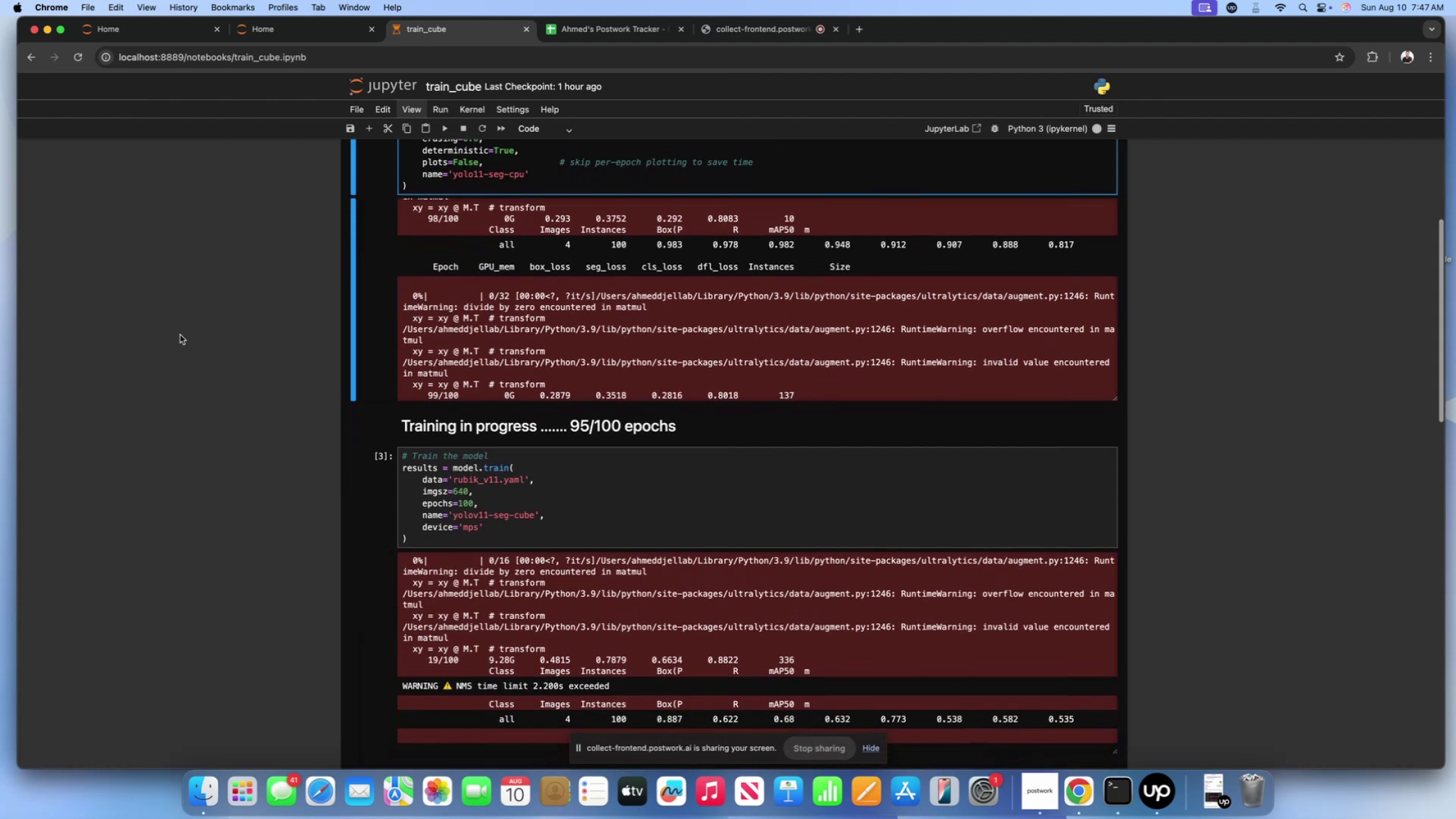 
scroll: coordinate [254, 407], scroll_direction: up, amount: 22.0
 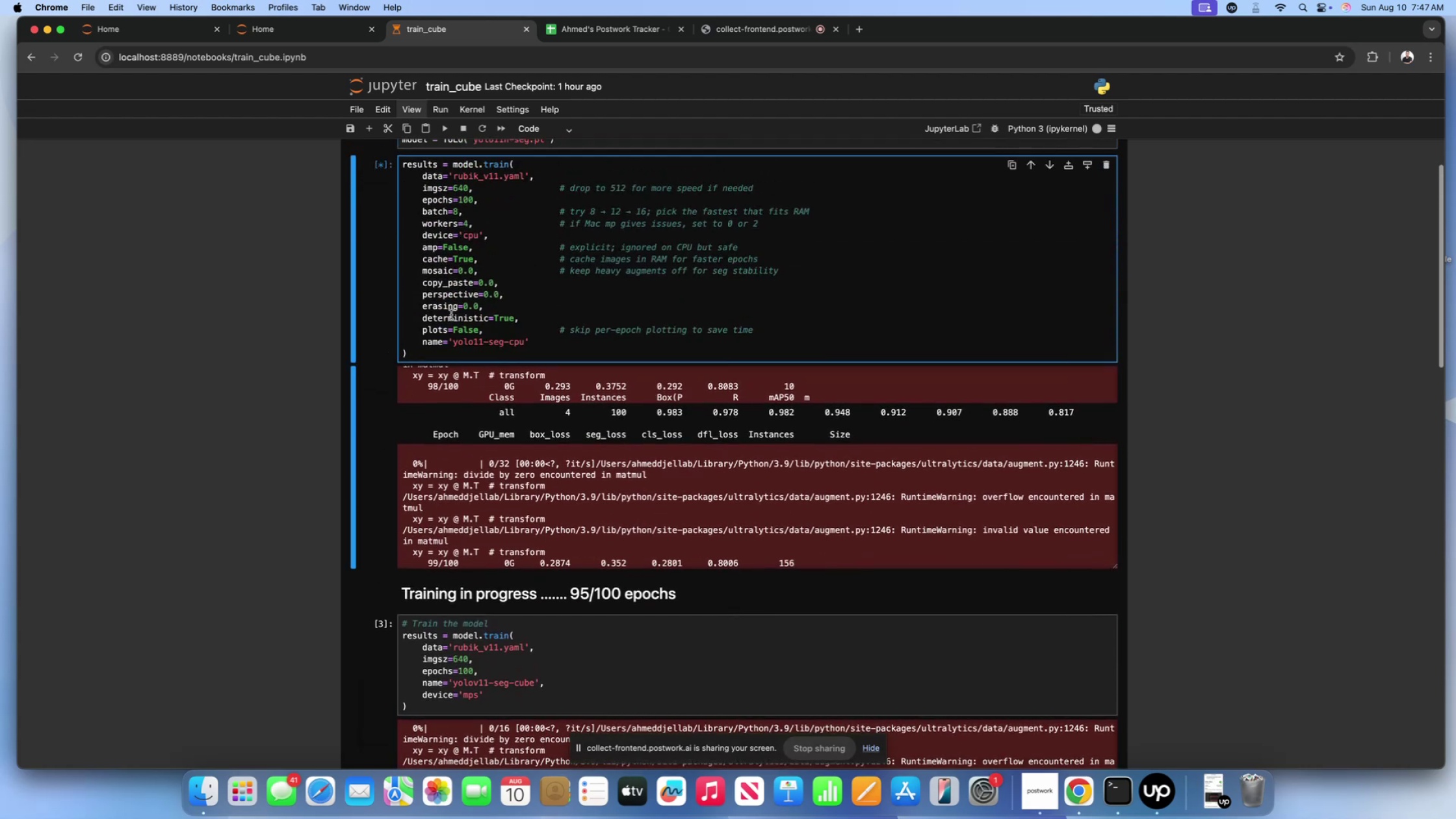 
left_click([452, 314])
 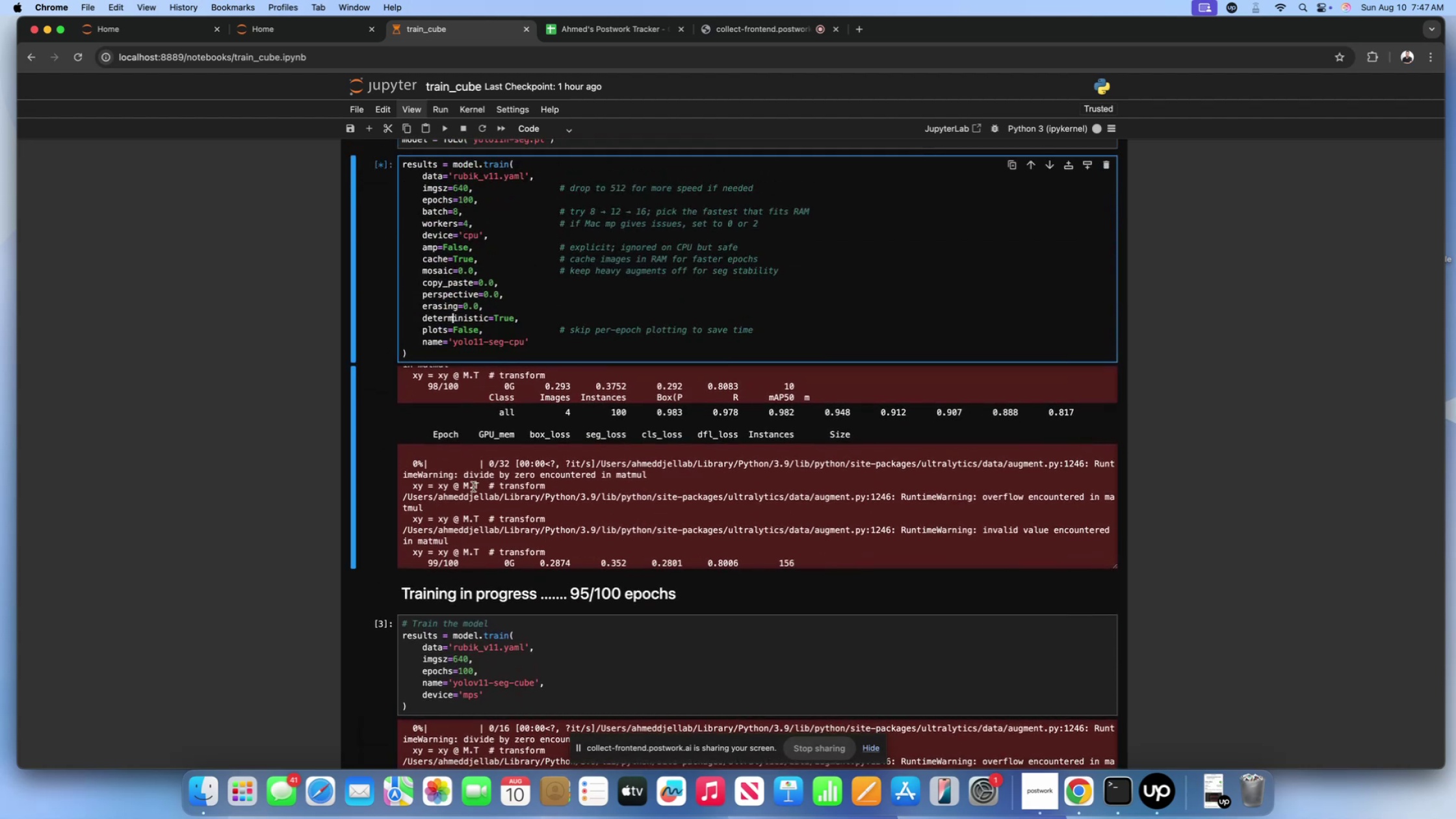 
left_click([473, 487])
 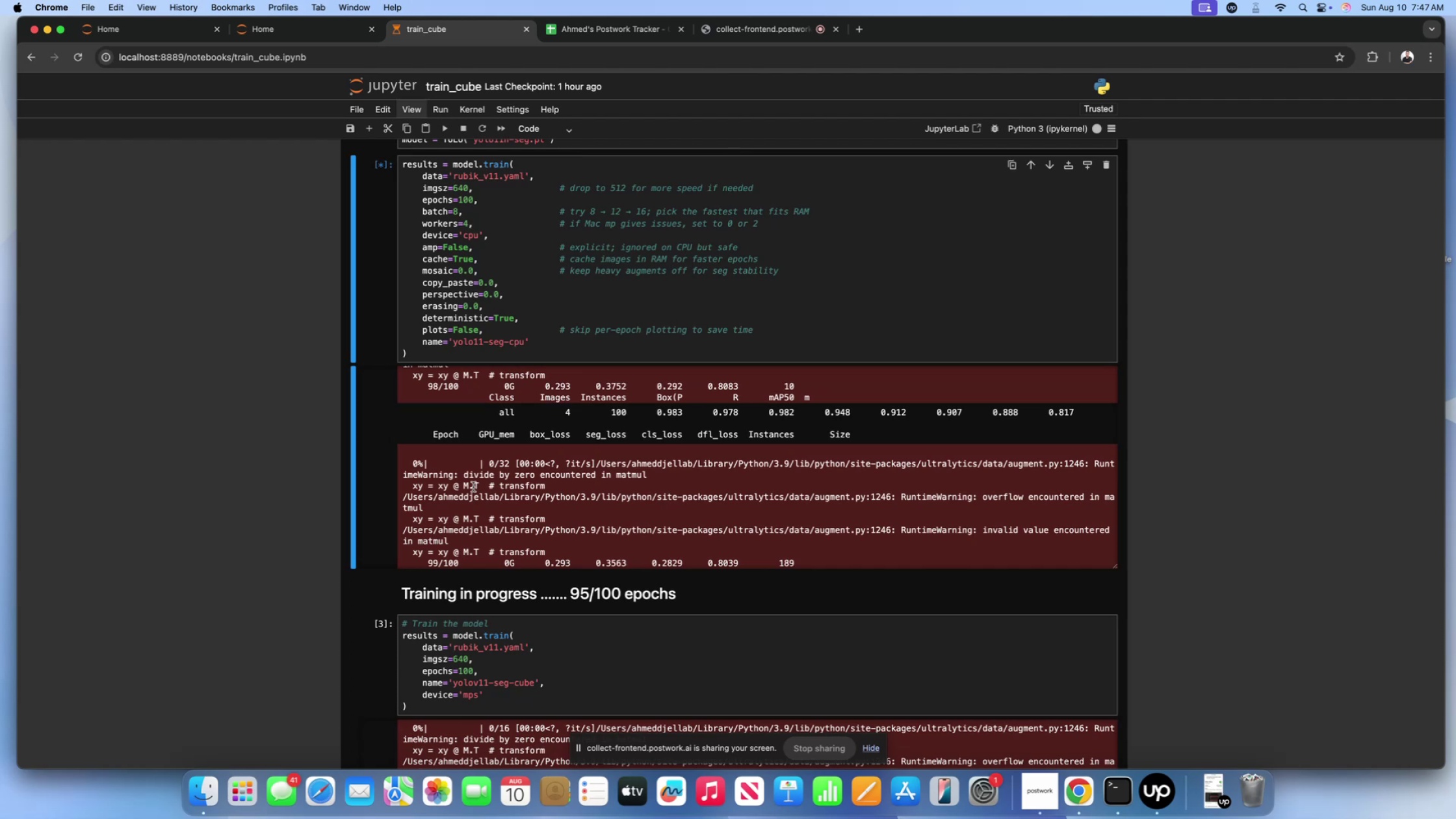 
wait(24.09)
 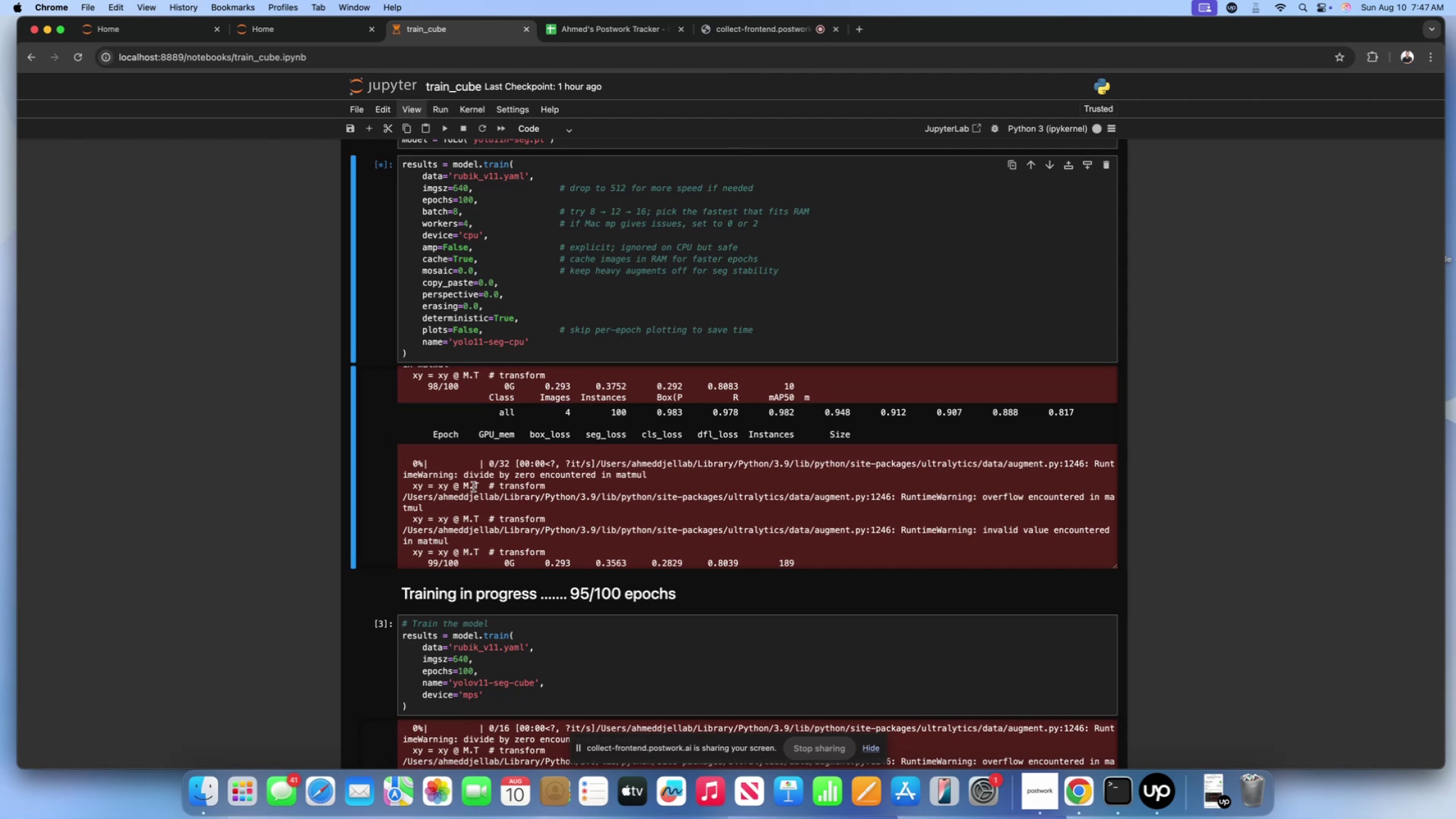 
left_click([580, 324])
 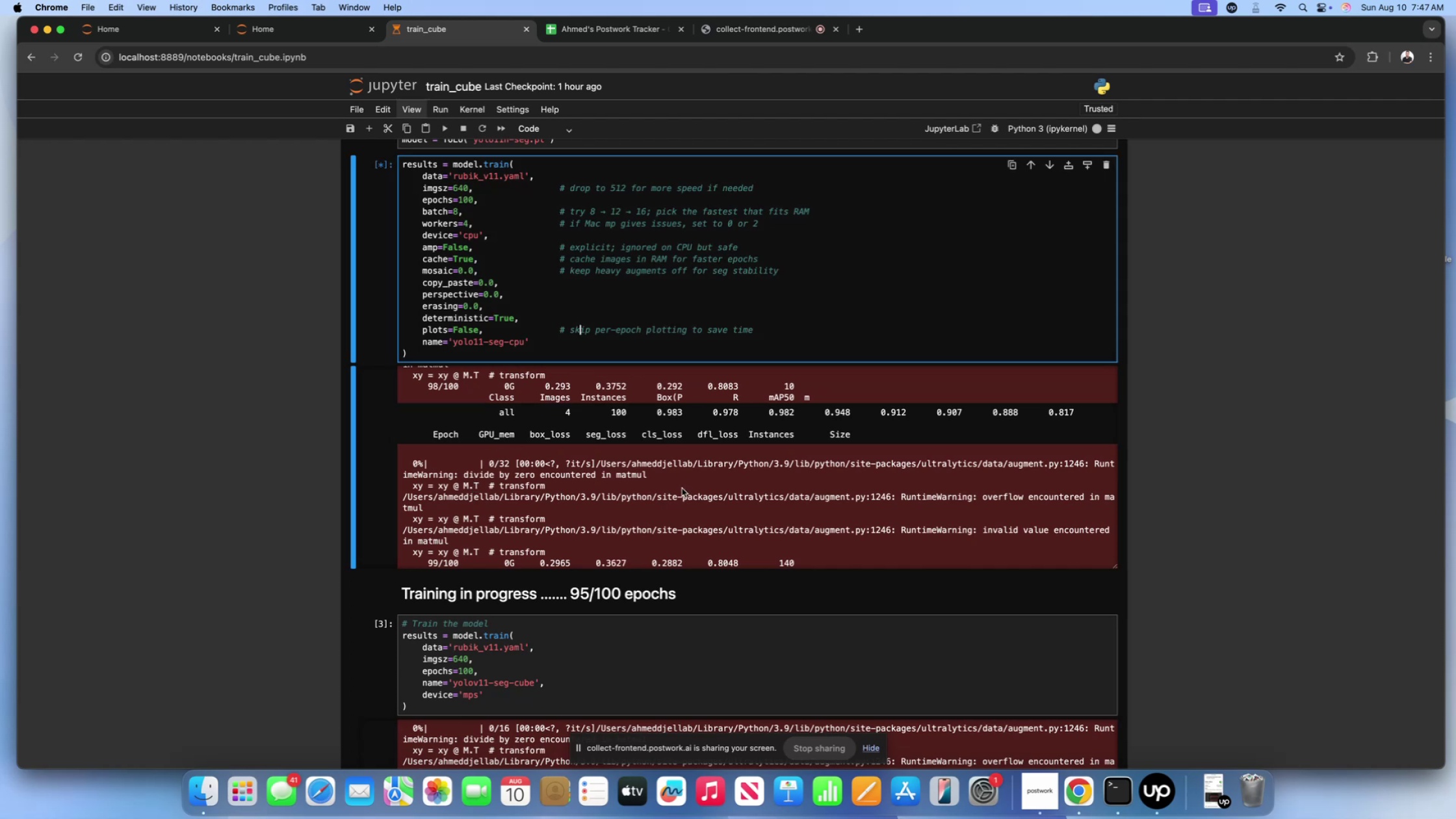 
scroll: coordinate [223, 404], scroll_direction: down, amount: 17.0
 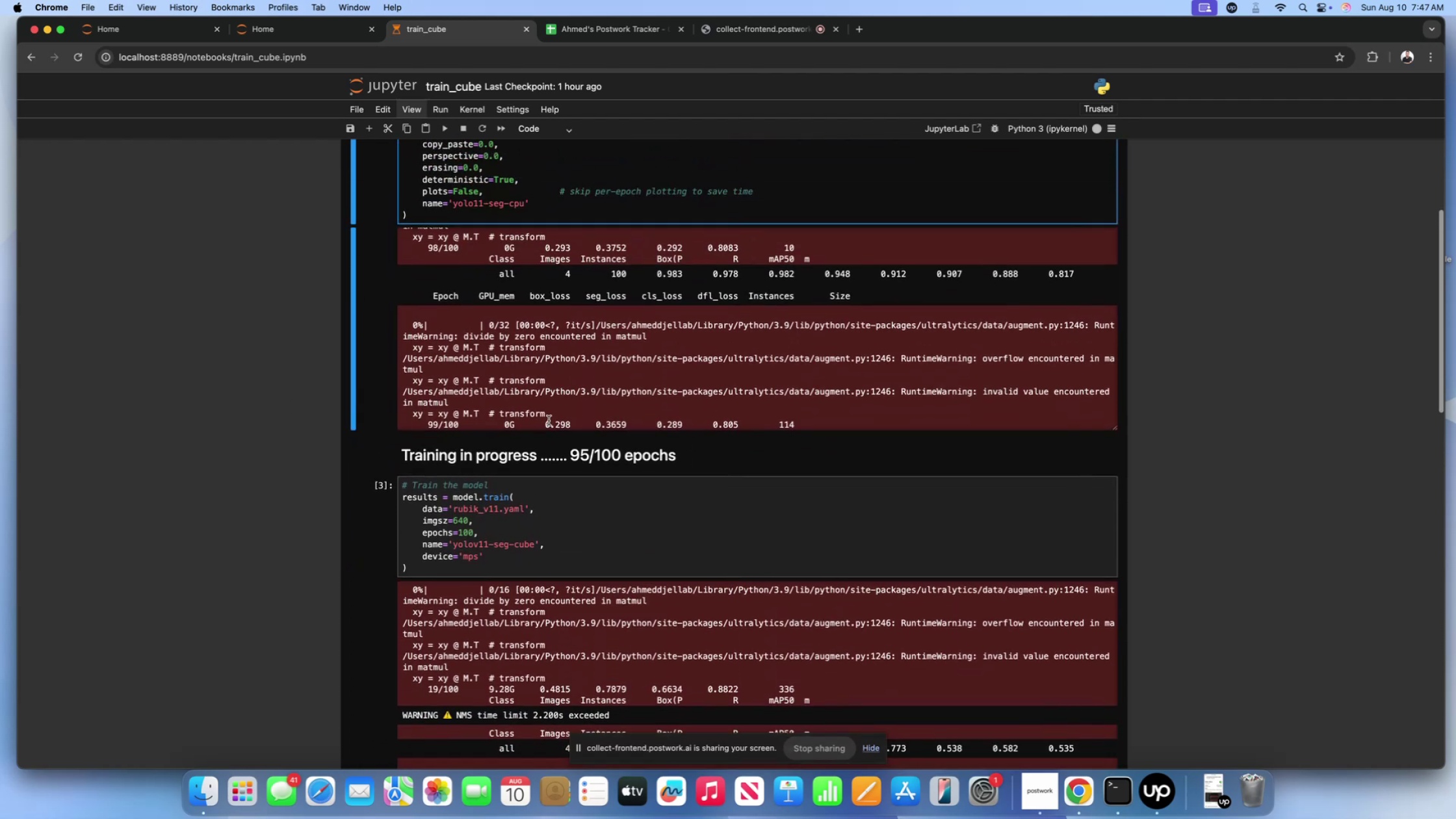 
left_click_drag(start_coordinate=[549, 421], to_coordinate=[647, 424])
 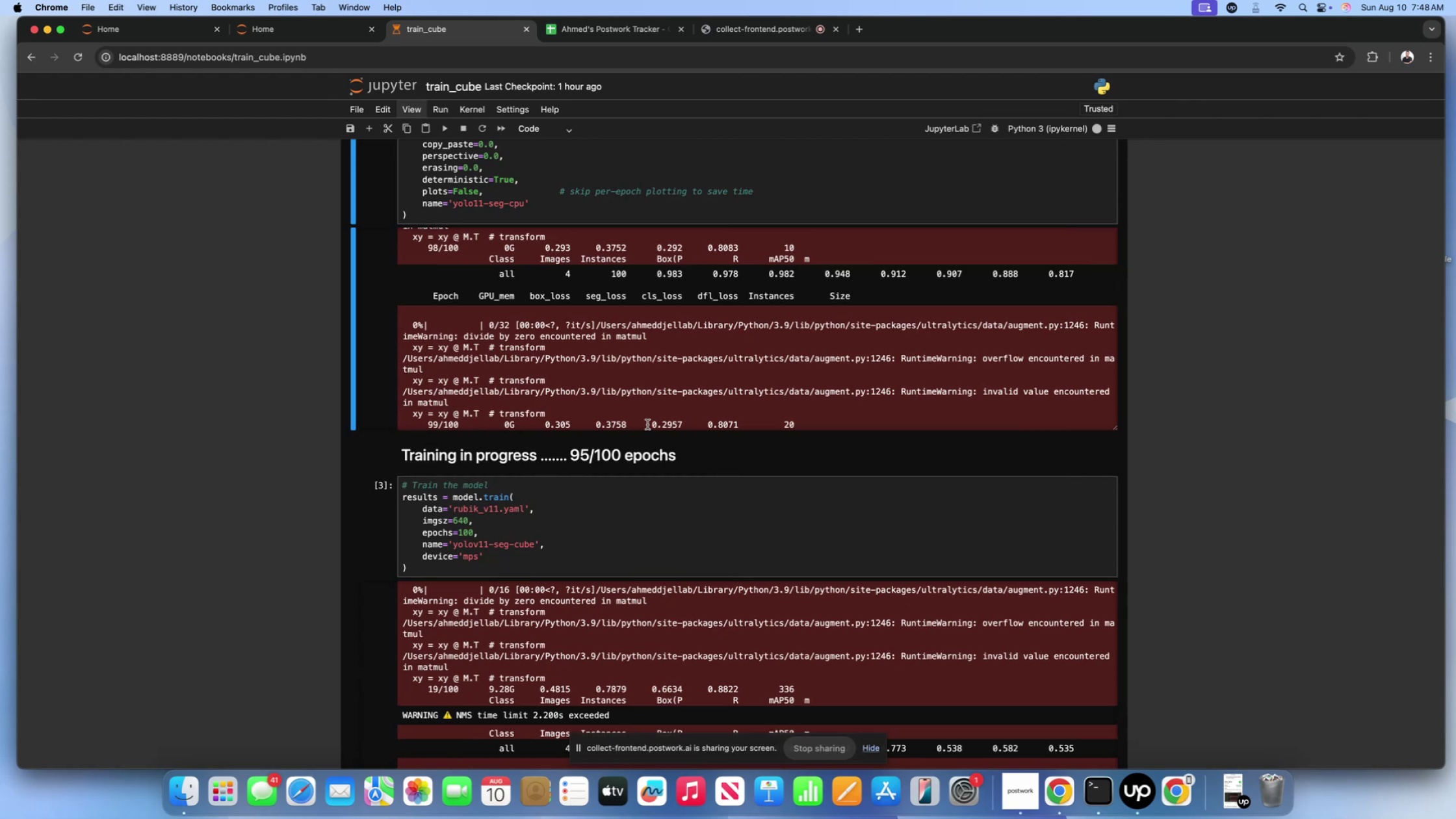 
wait(30.67)
 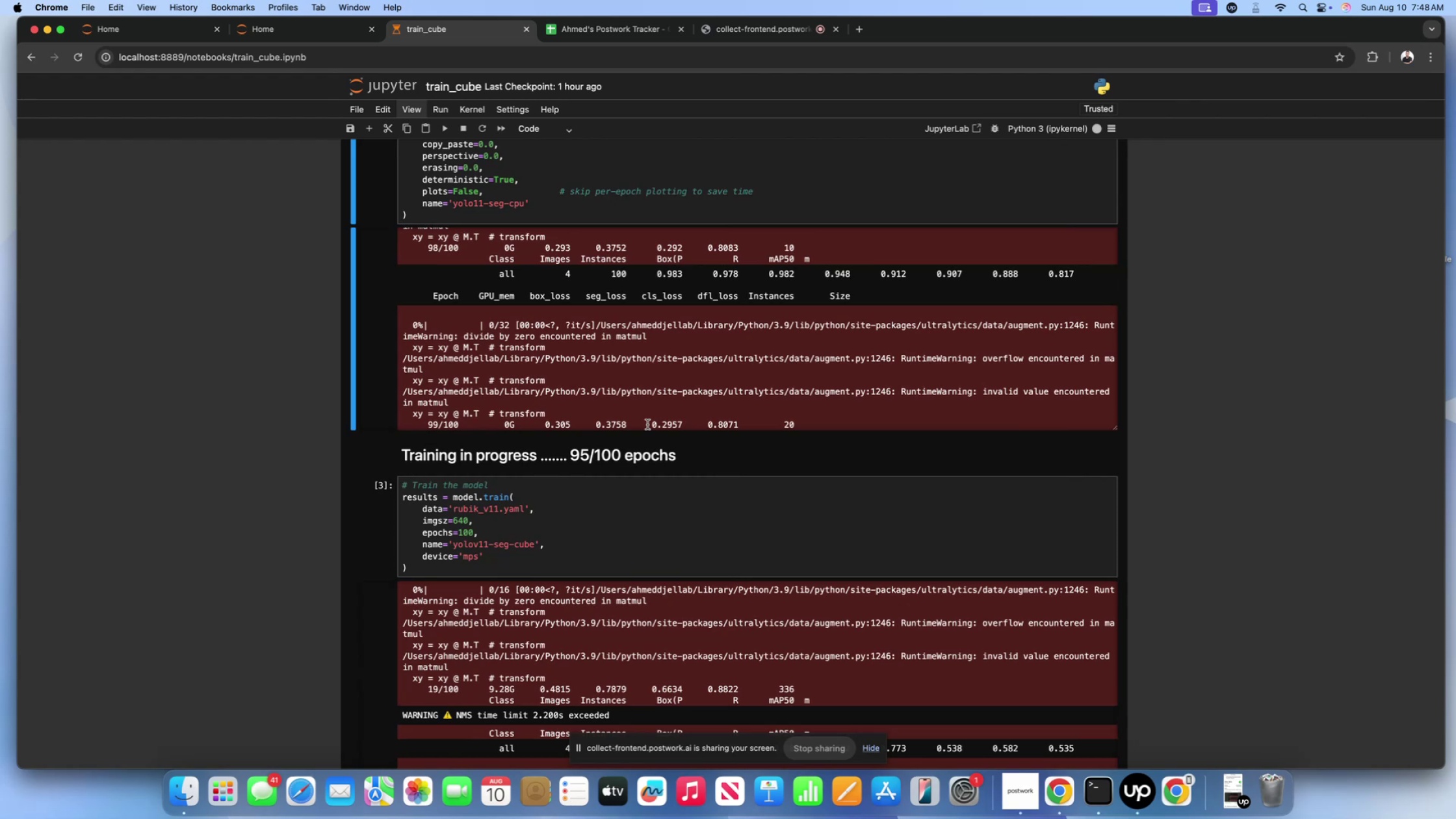 
scroll: coordinate [564, 360], scroll_direction: down, amount: 47.0
 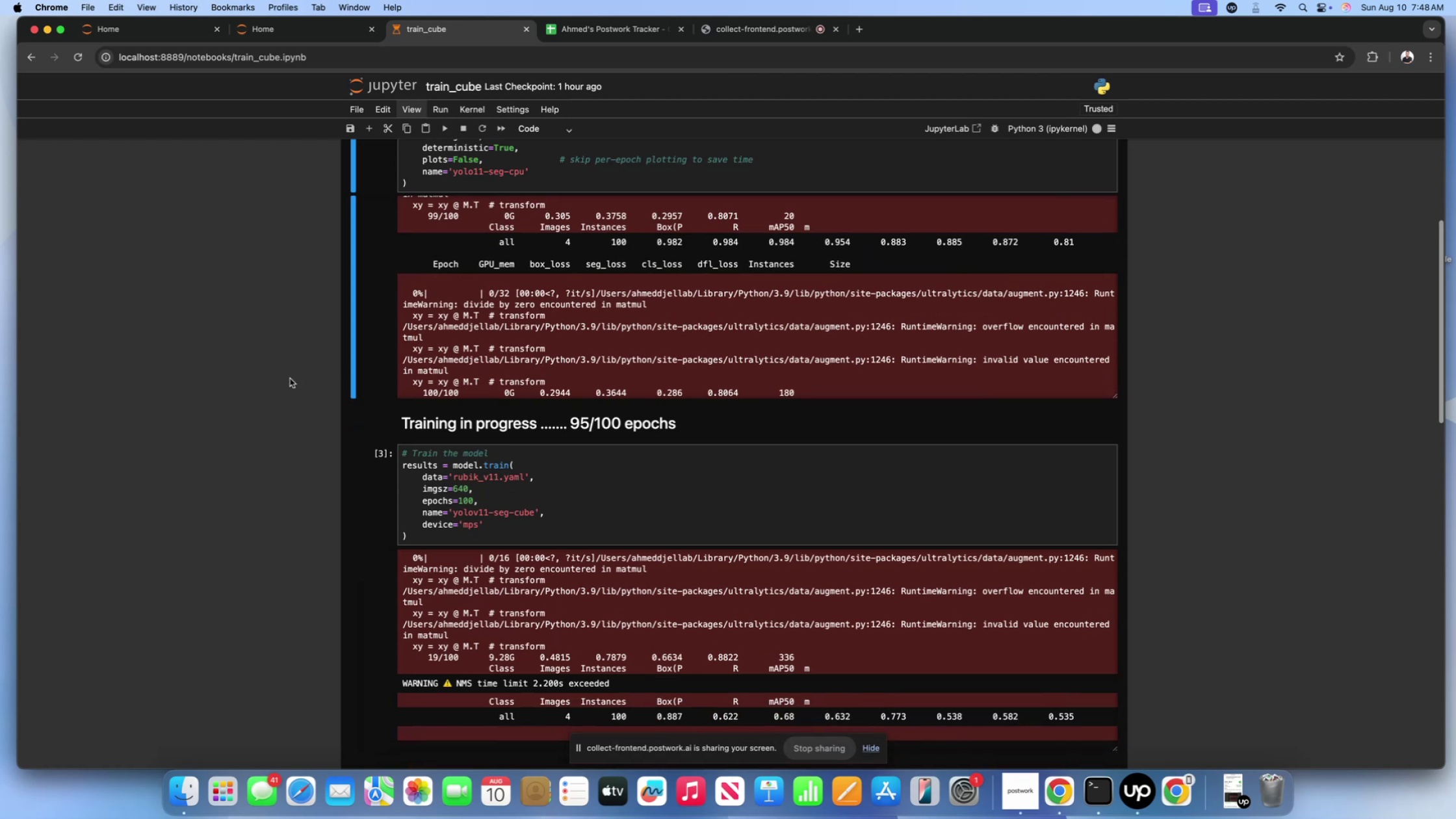 
scroll: coordinate [290, 378], scroll_direction: up, amount: 11.0
 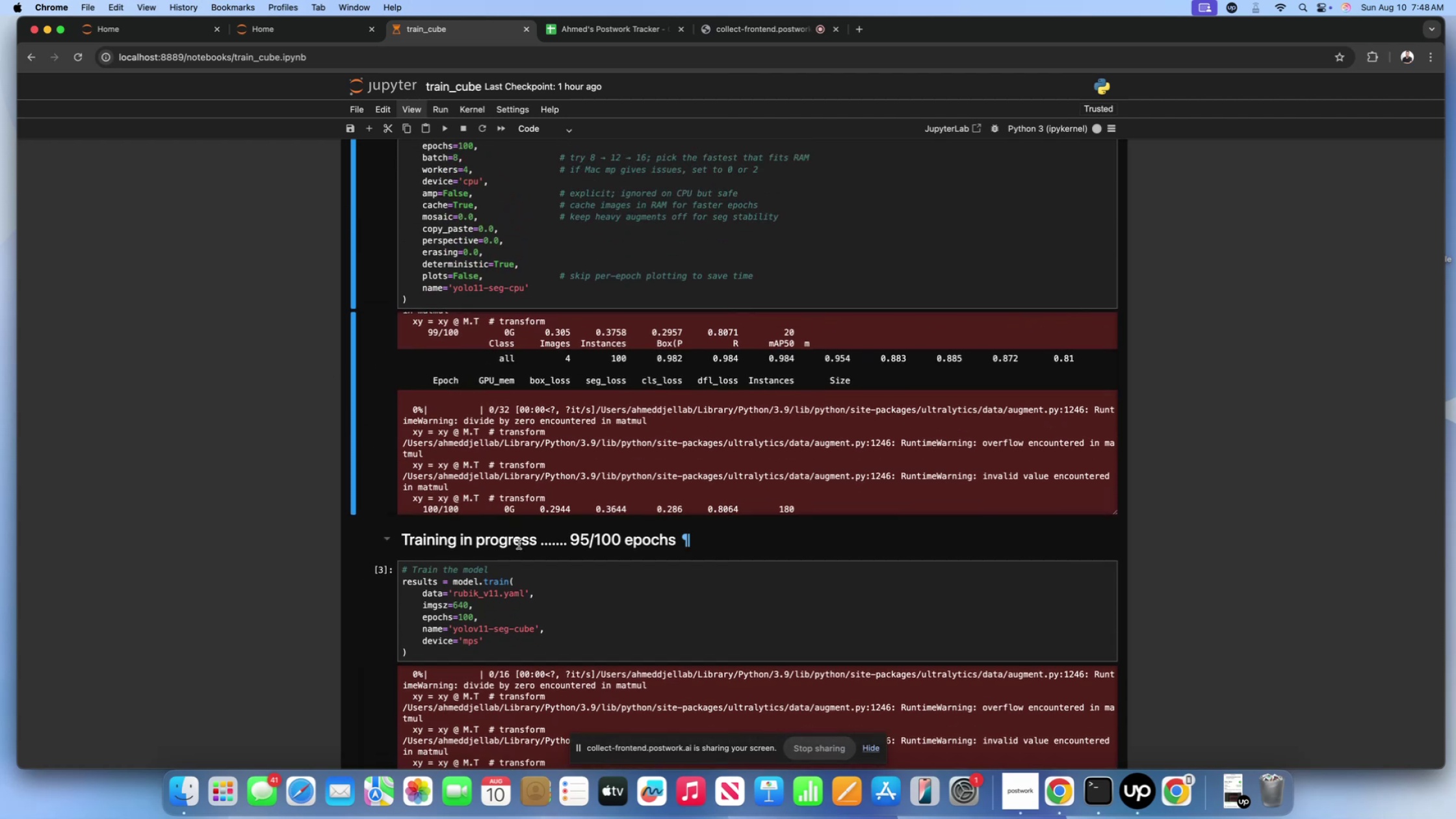 
double_click([519, 544])
 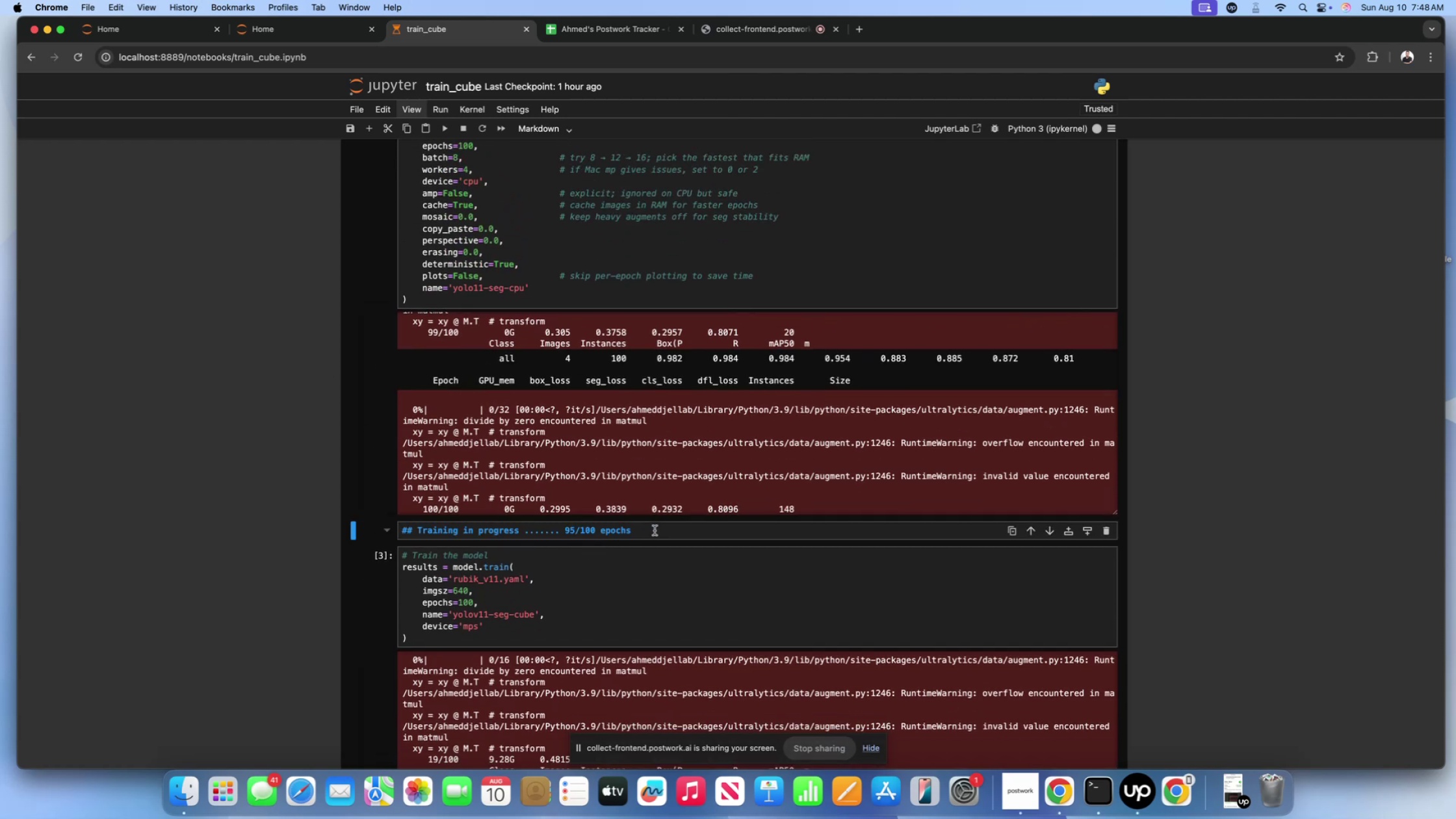 
left_click([656, 530])
 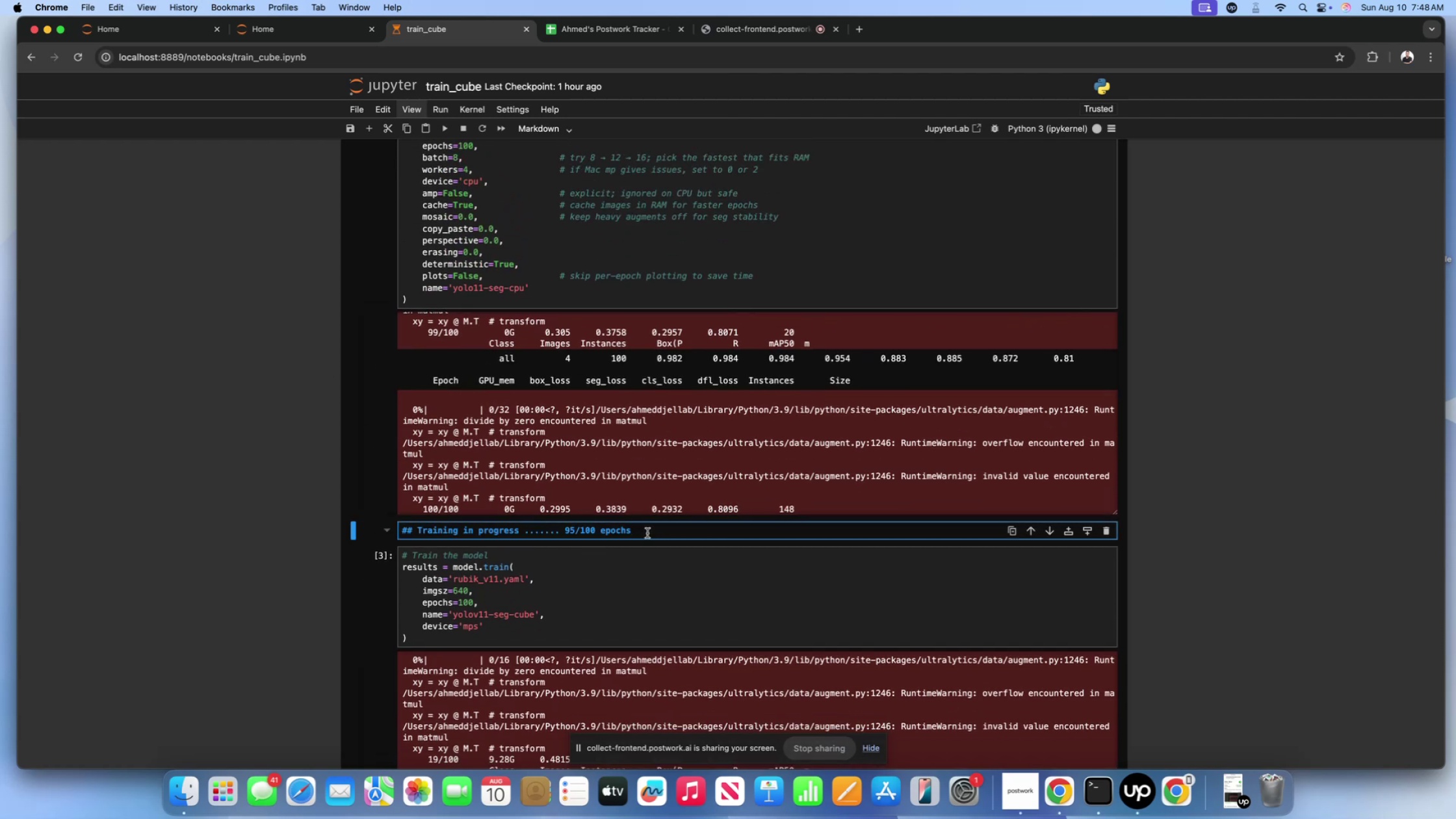 
left_click_drag(start_coordinate=[647, 533], to_coordinate=[576, 534])
 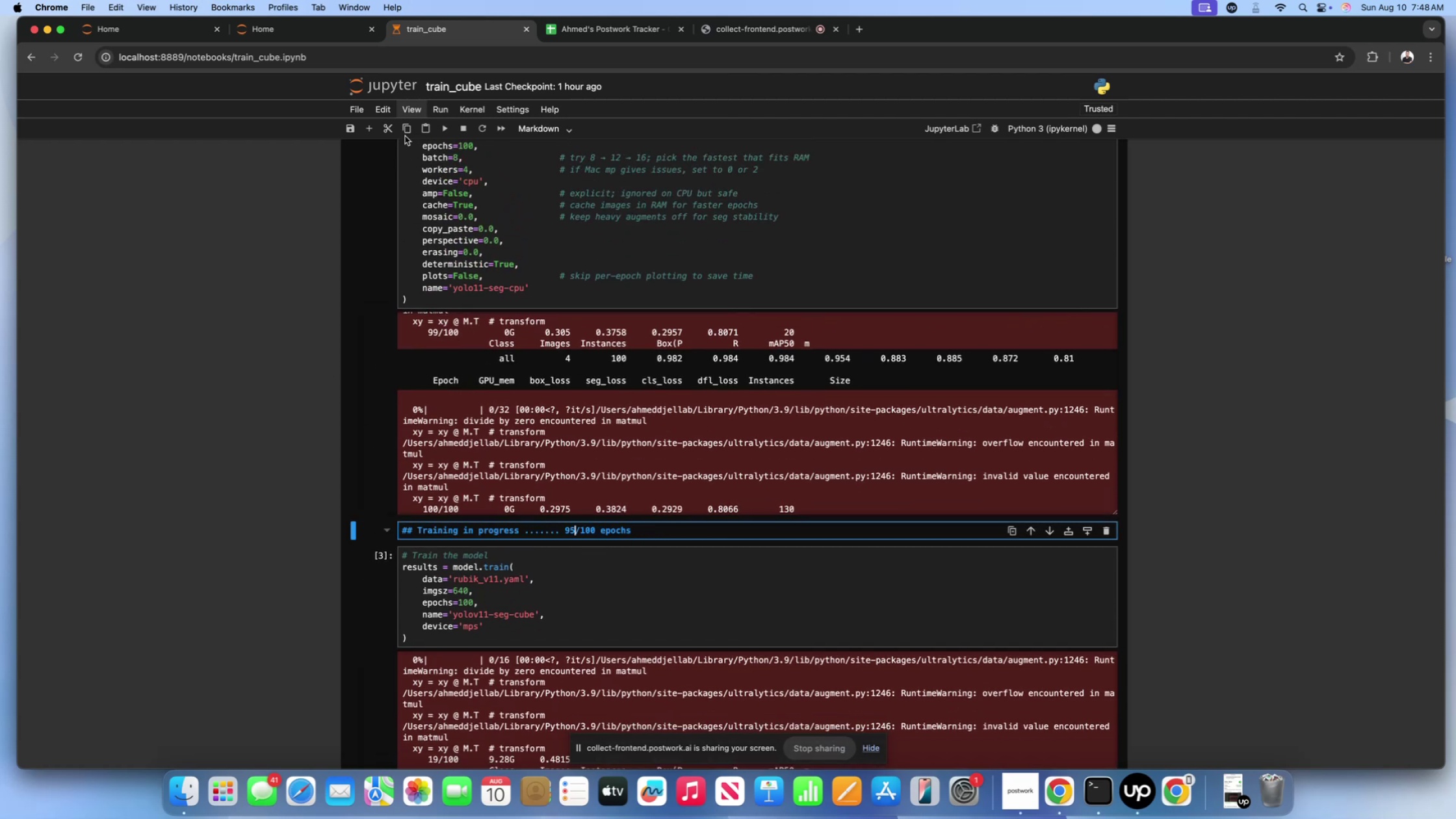 
left_click([390, 129])
 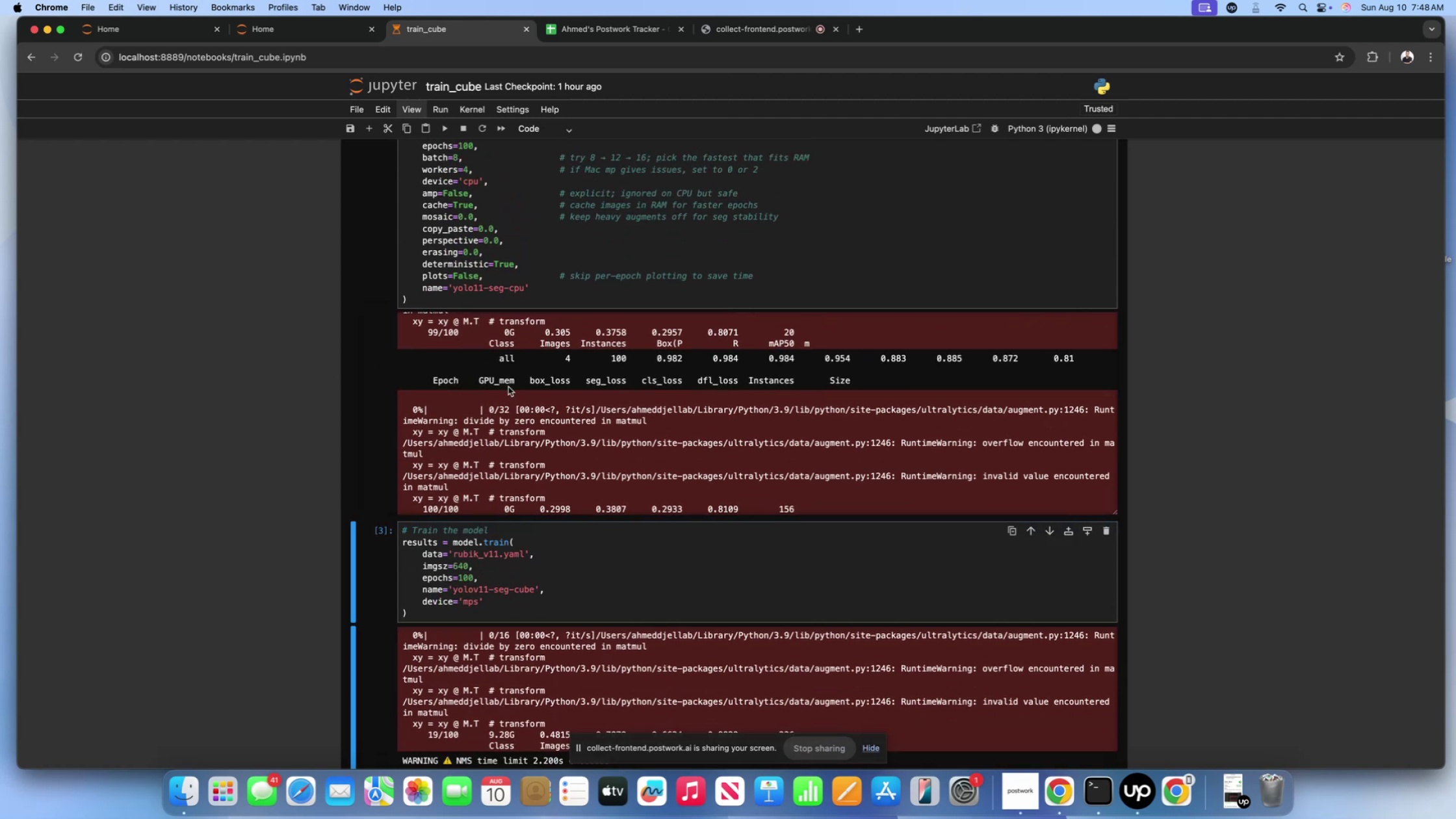 
left_click([508, 387])
 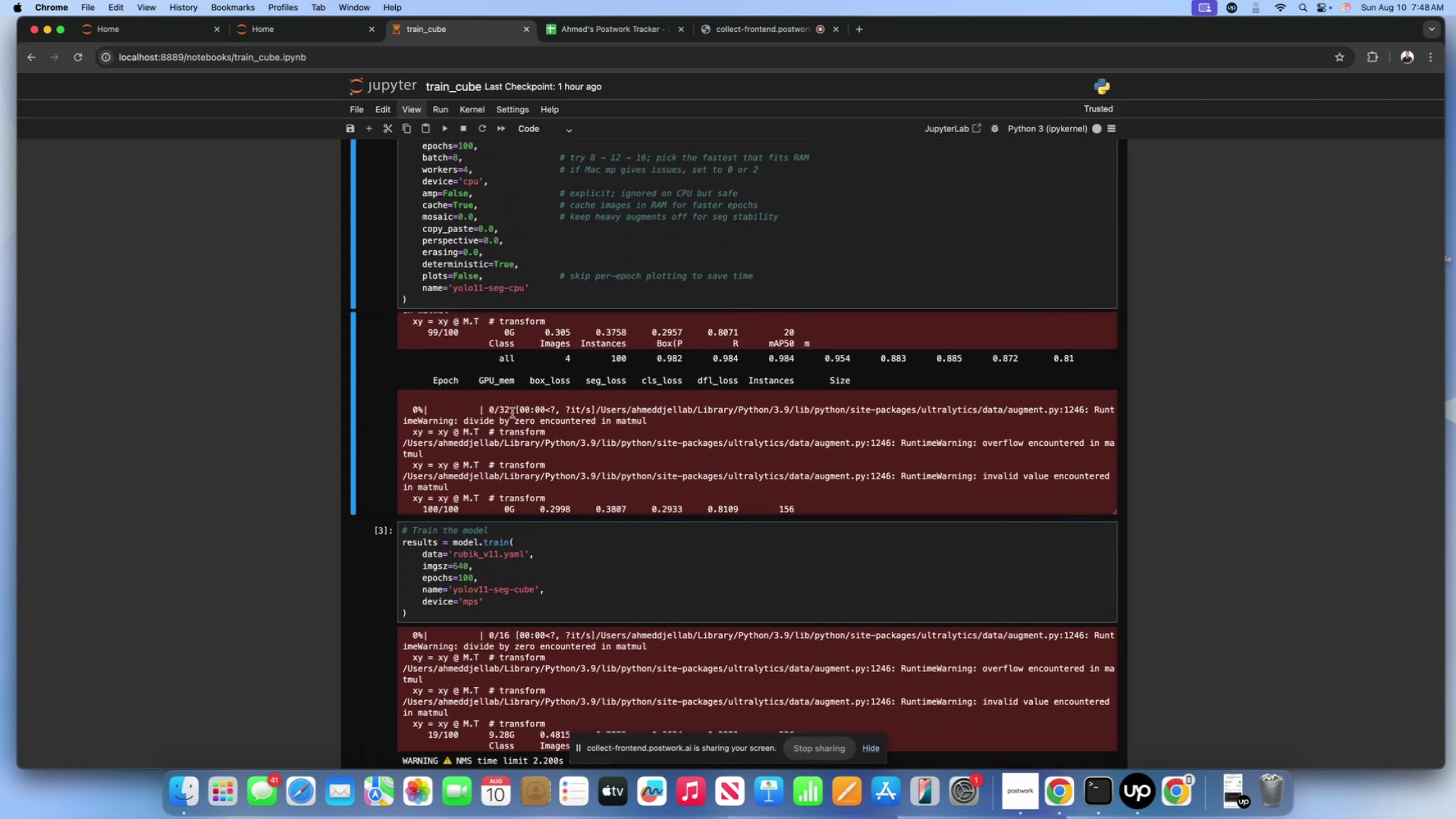 
scroll: coordinate [512, 413], scroll_direction: down, amount: 18.0
 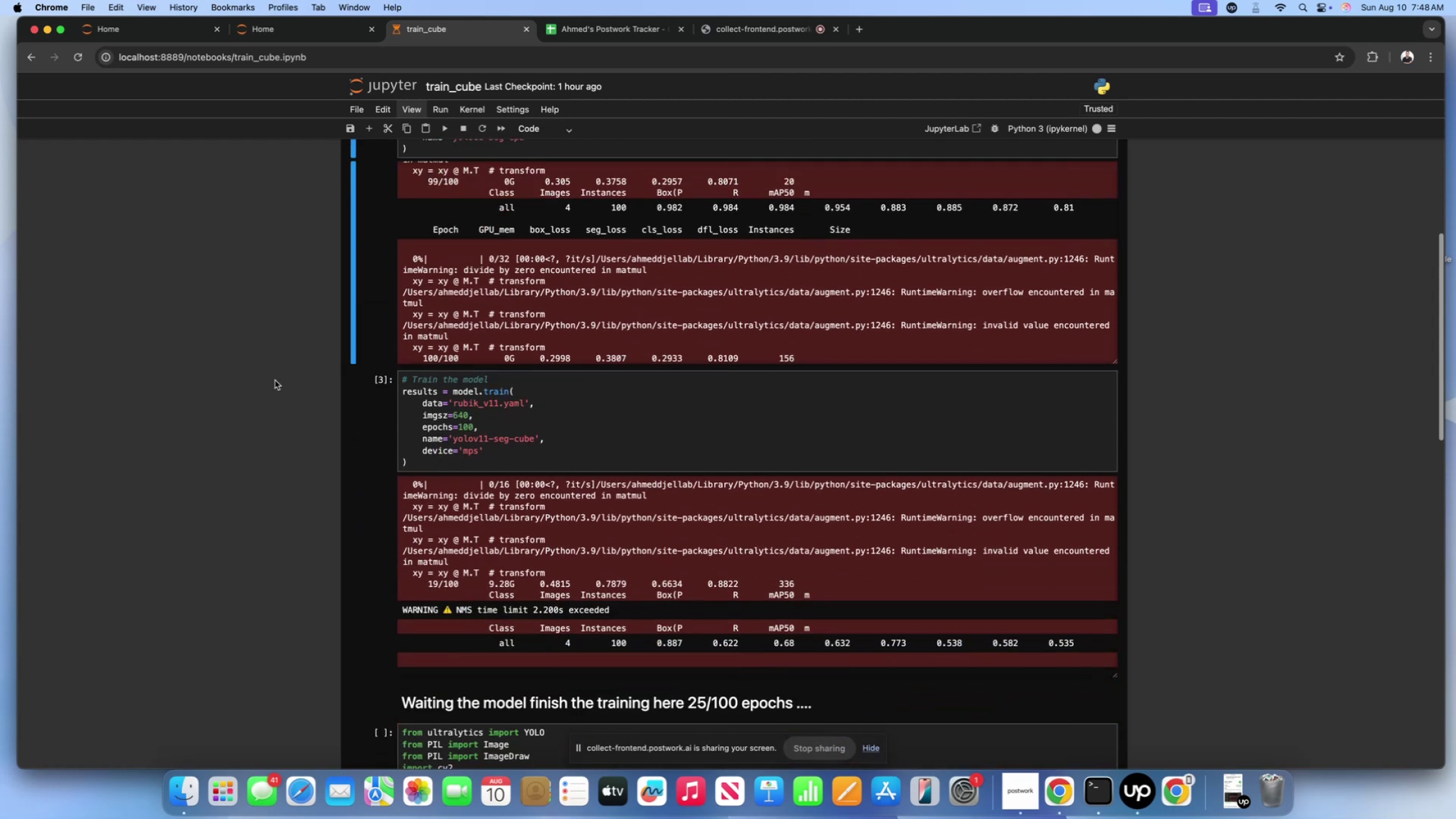 
scroll: coordinate [275, 380], scroll_direction: up, amount: 10.0
 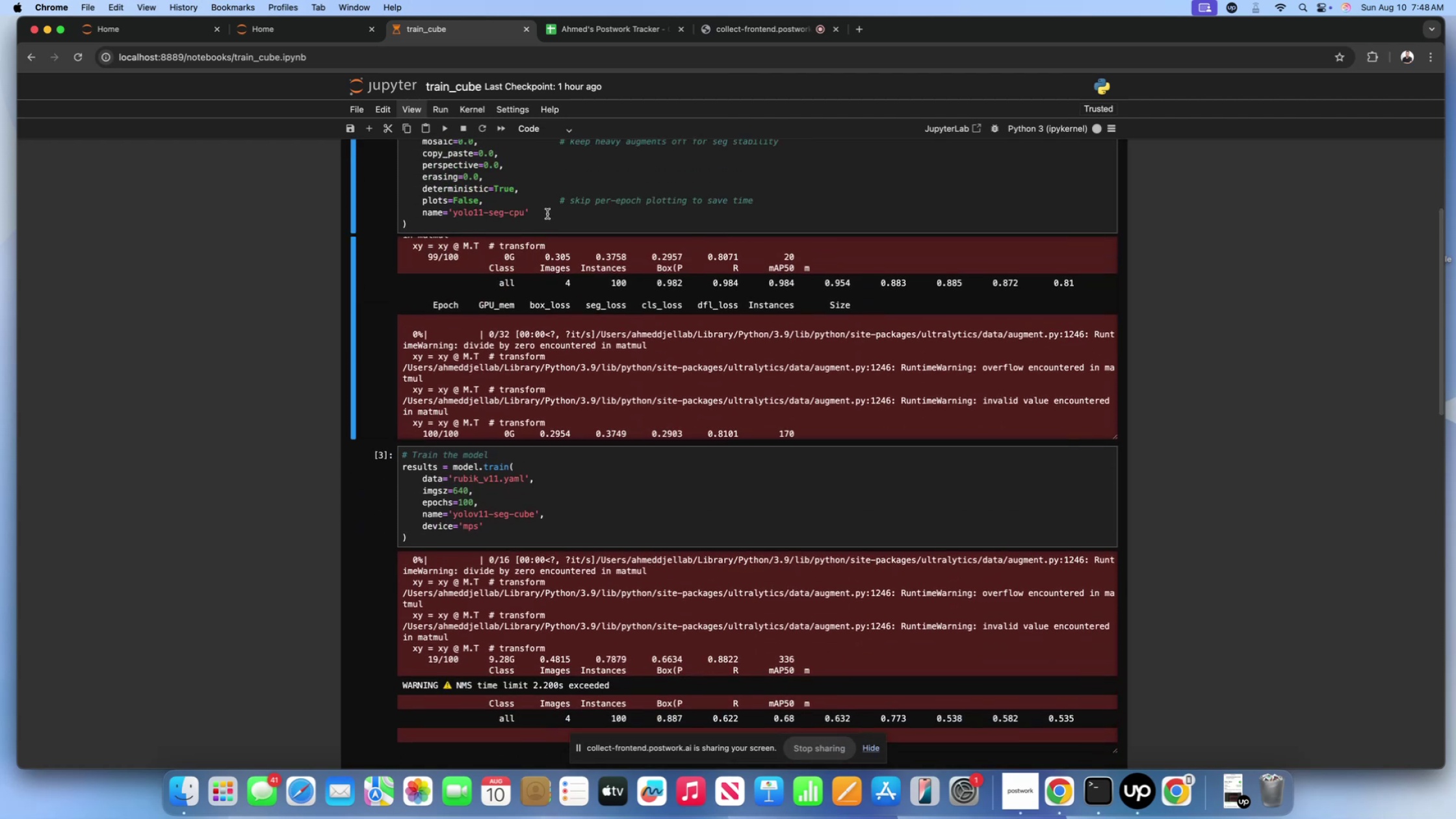 
left_click([547, 214])
 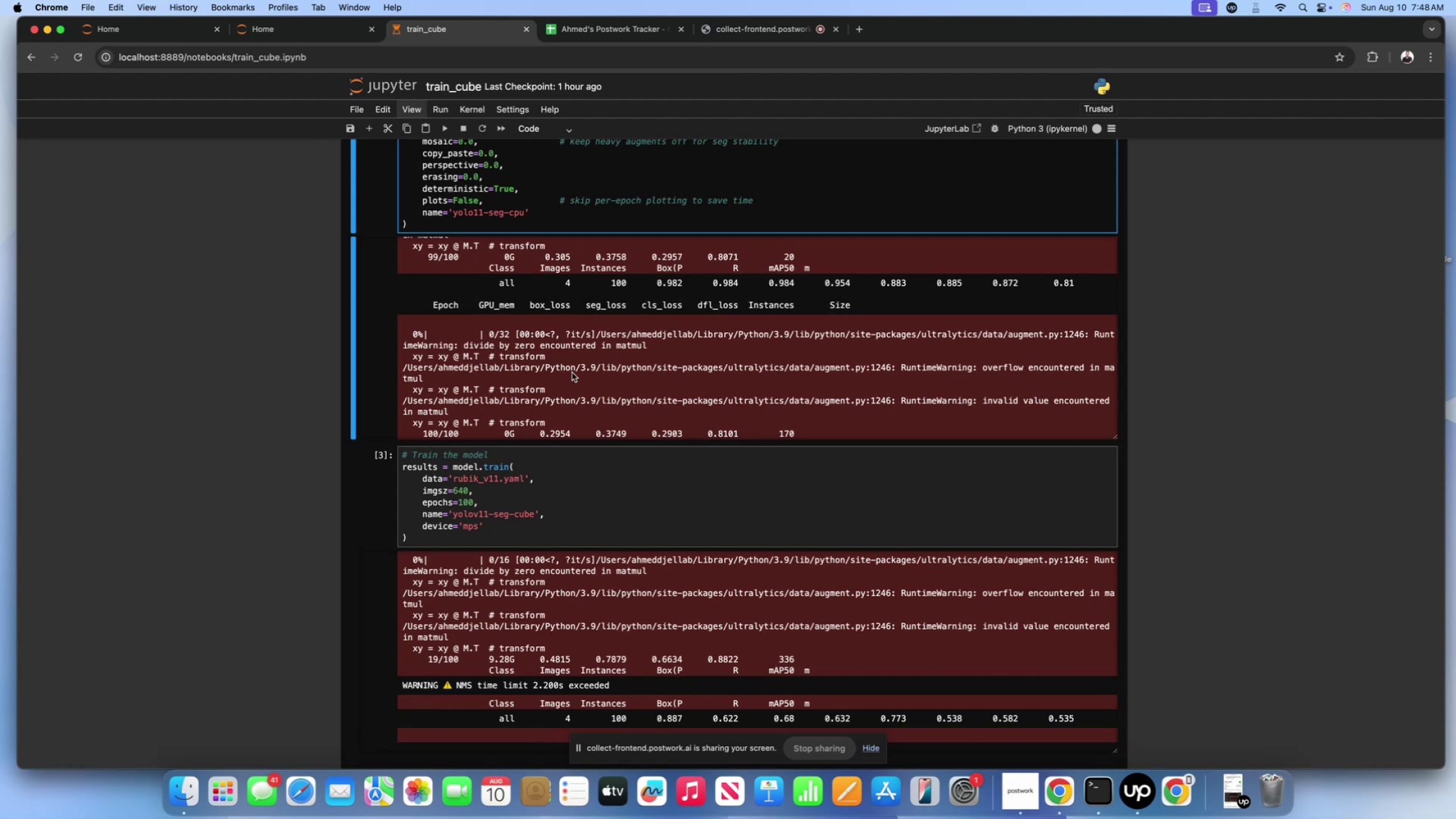 
left_click([572, 372])
 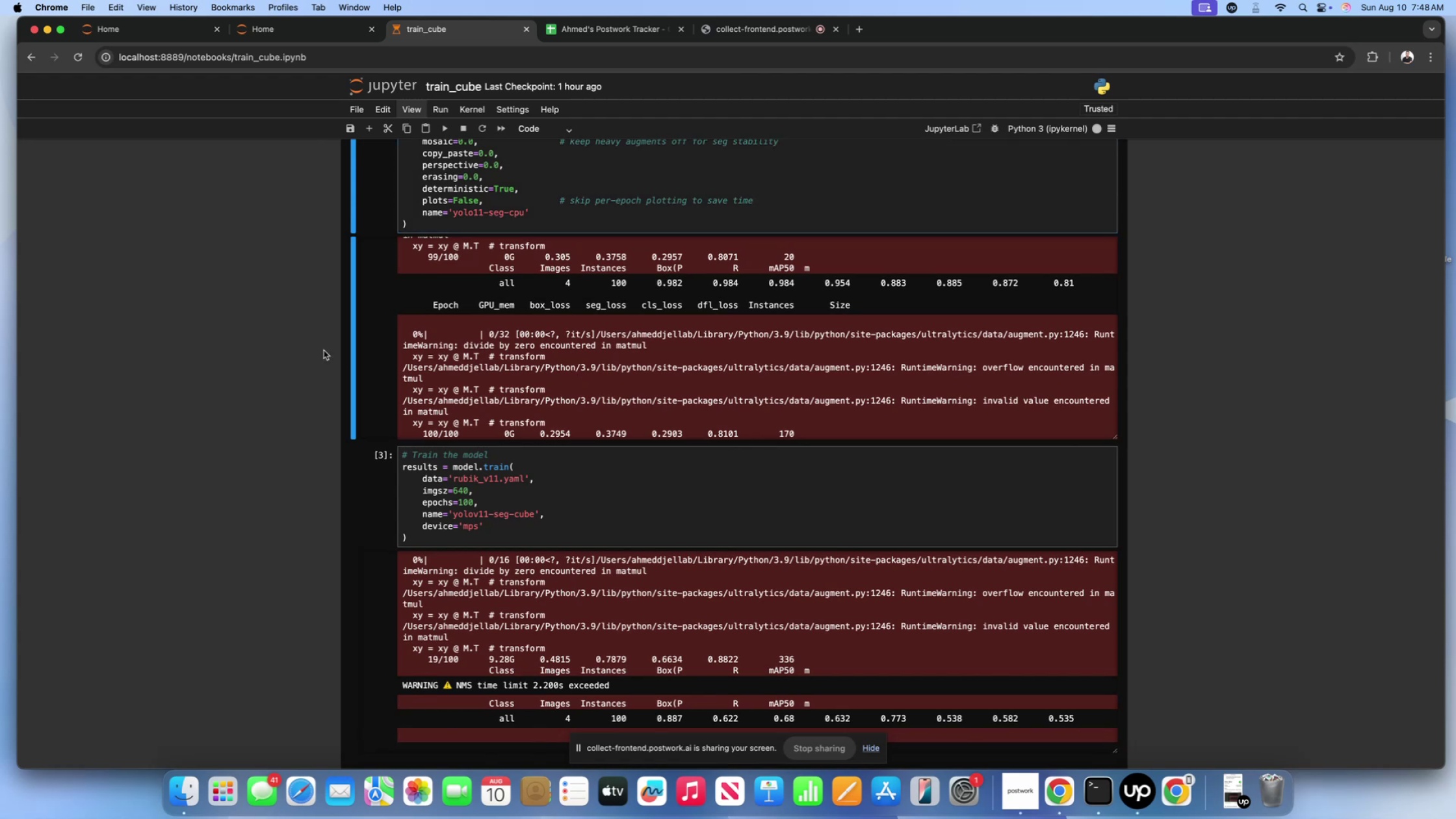 
scroll: coordinate [318, 350], scroll_direction: up, amount: 17.0
 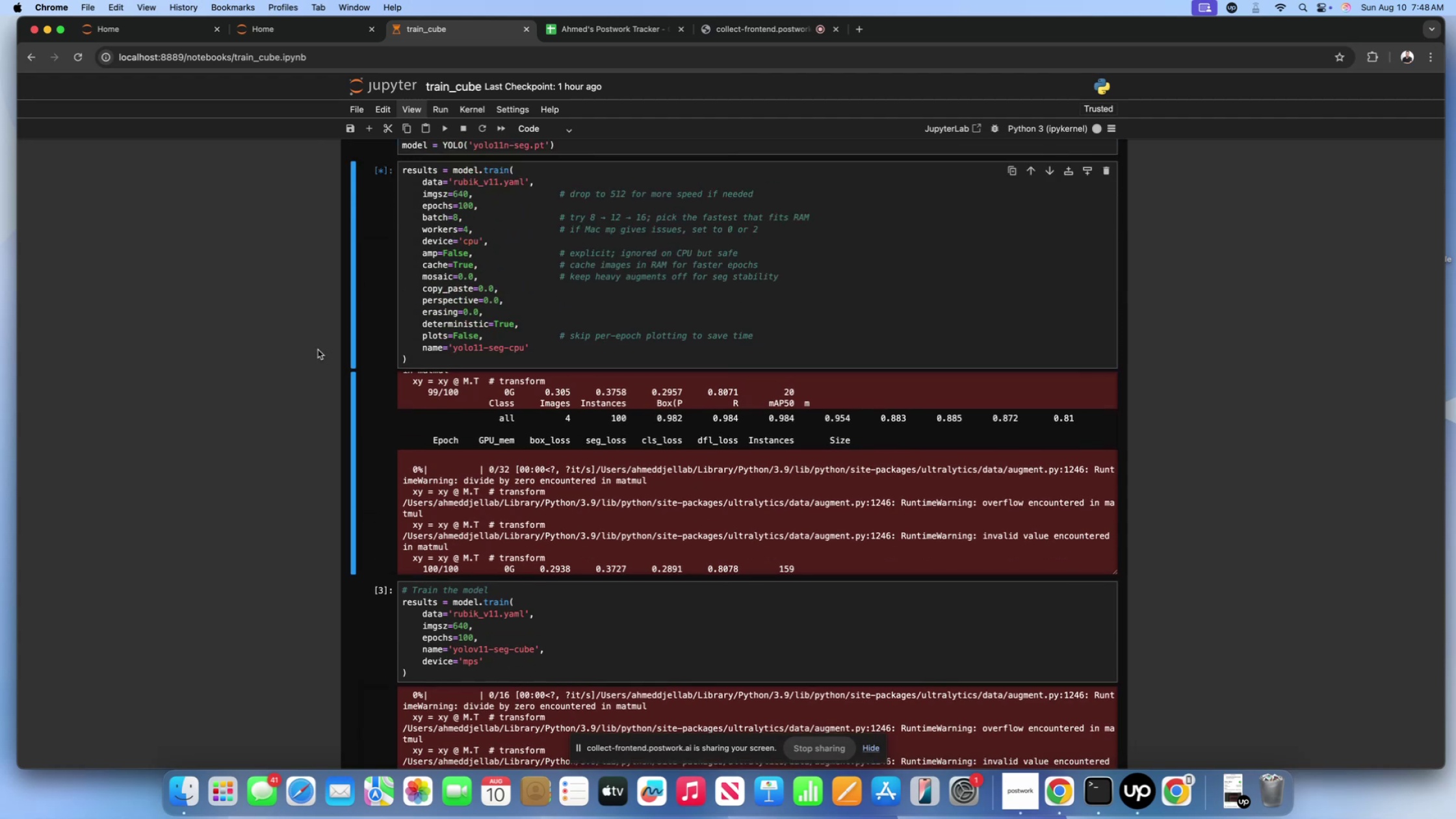 
scroll: coordinate [318, 350], scroll_direction: down, amount: 7.0
 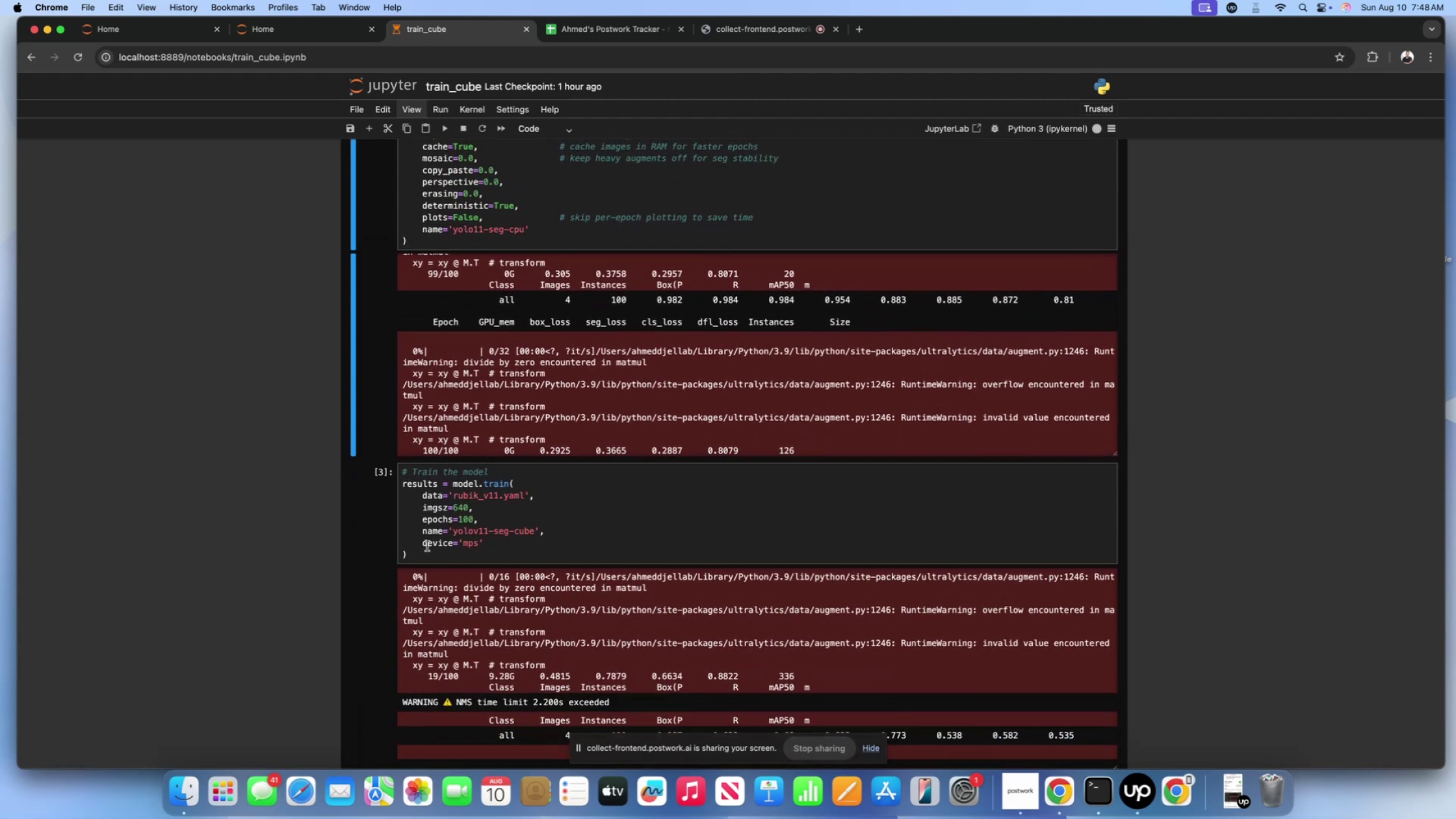 
left_click([445, 416])
 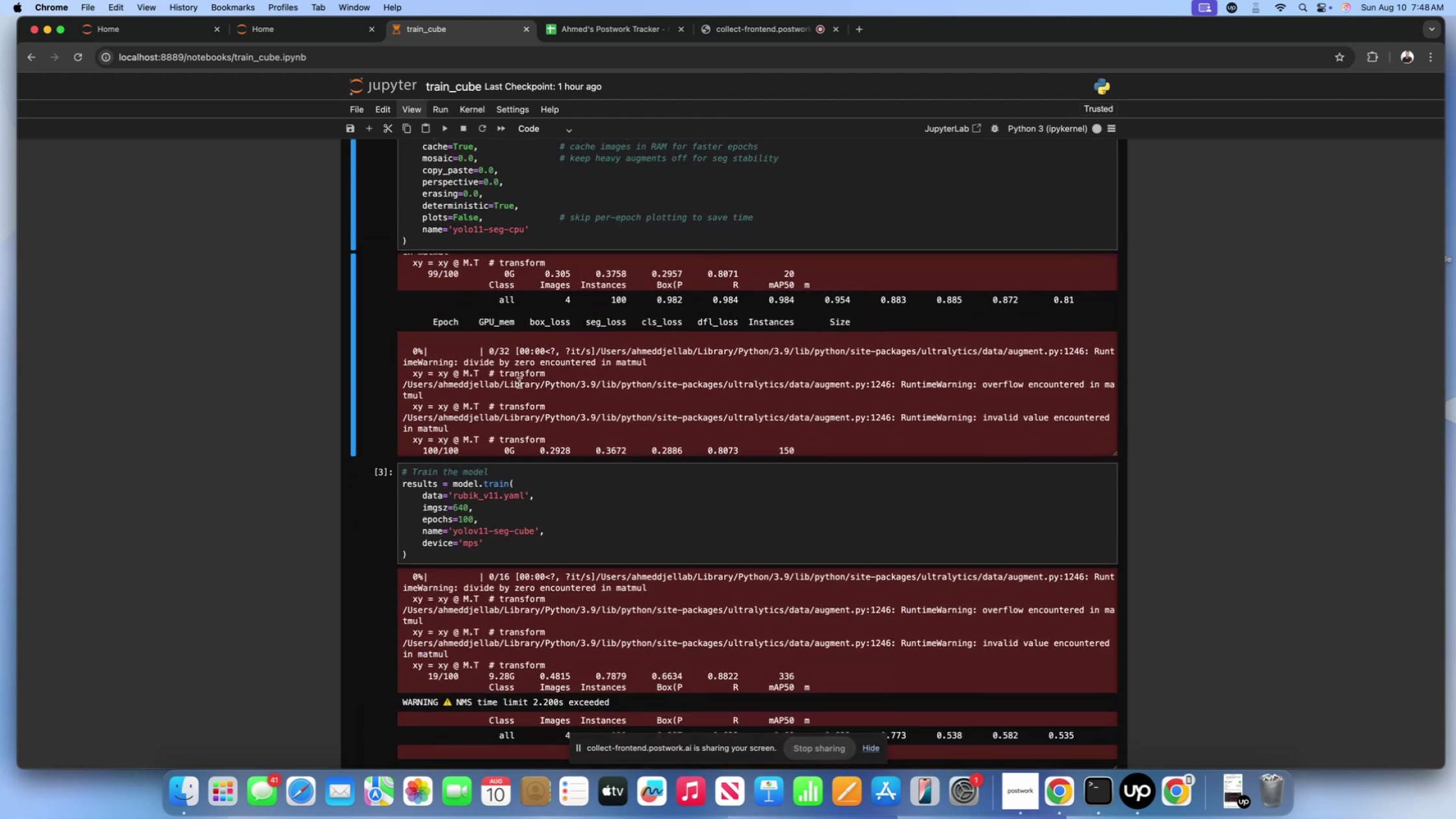 
scroll: coordinate [519, 383], scroll_direction: down, amount: 4.0
 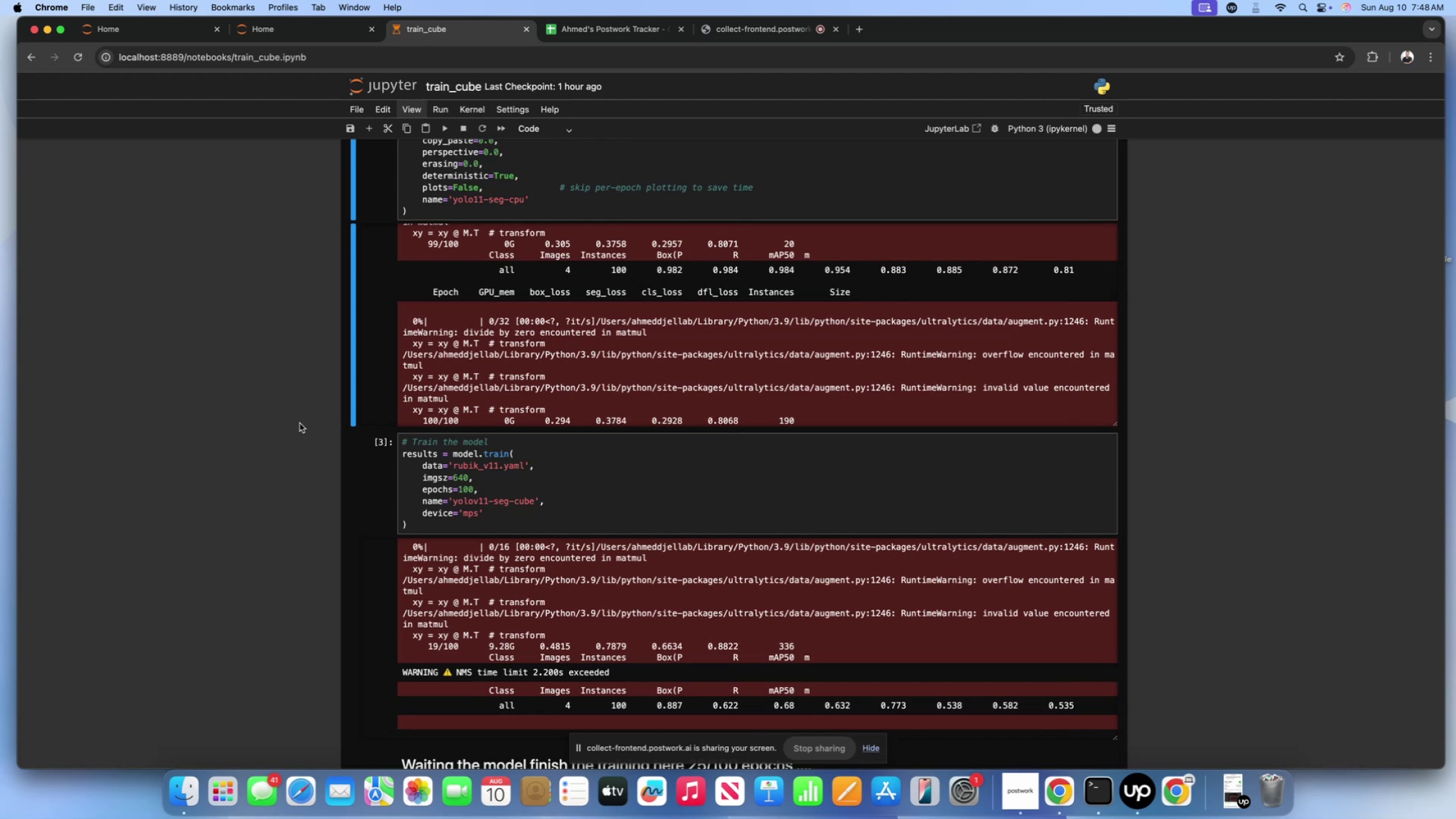 
wait(11.83)
 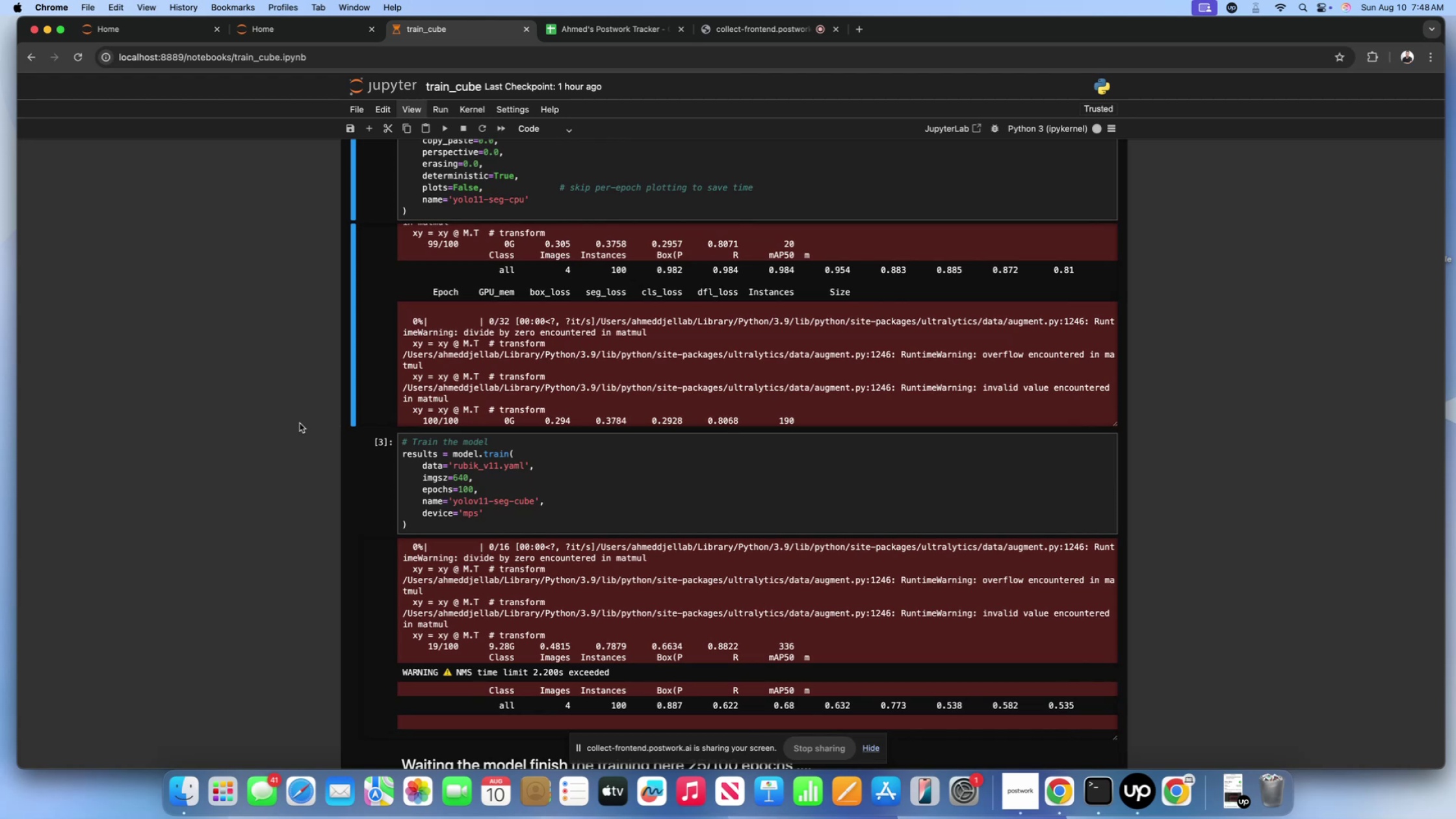 
left_click([521, 373])
 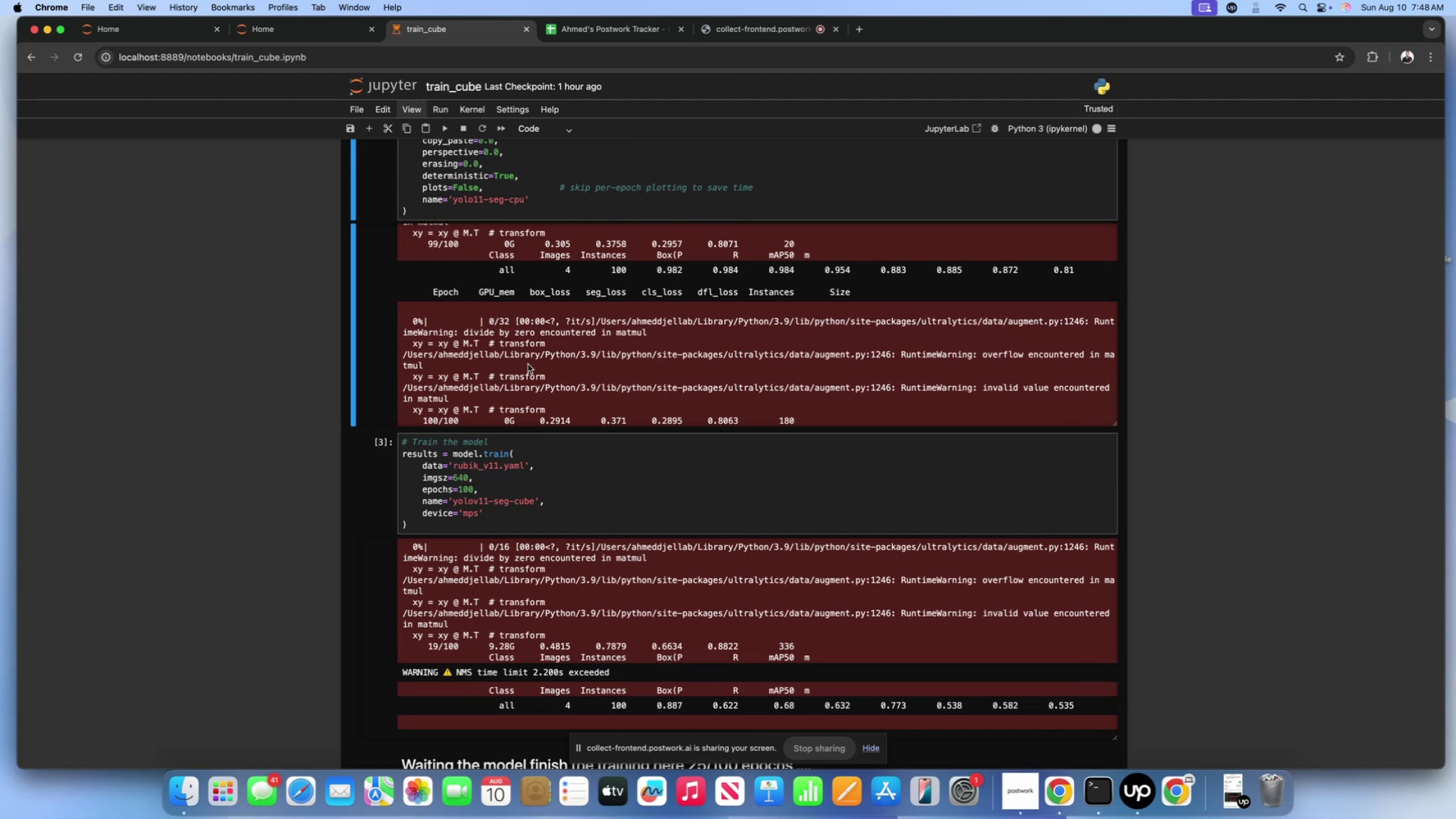 
scroll: coordinate [528, 364], scroll_direction: down, amount: 12.0
 